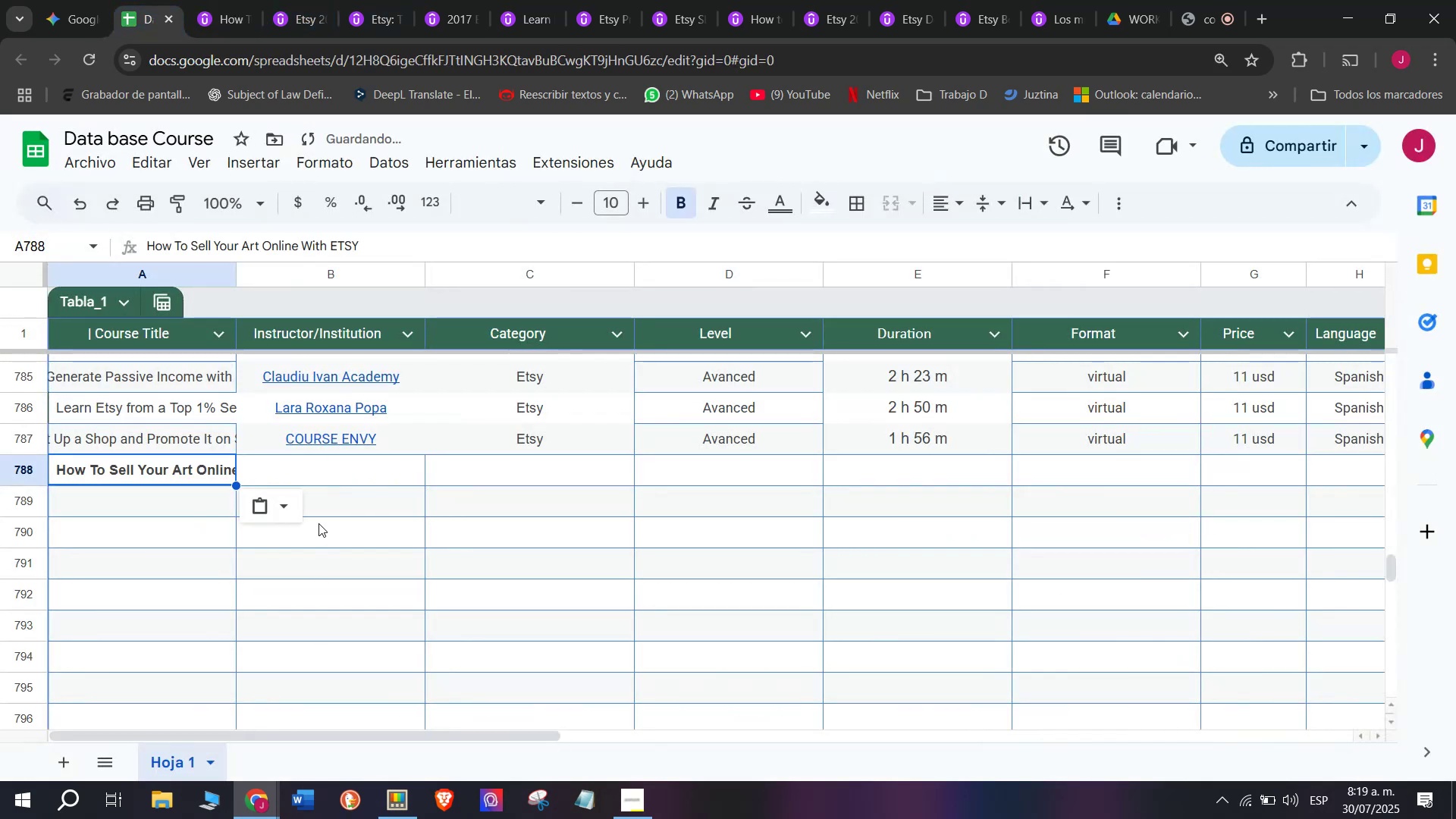 
key(Shift+ShiftLeft)
 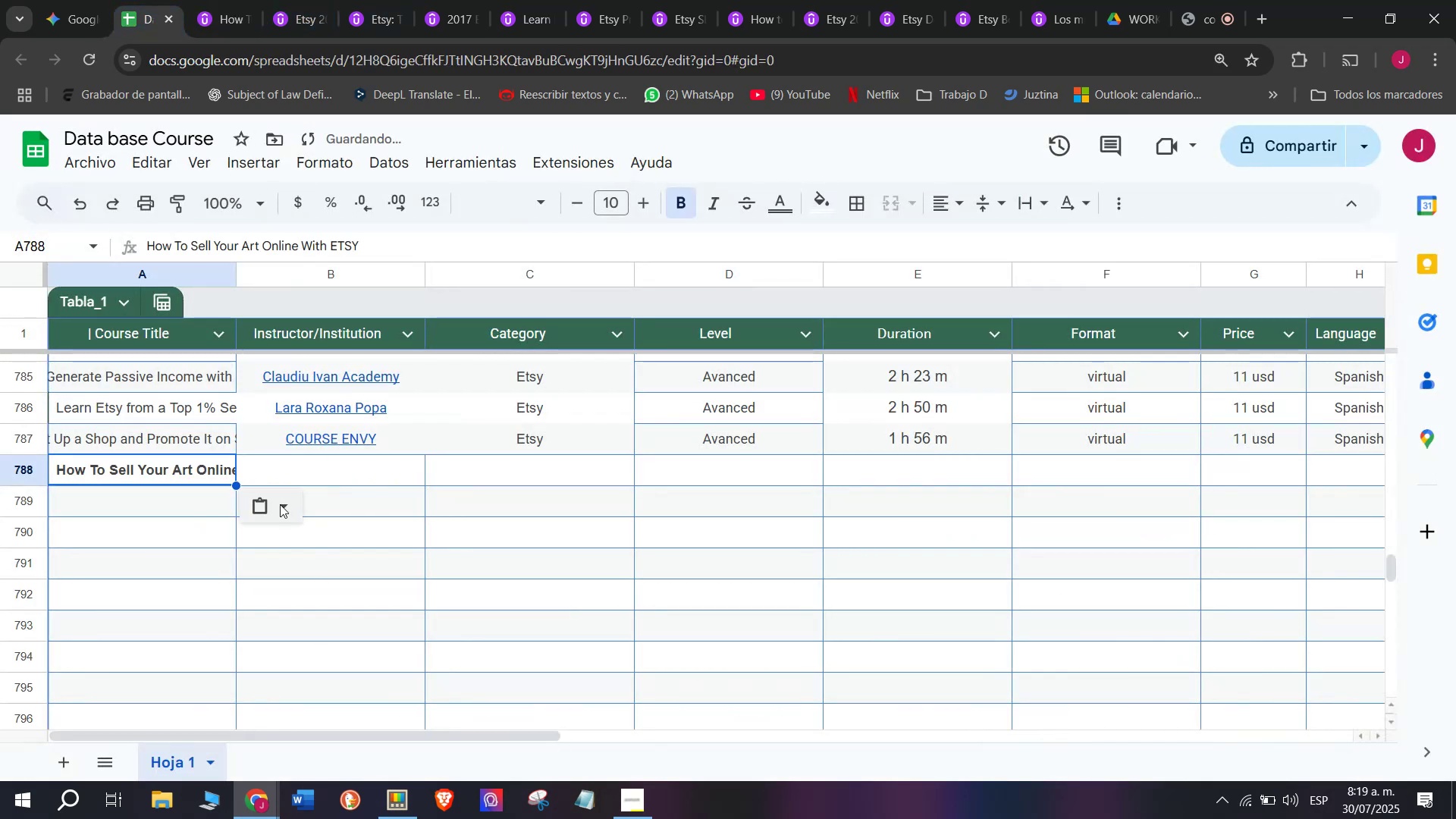 
key(Control+Shift+ControlLeft)
 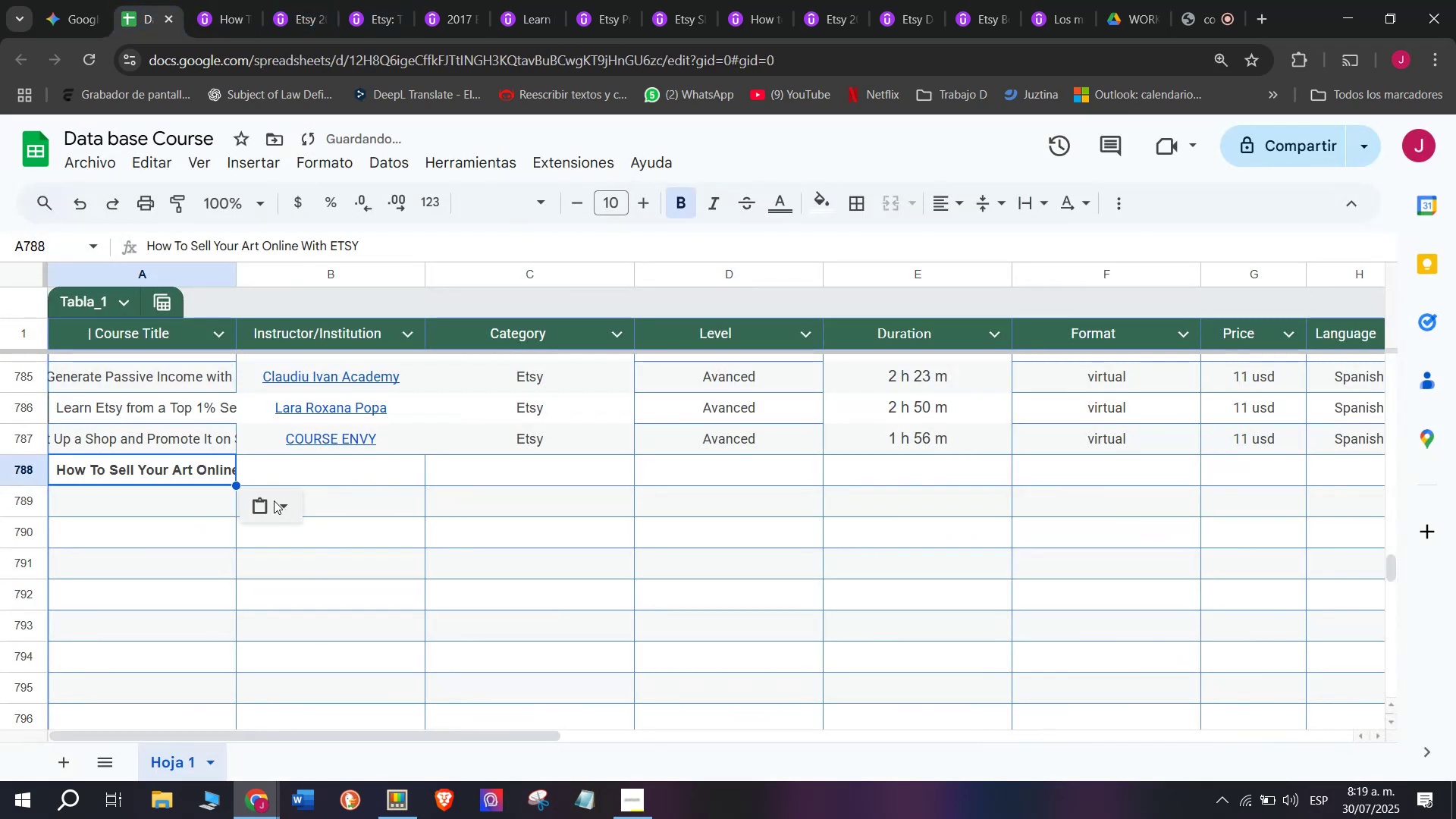 
key(Control+Shift+Z)
 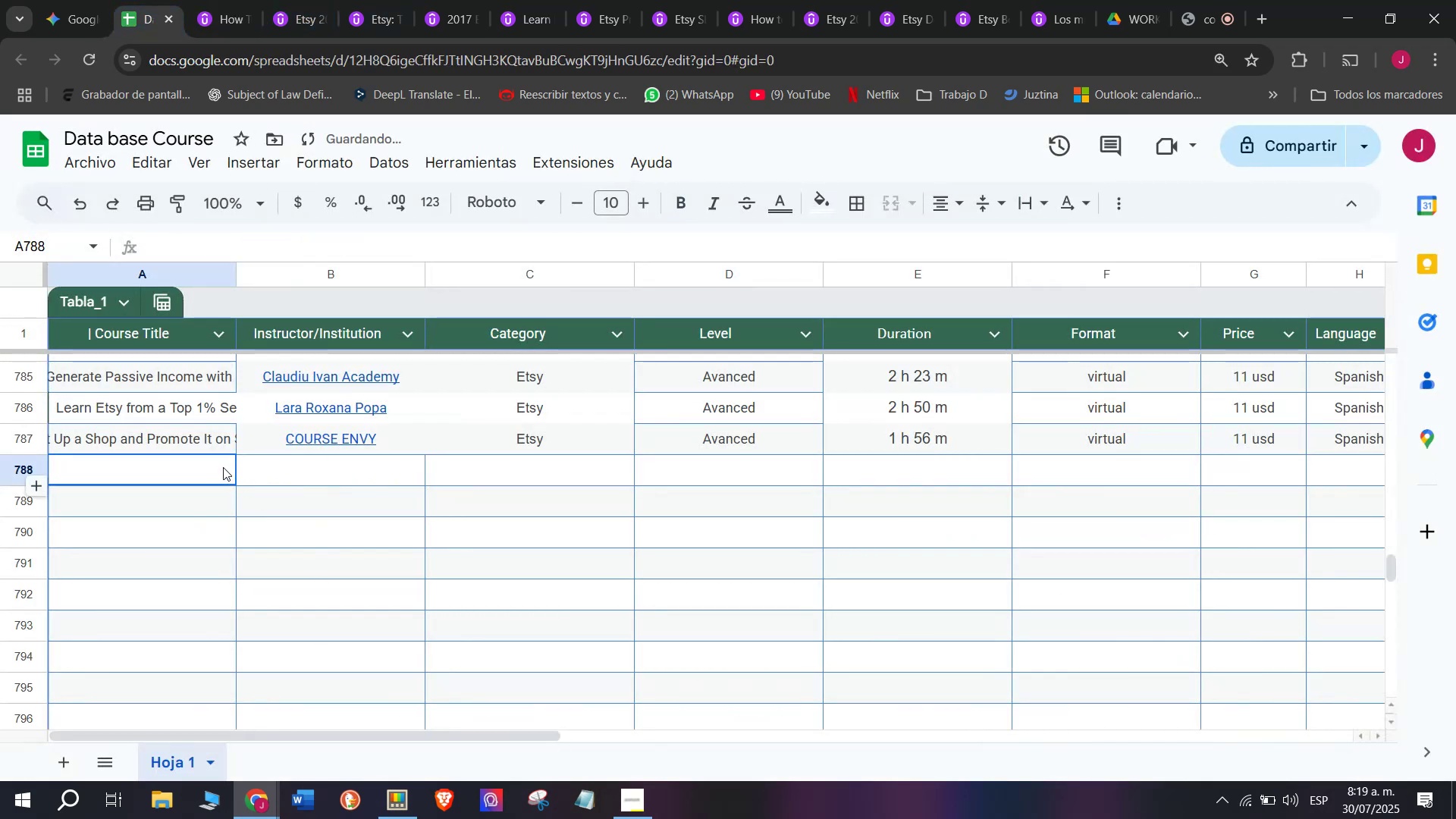 
double_click([223, 467])
 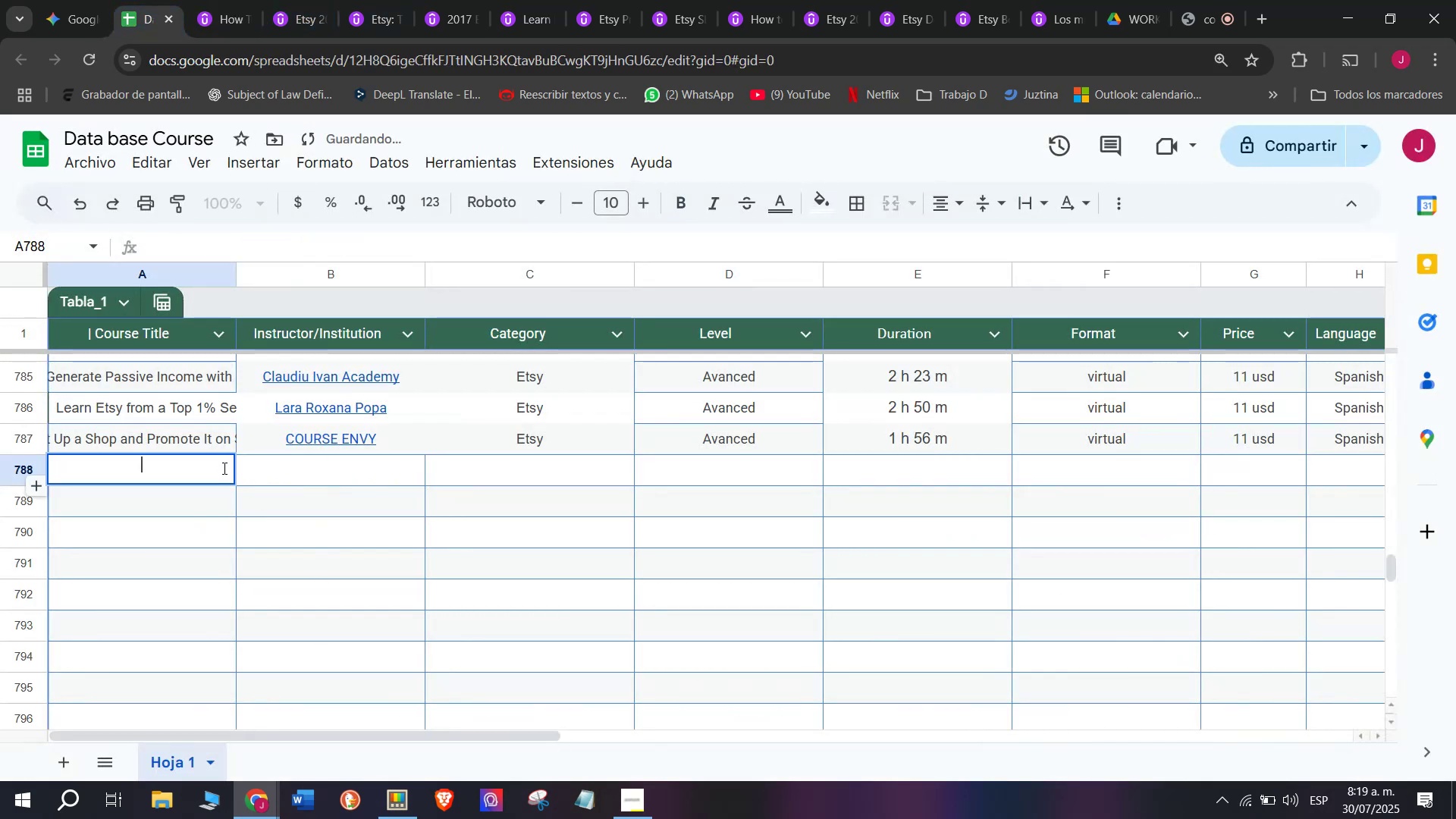 
key(Control+ControlLeft)
 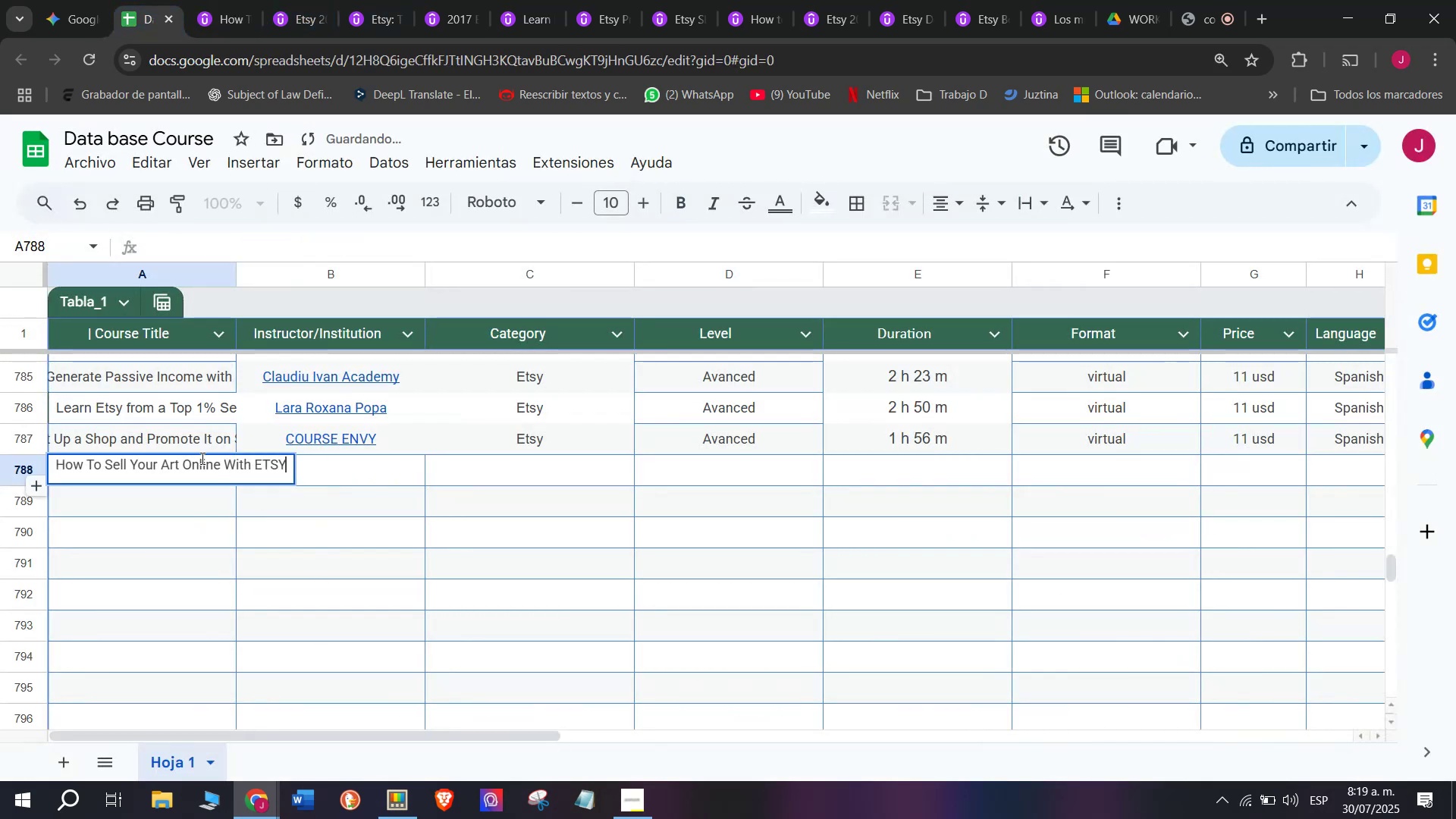 
key(Z)
 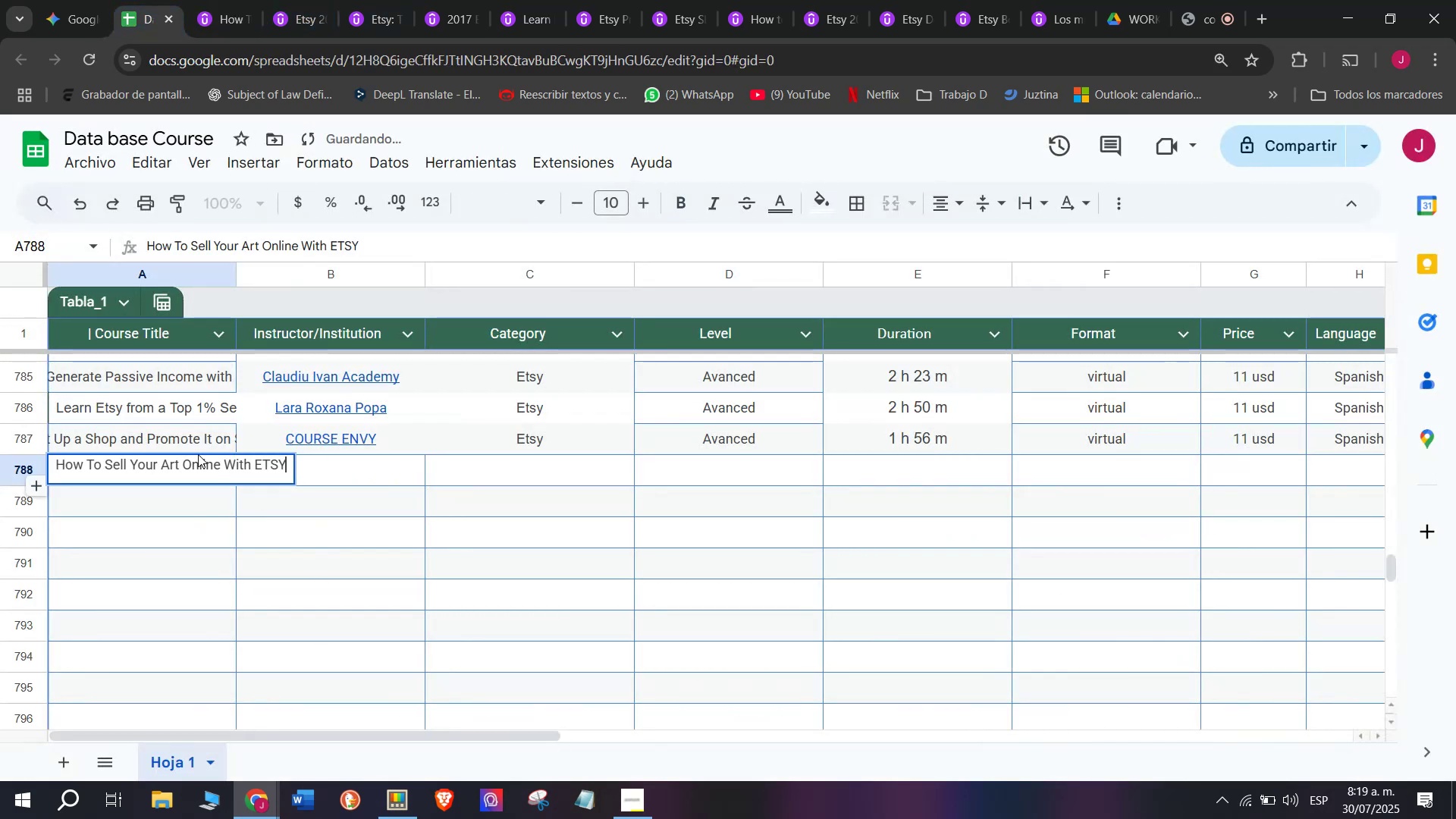 
key(Control+V)
 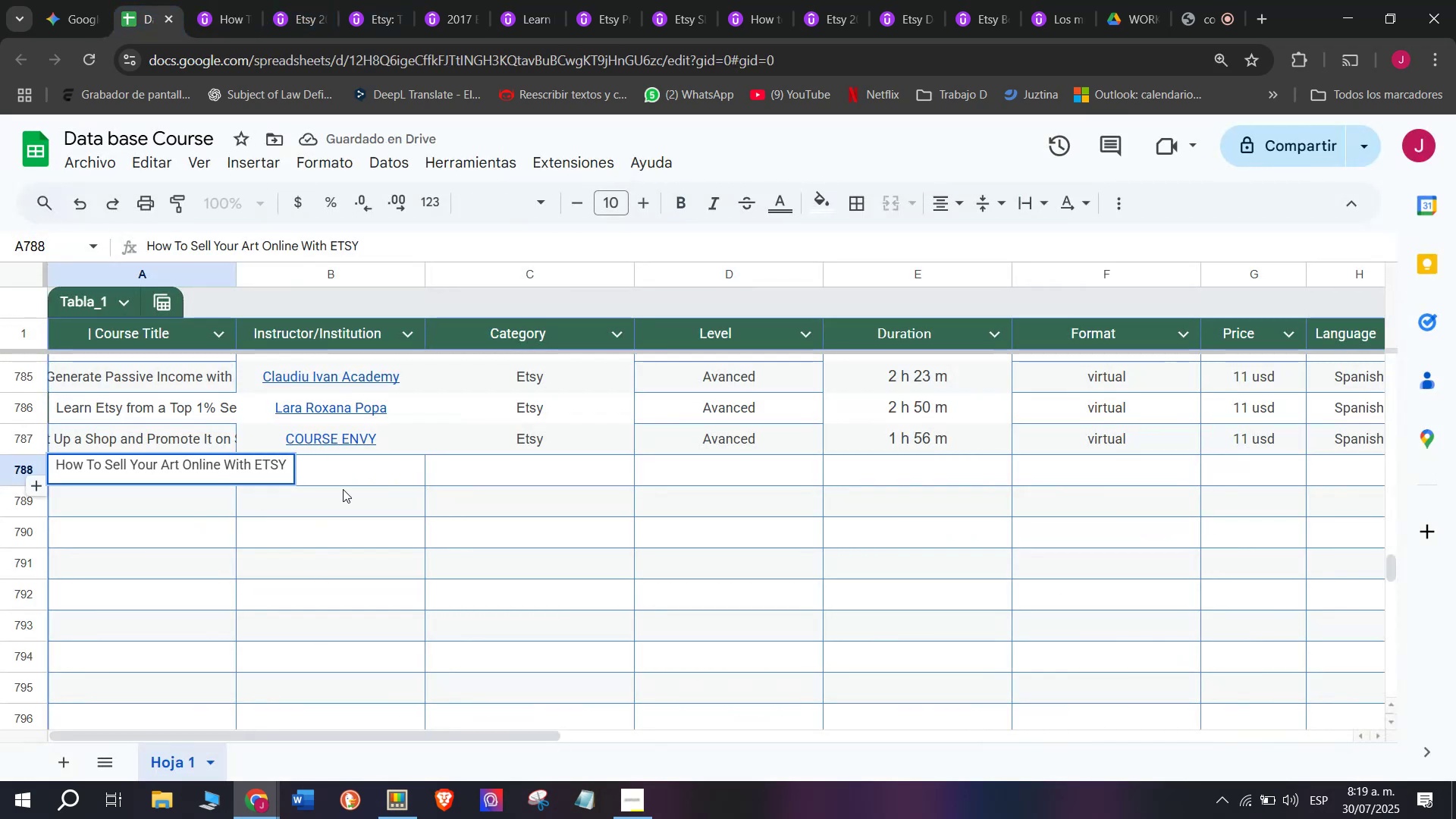 
double_click([353, 469])
 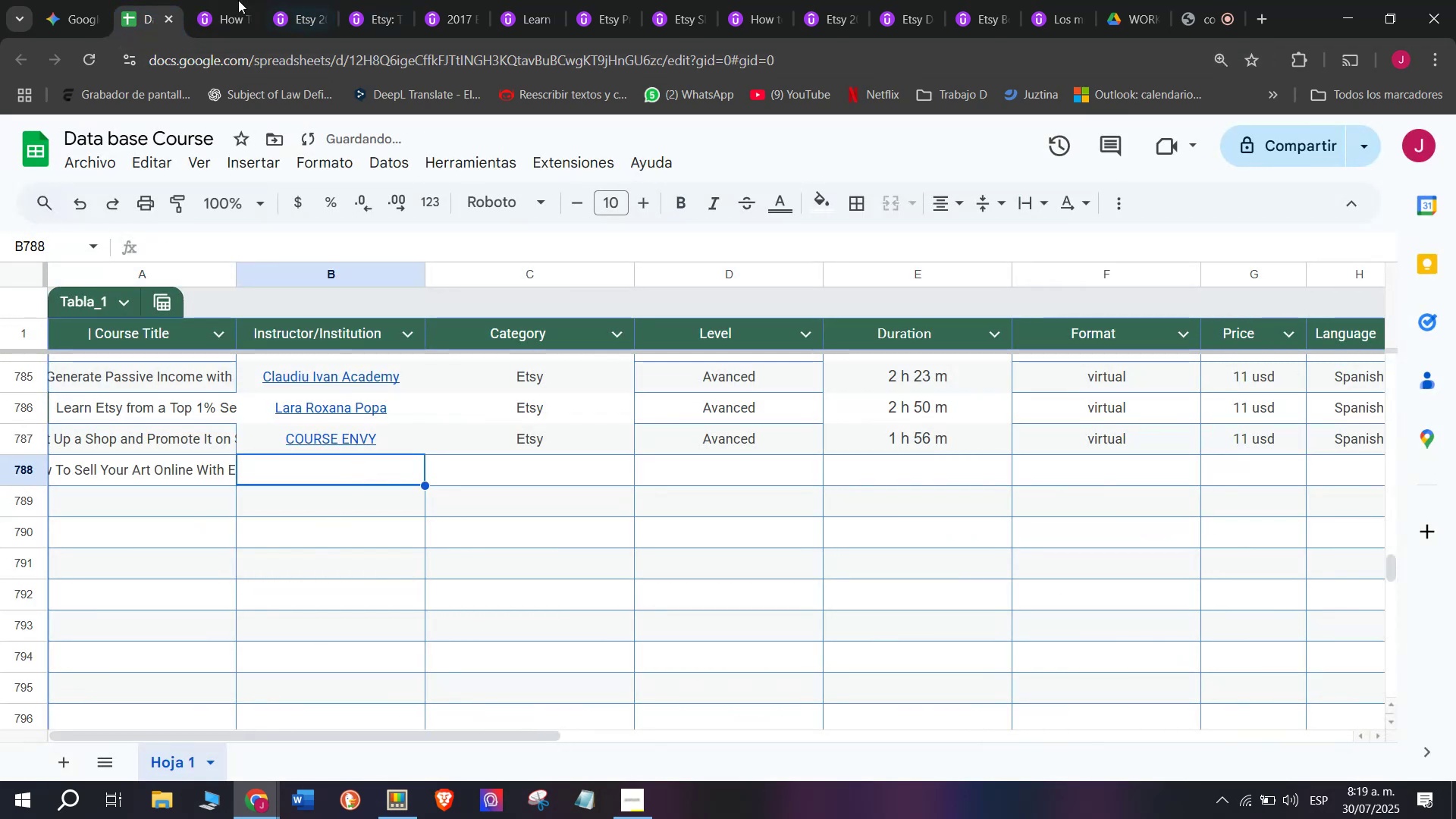 
left_click([211, 0])
 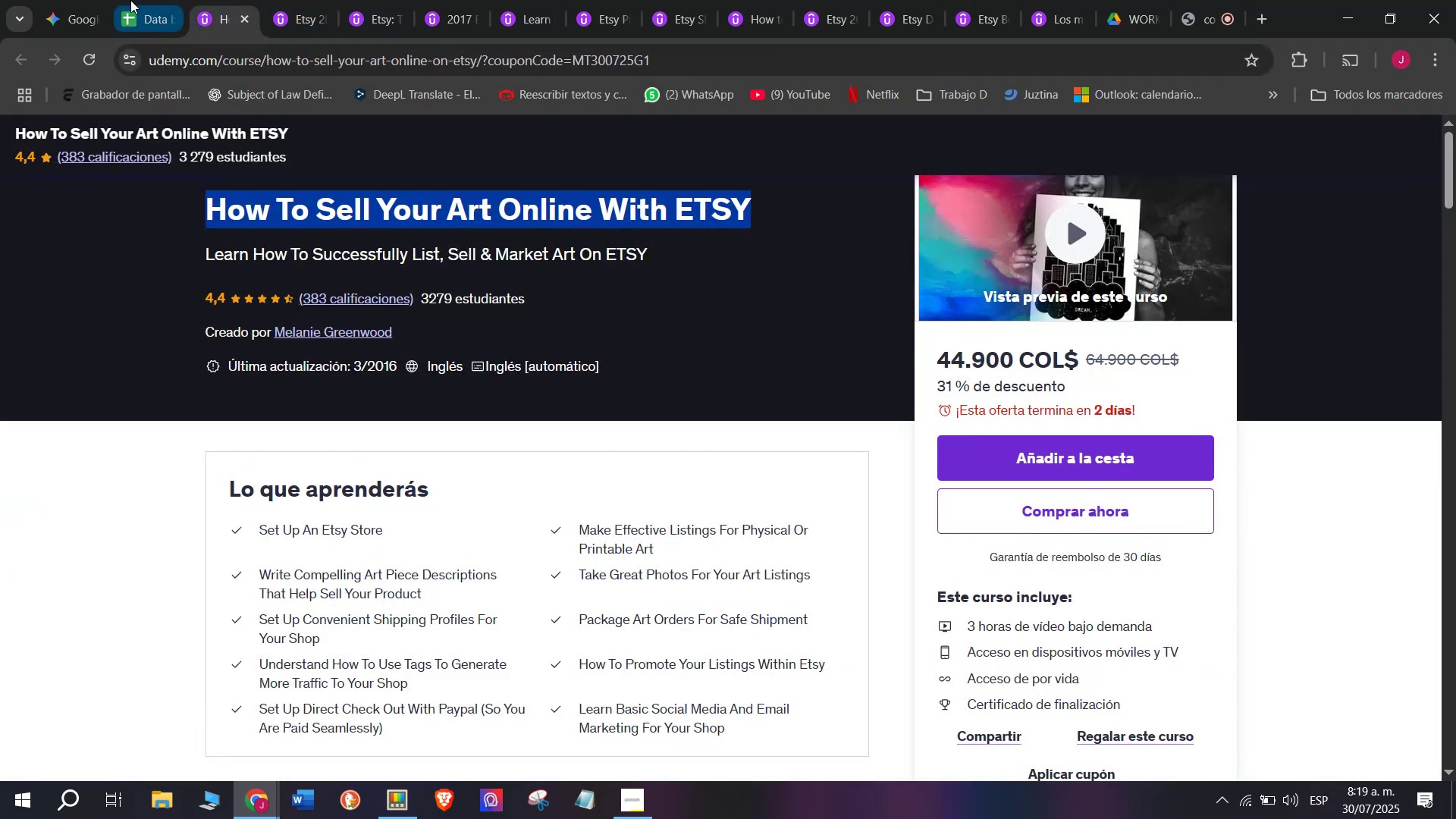 
left_click([130, 0])
 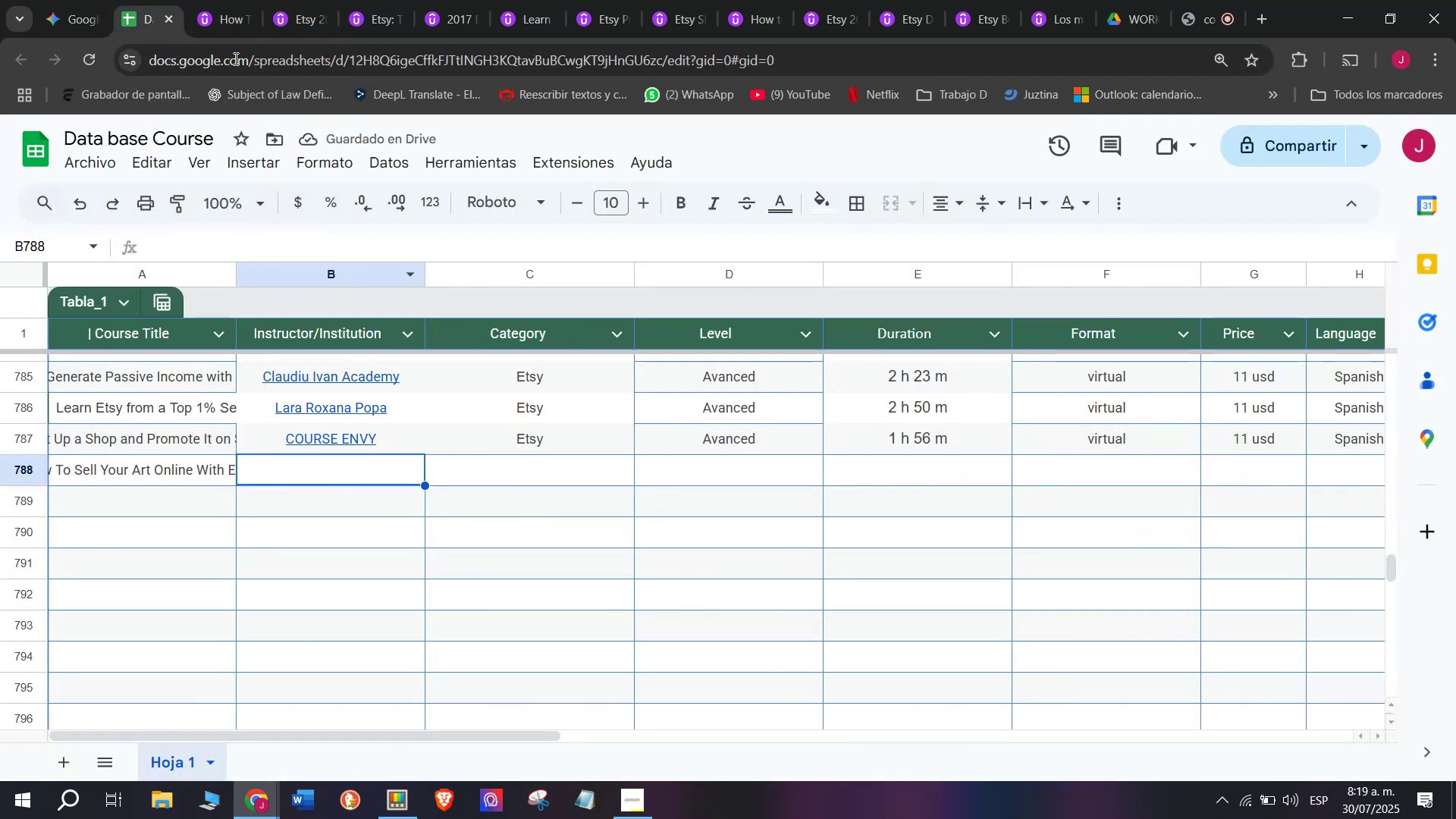 
left_click([219, 0])
 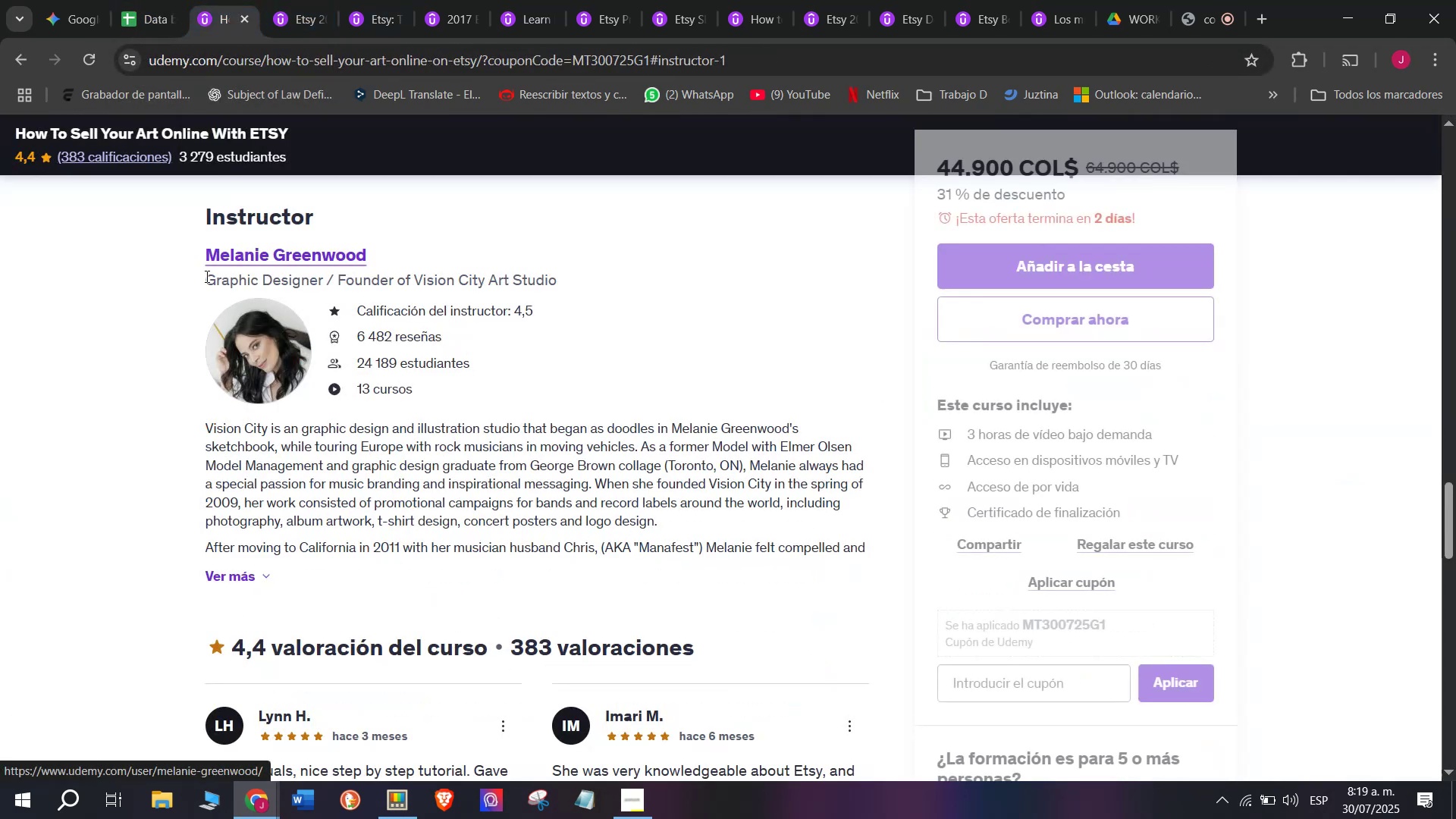 
left_click_drag(start_coordinate=[193, 265], to_coordinate=[382, 252])
 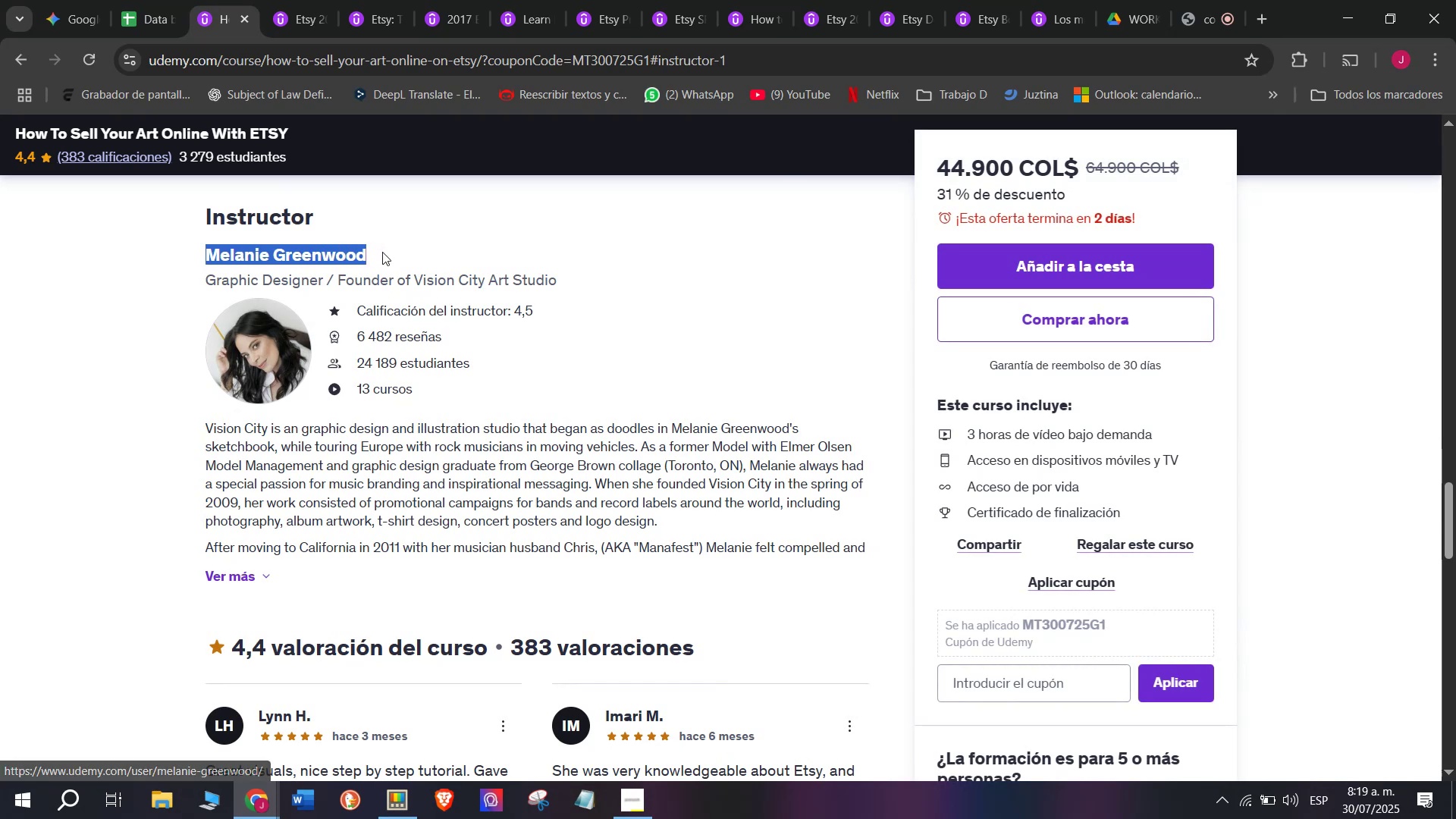 
key(Control+ControlLeft)
 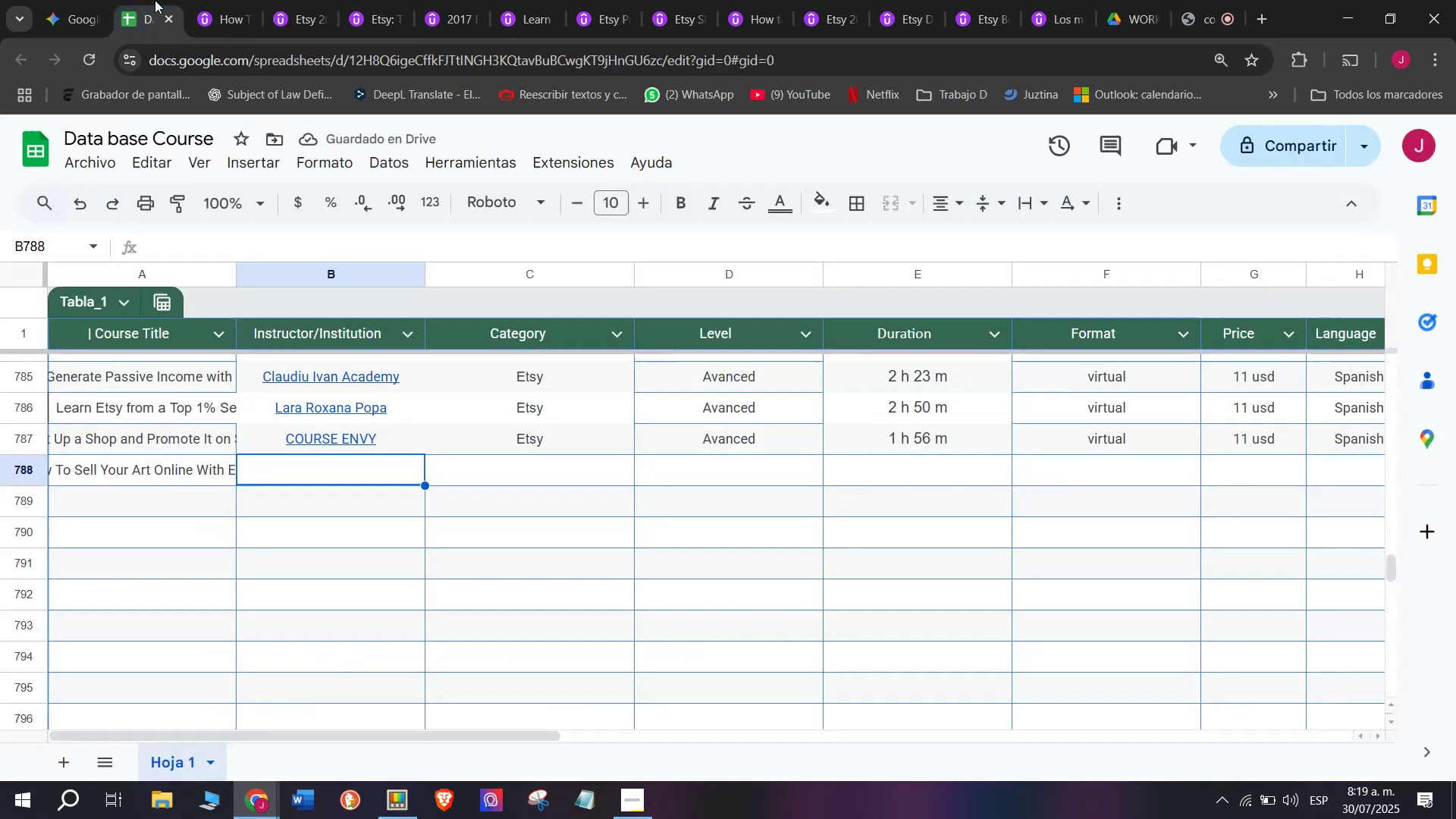 
key(Break)
 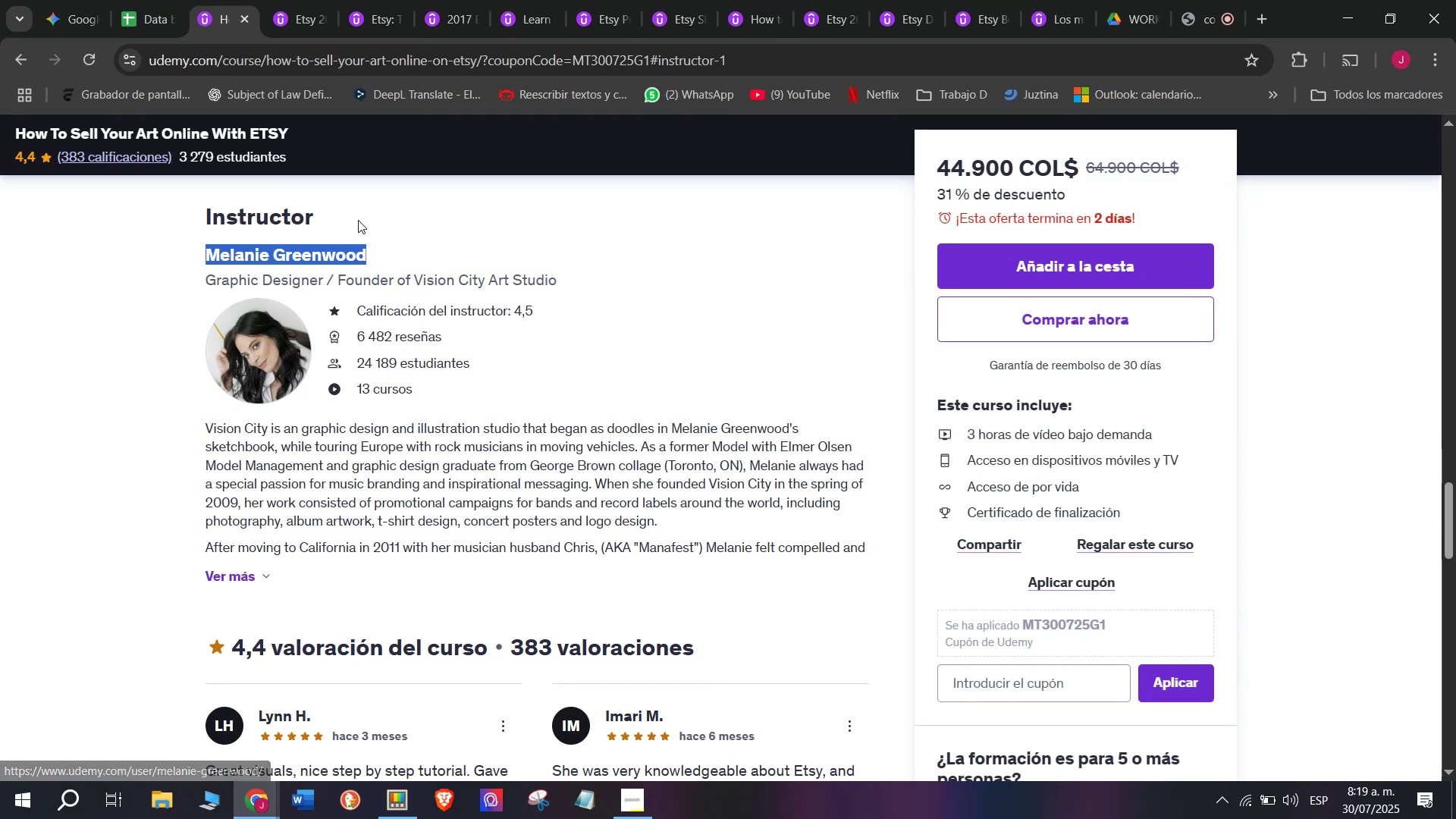 
key(Control+C)
 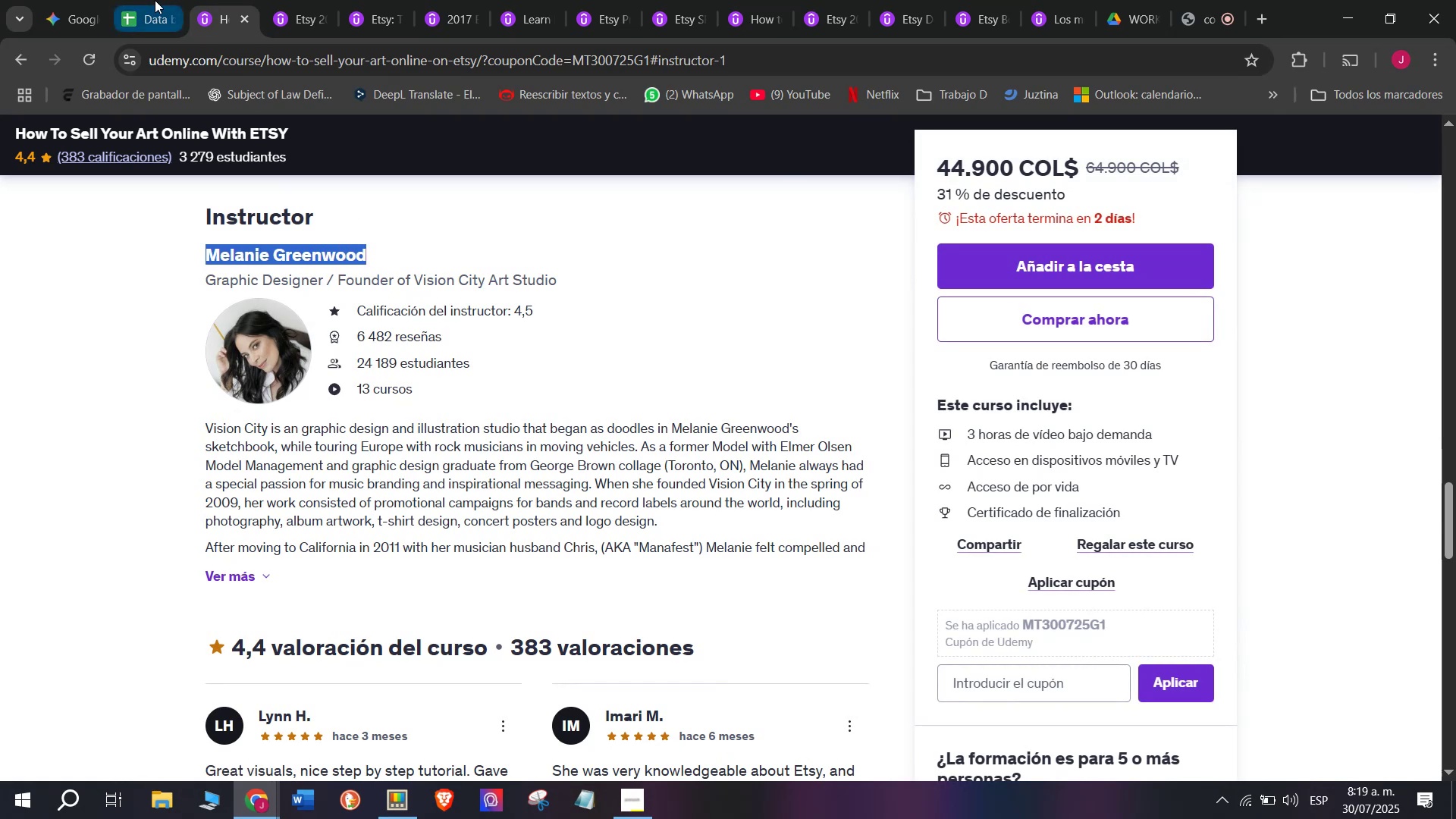 
left_click([155, 0])
 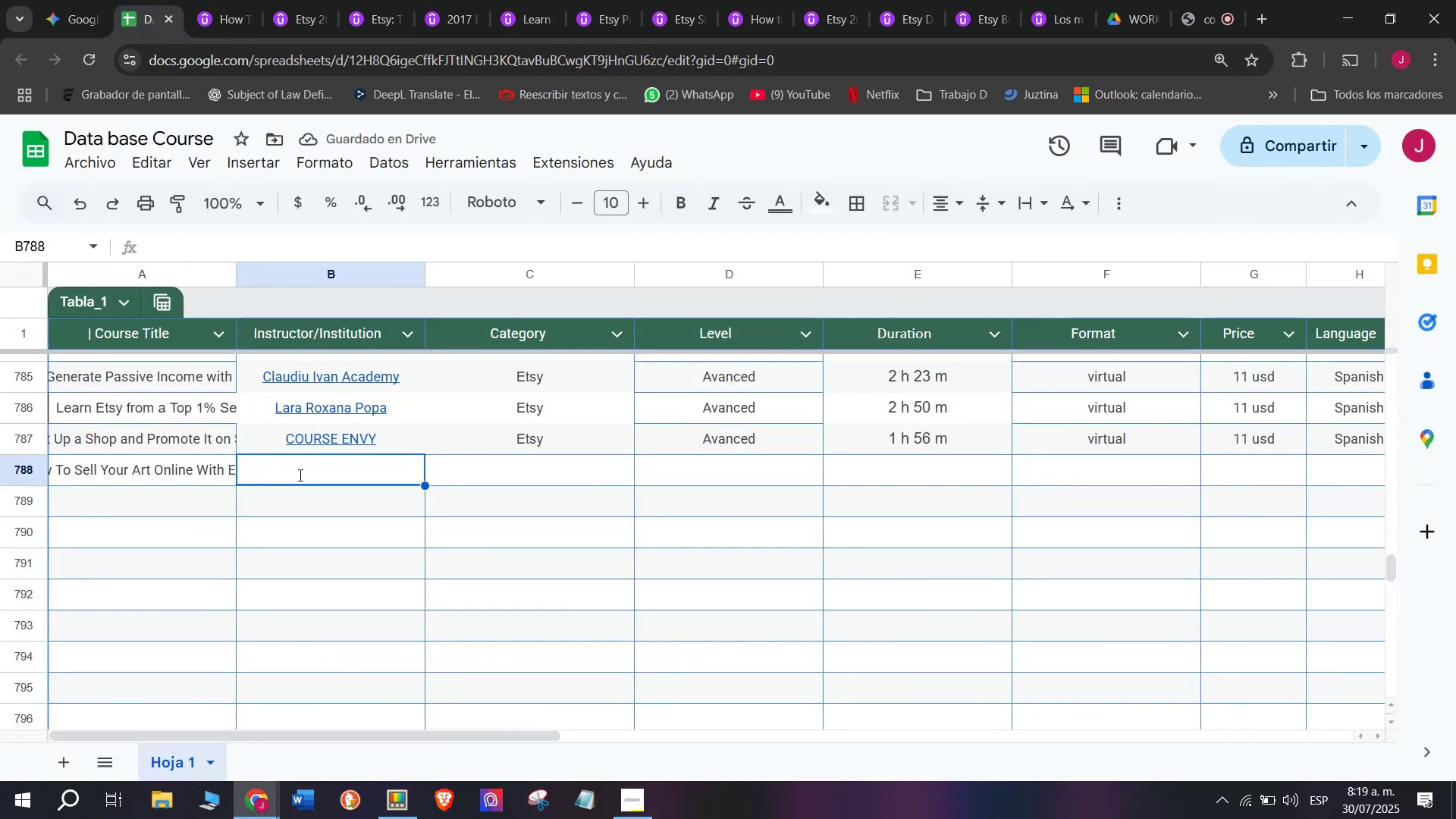 
key(Control+ControlLeft)
 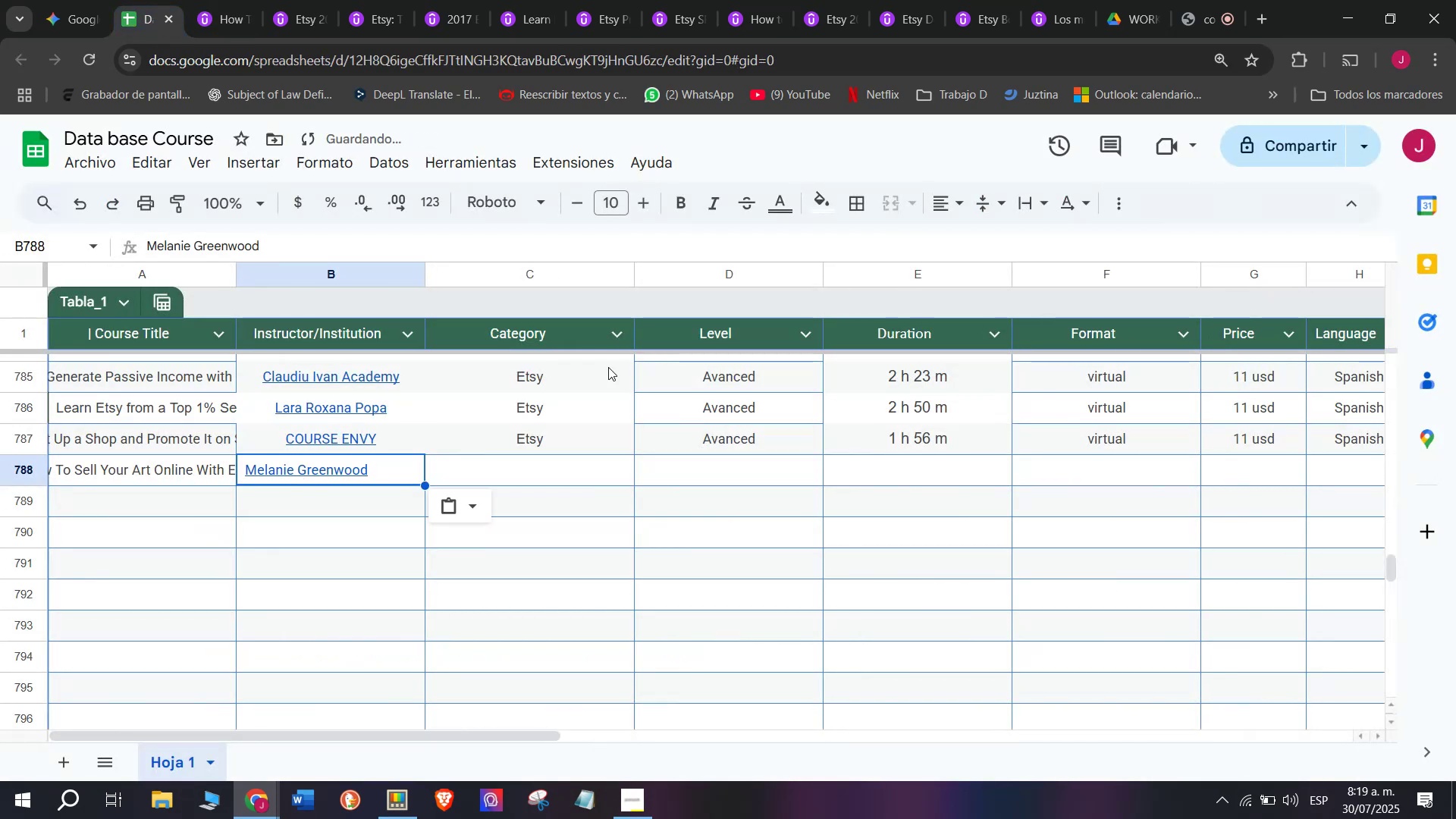 
key(Z)
 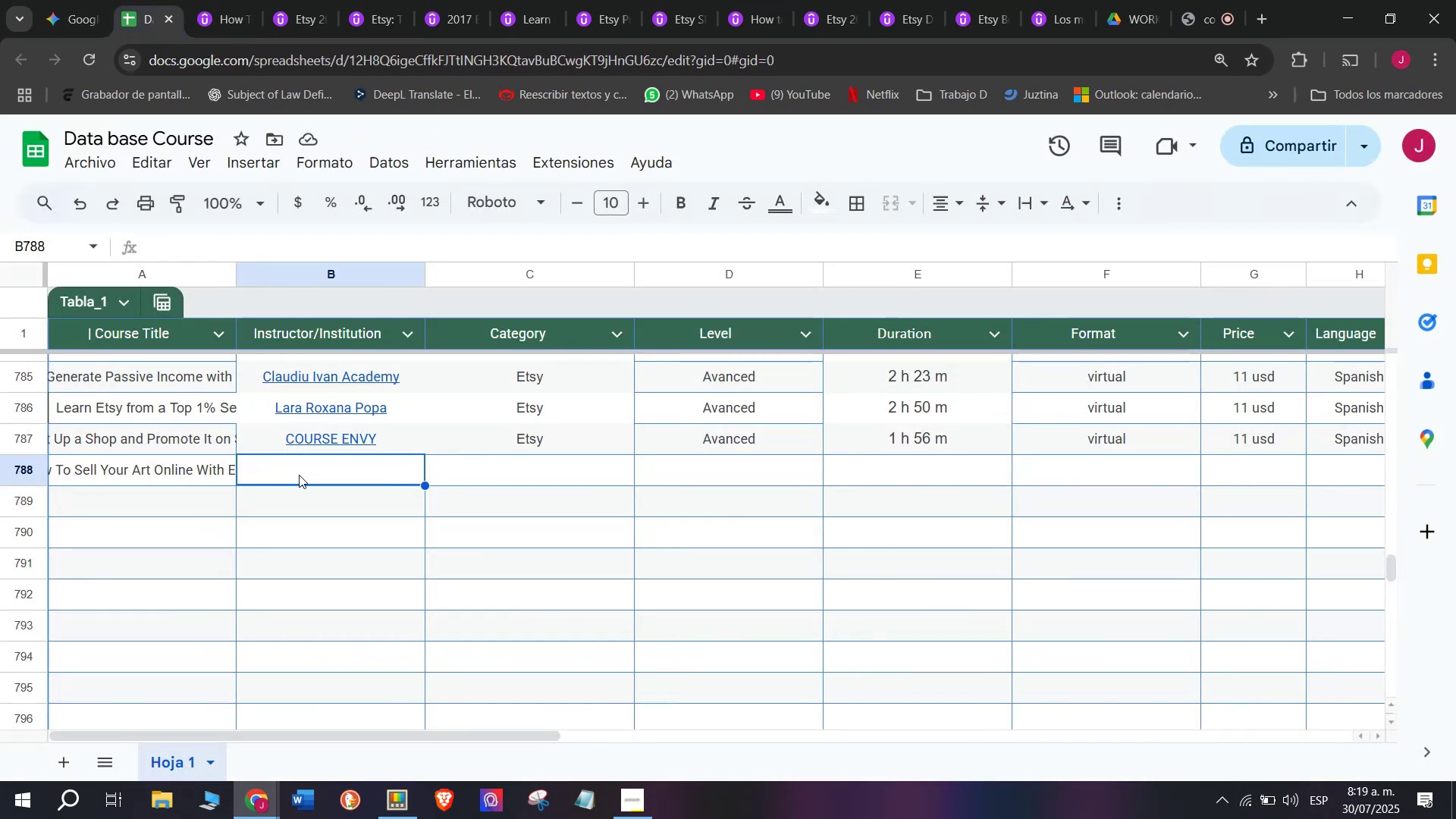 
key(Control+V)
 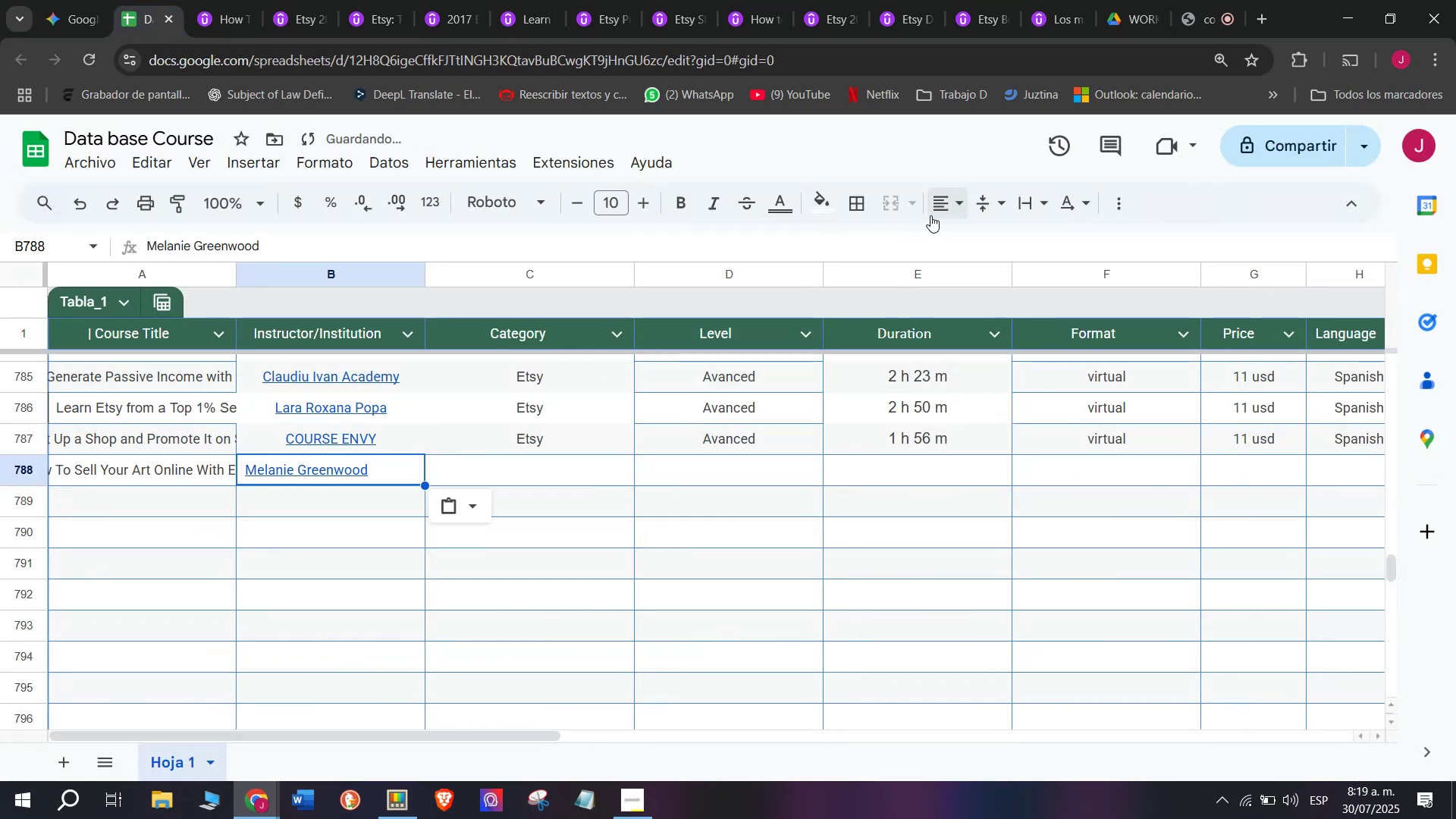 
left_click([937, 211])
 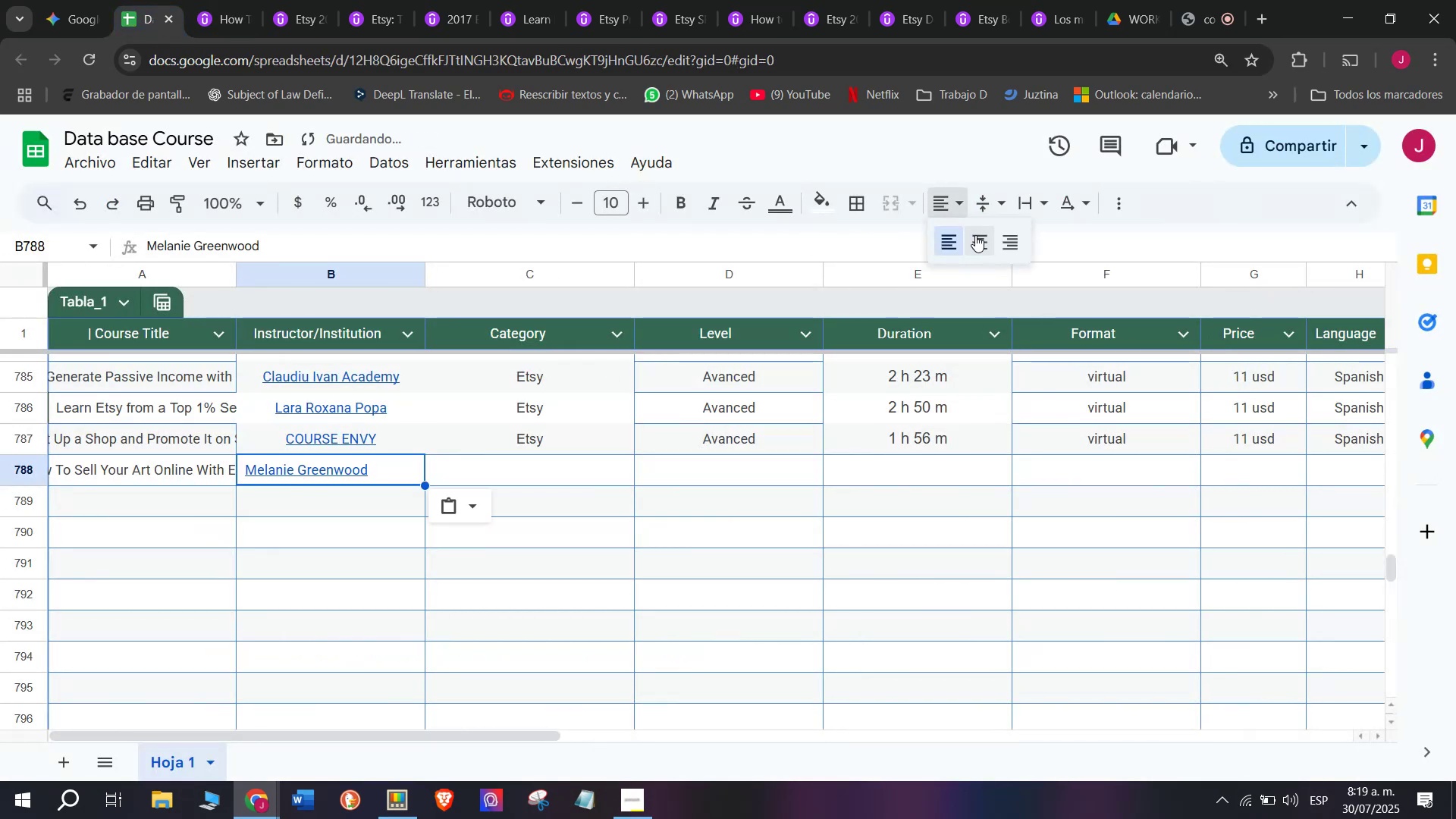 
left_click([975, 235])
 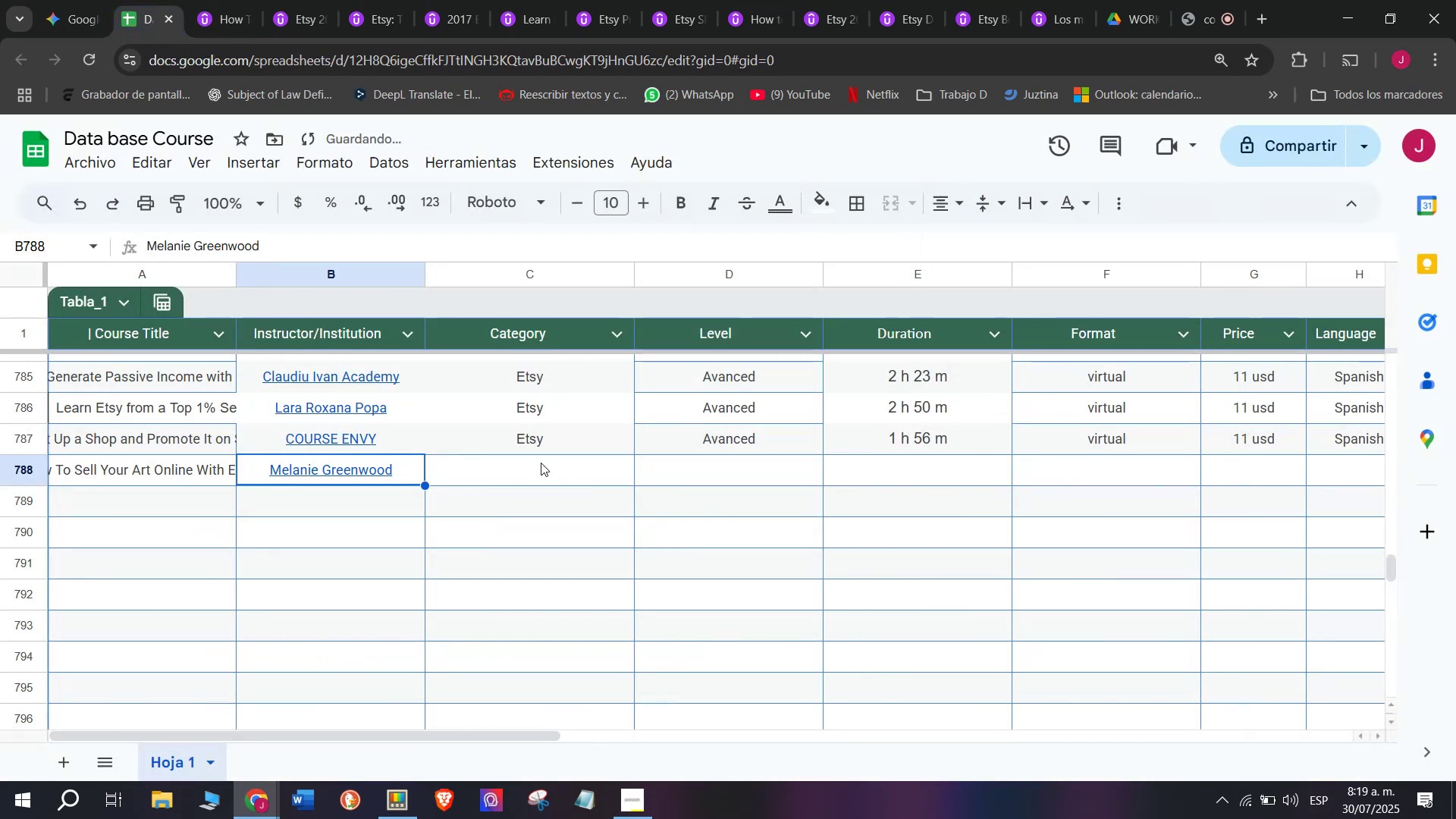 
left_click([558, 438])
 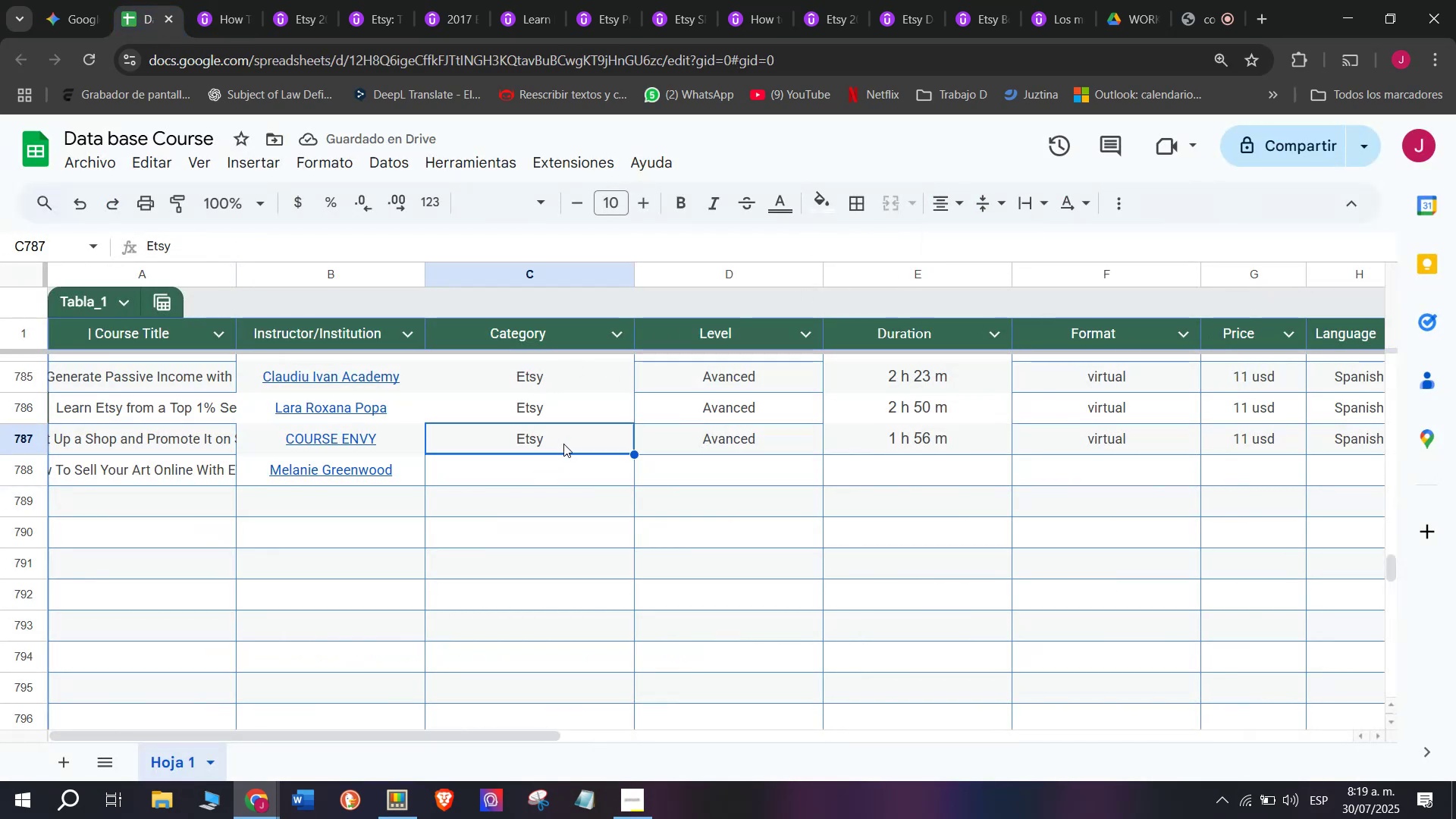 
key(Break)
 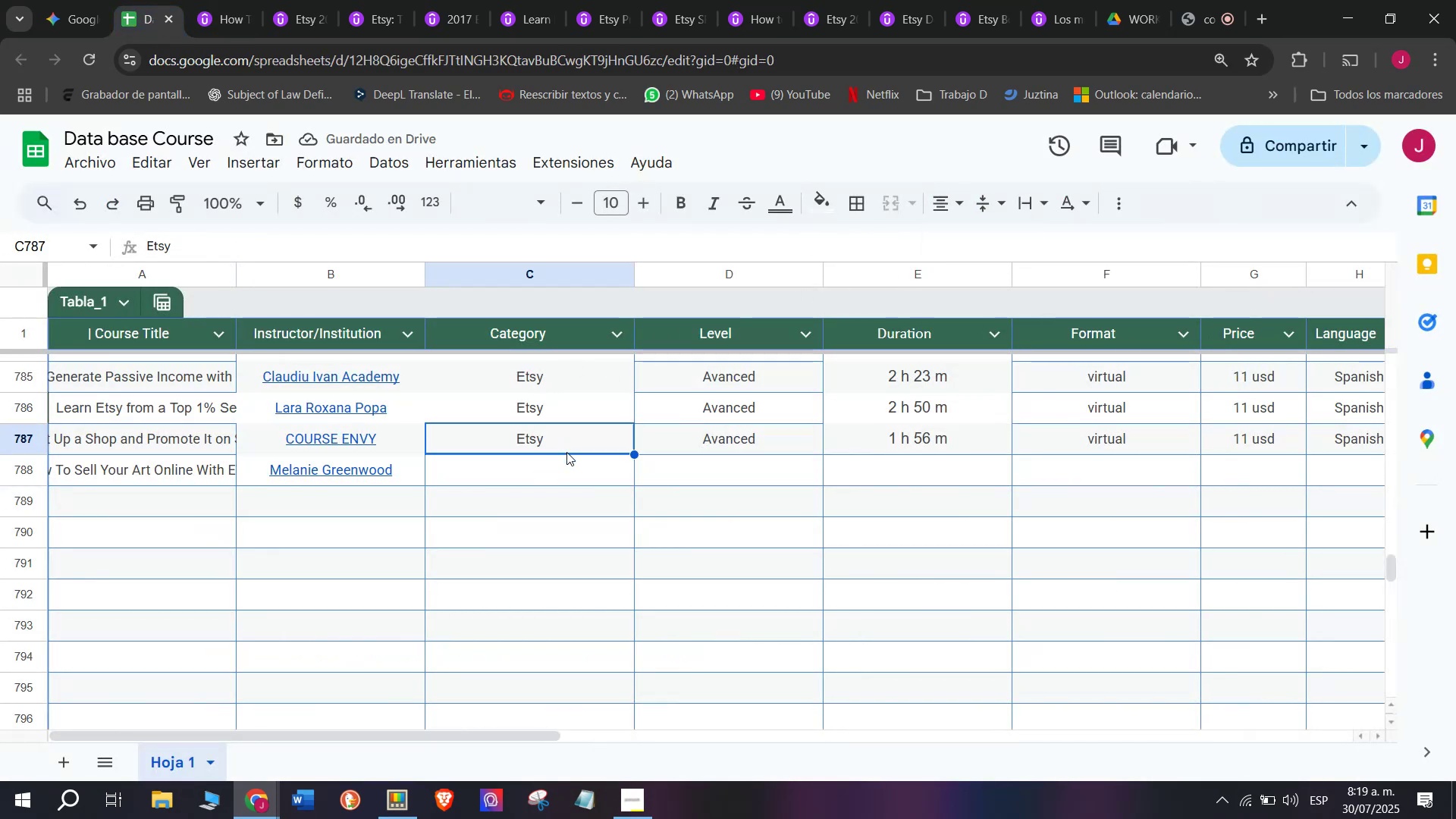 
key(Control+ControlLeft)
 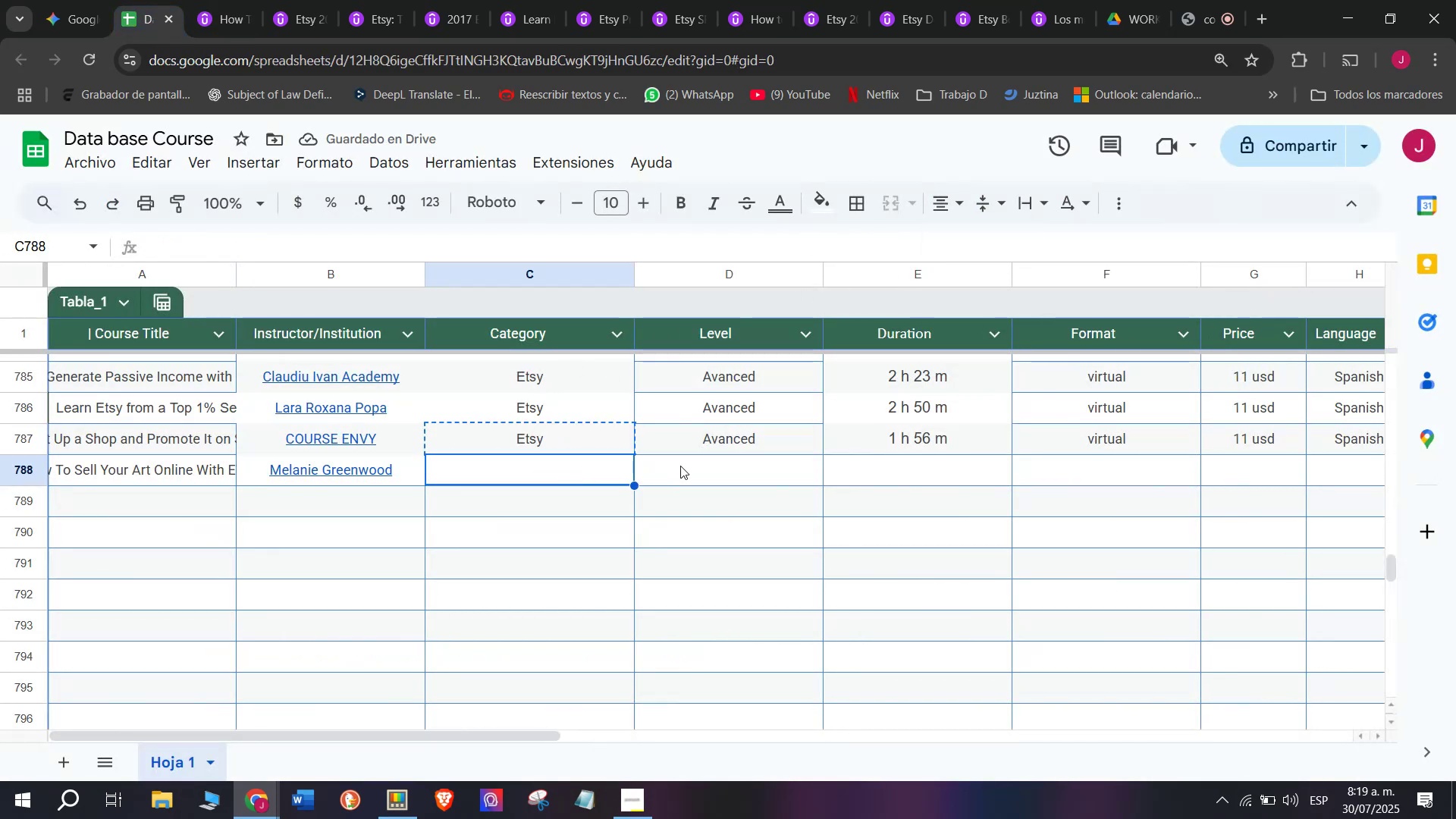 
key(Control+C)
 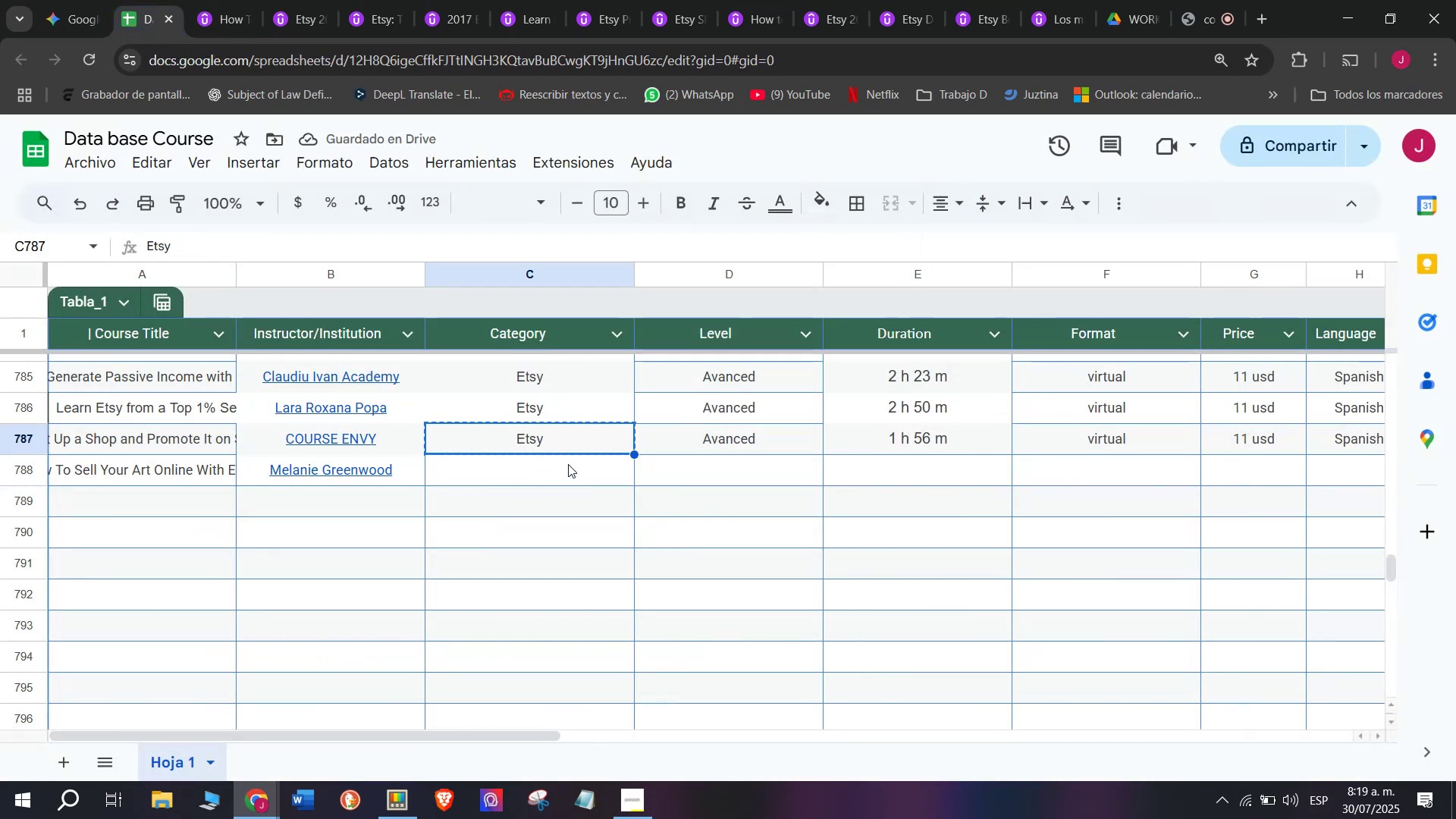 
left_click([568, 464])
 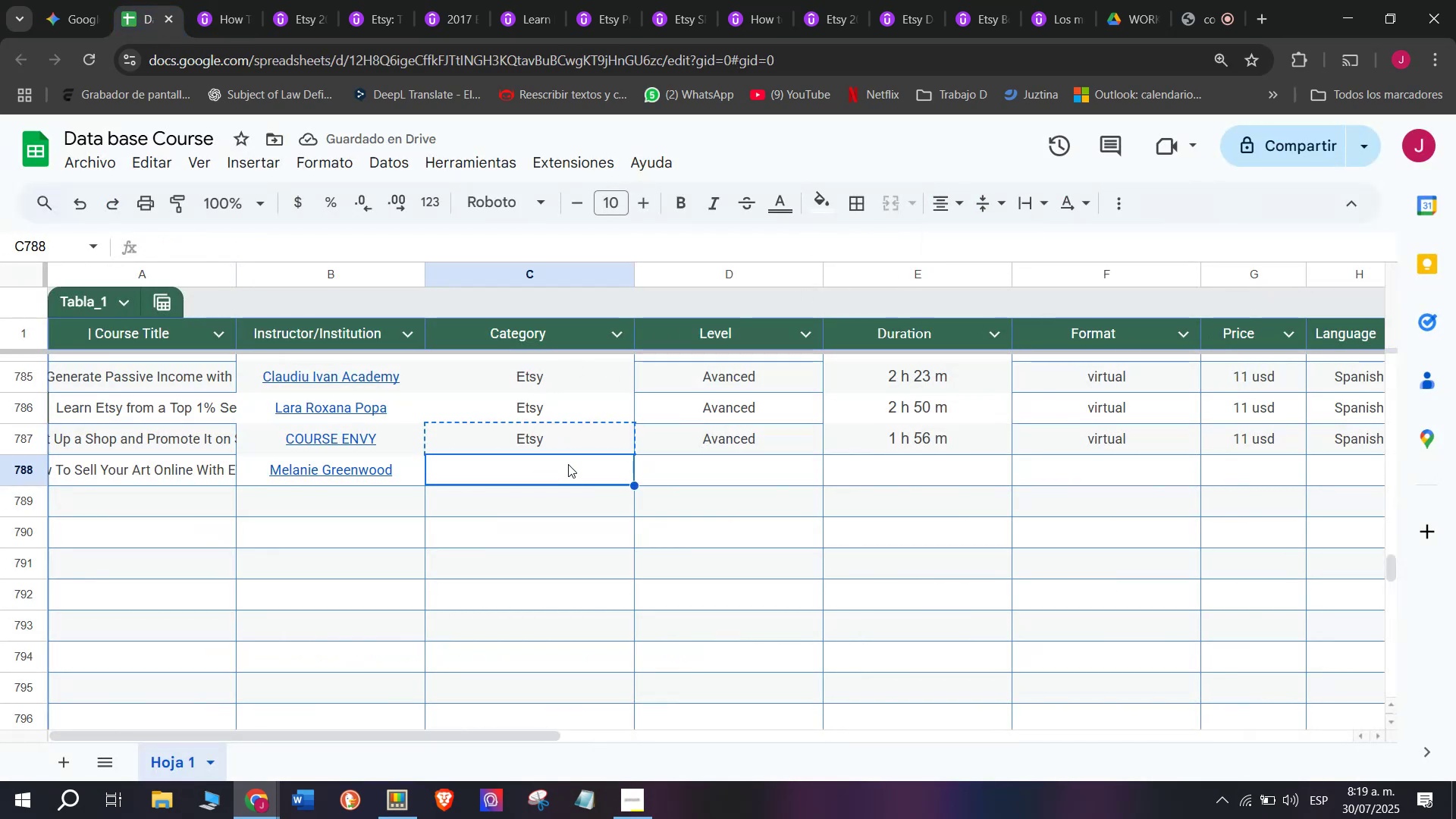 
key(Z)
 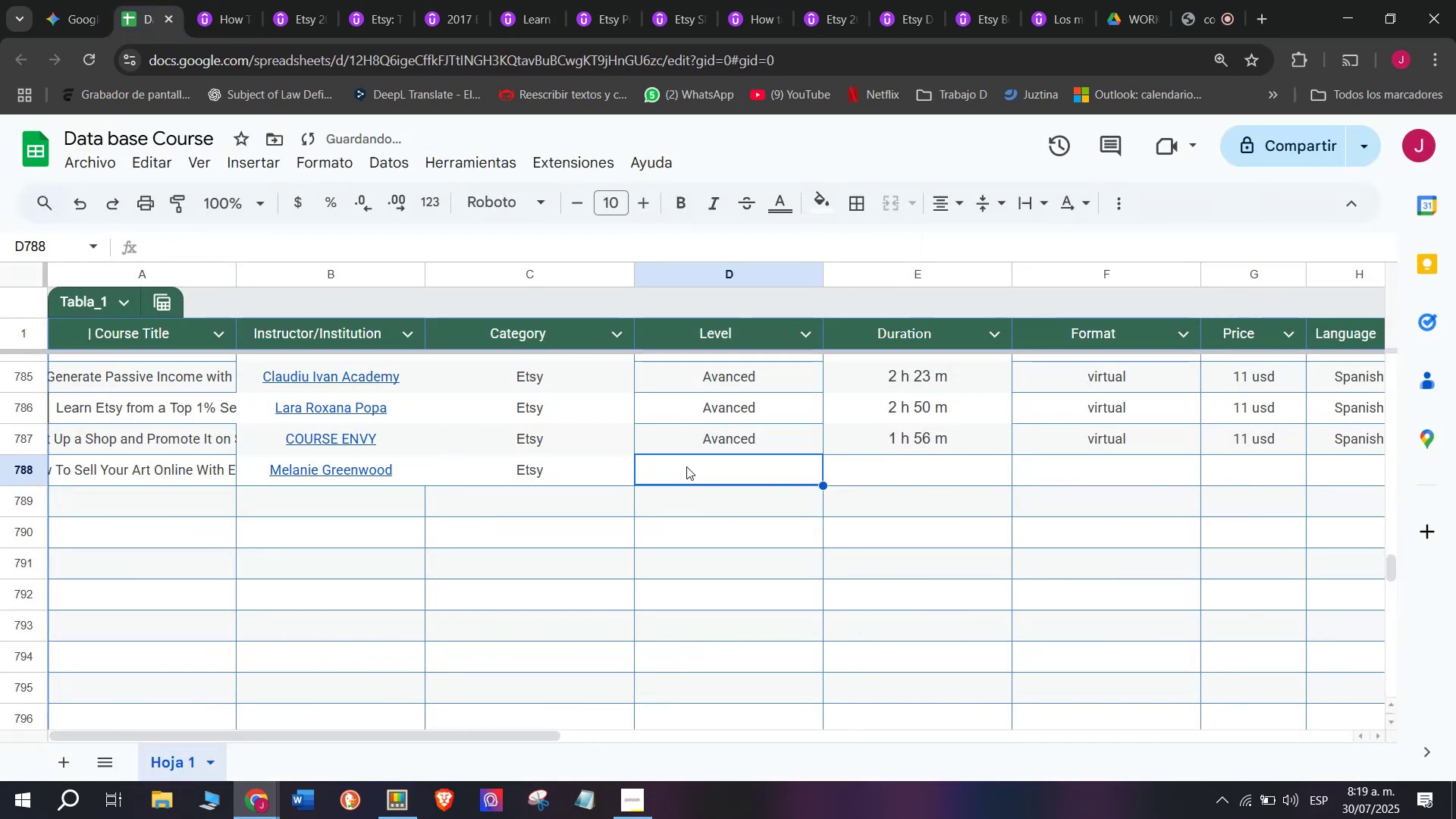 
key(Control+ControlLeft)
 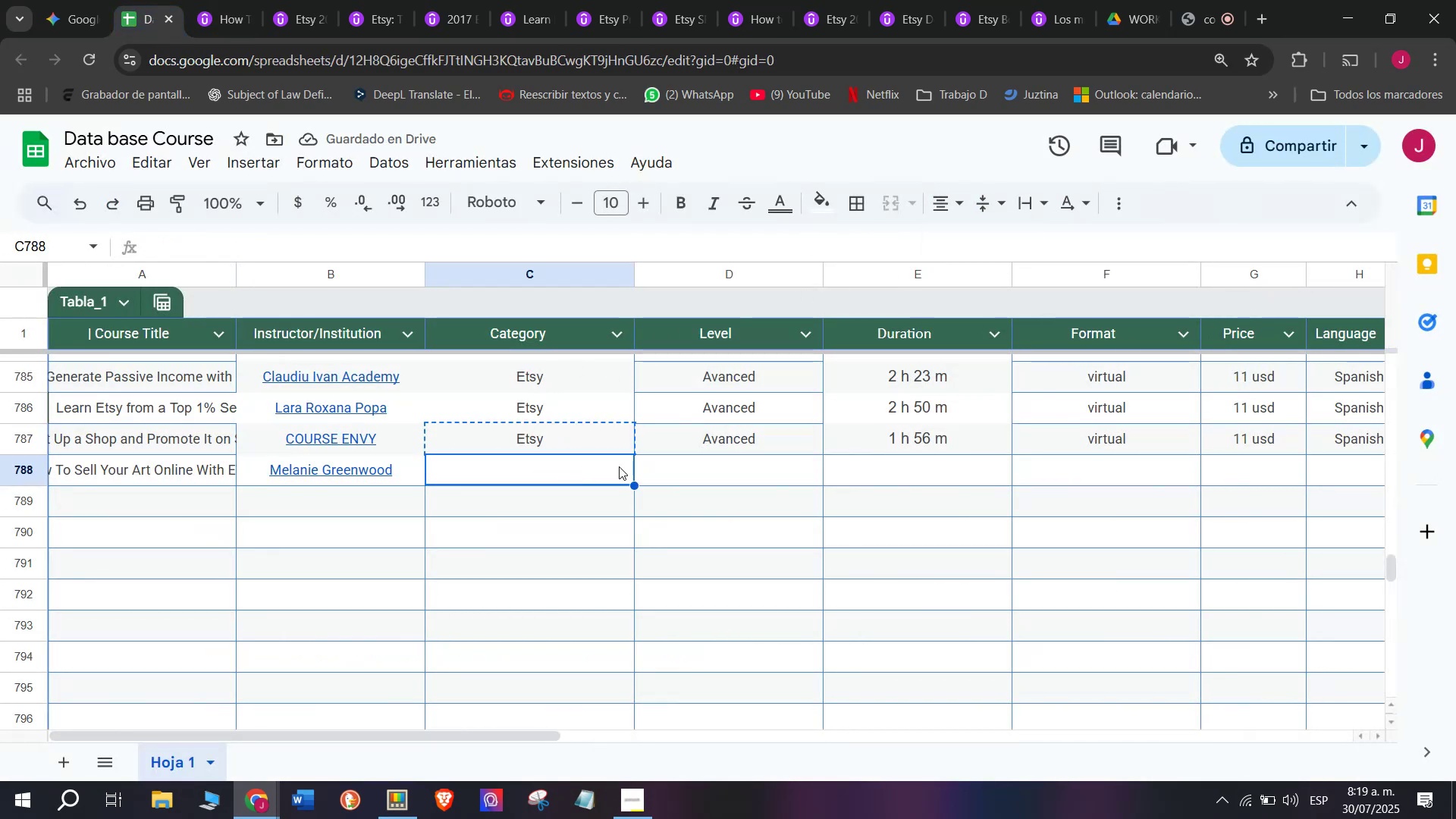 
key(Control+V)
 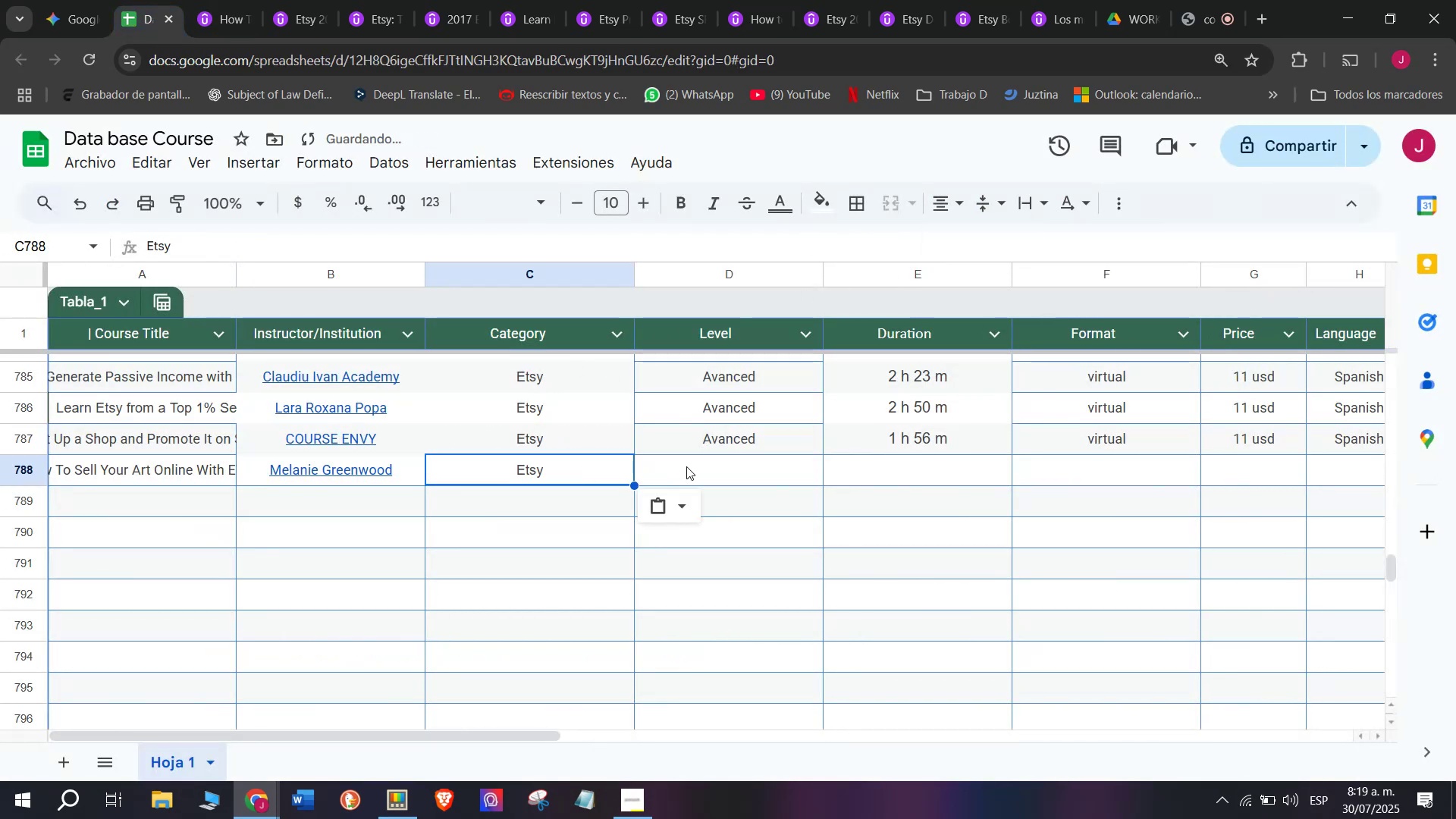 
left_click([686, 466])
 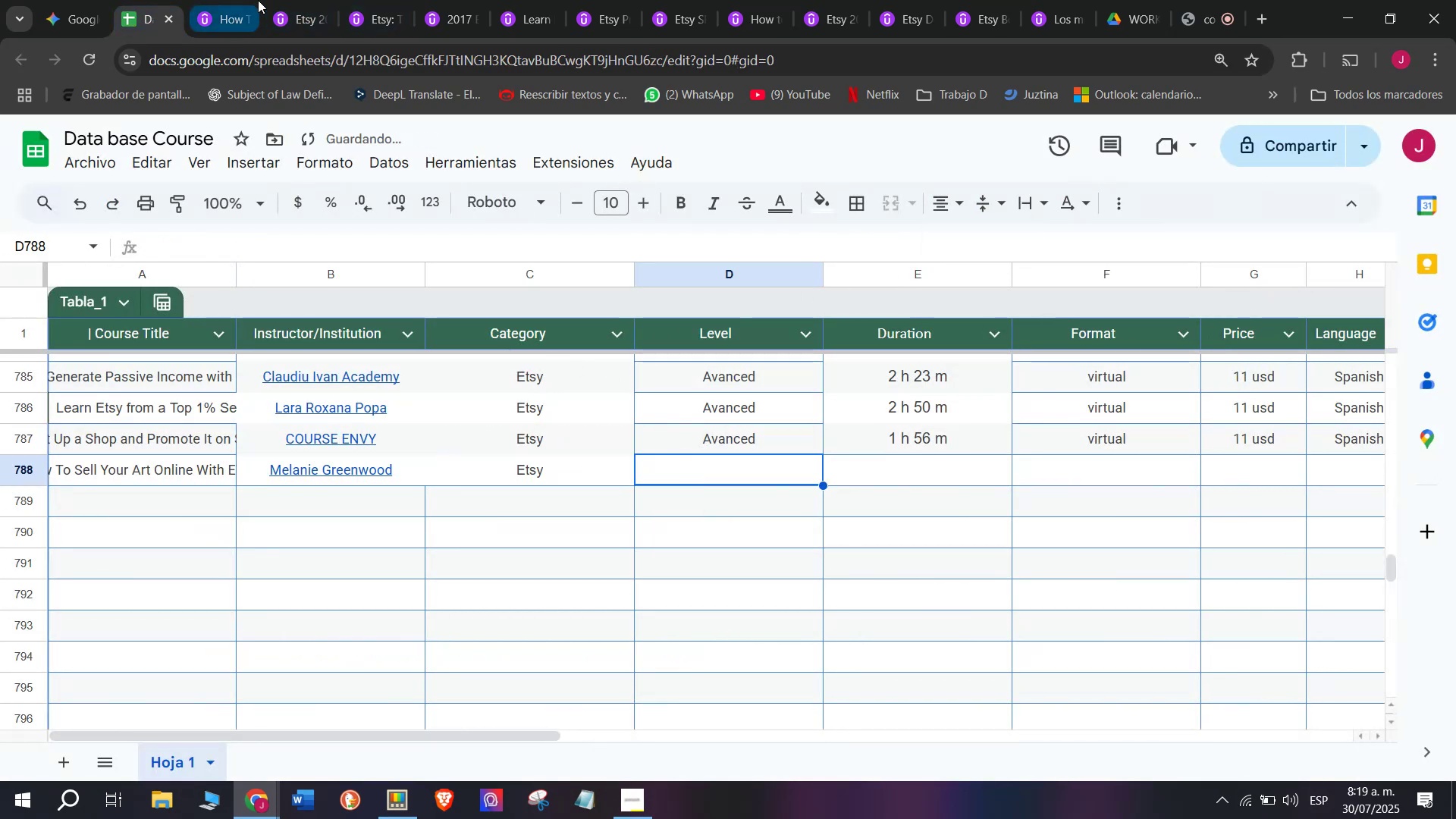 
left_click([253, 0])
 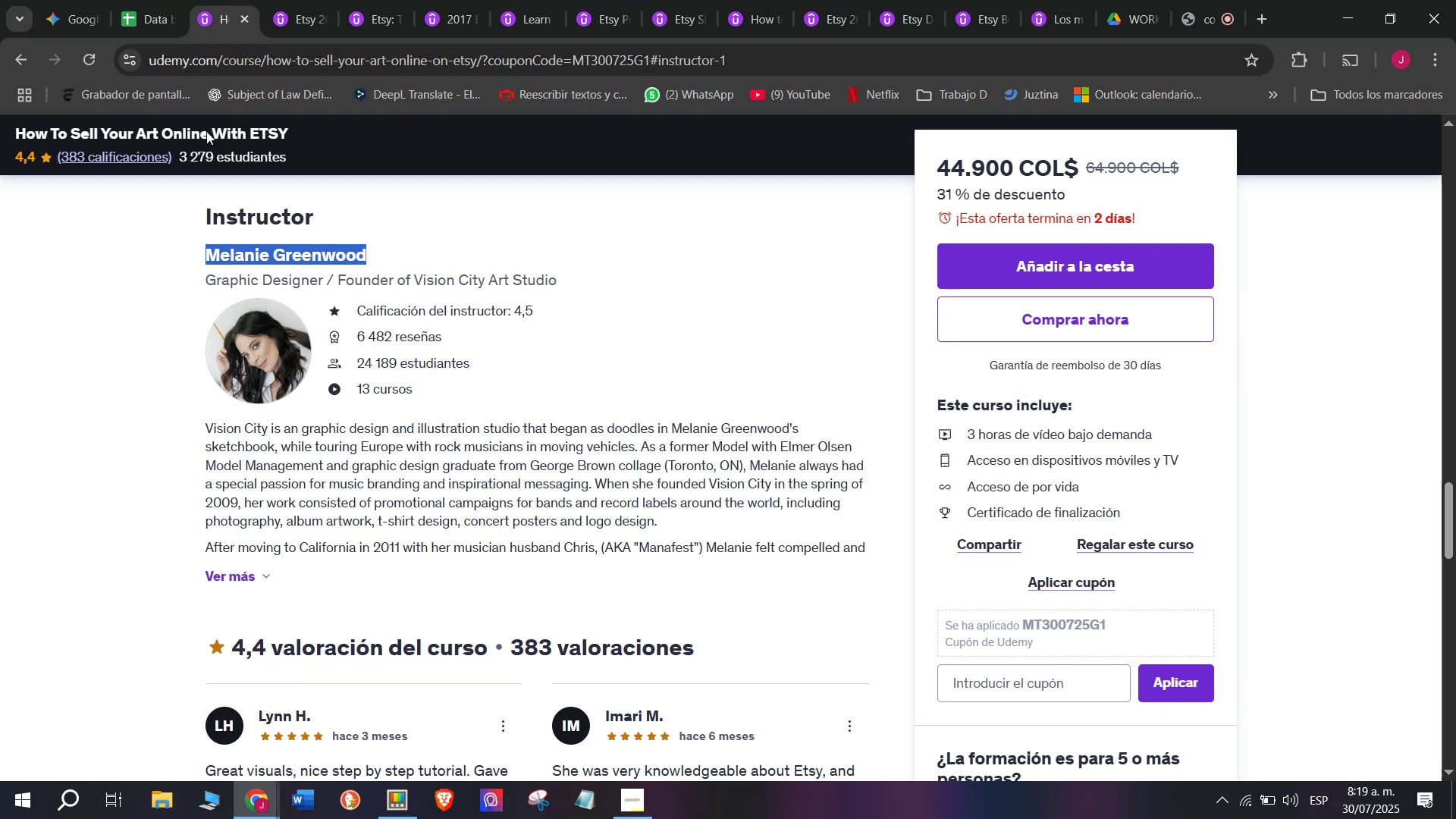 
left_click([148, 0])
 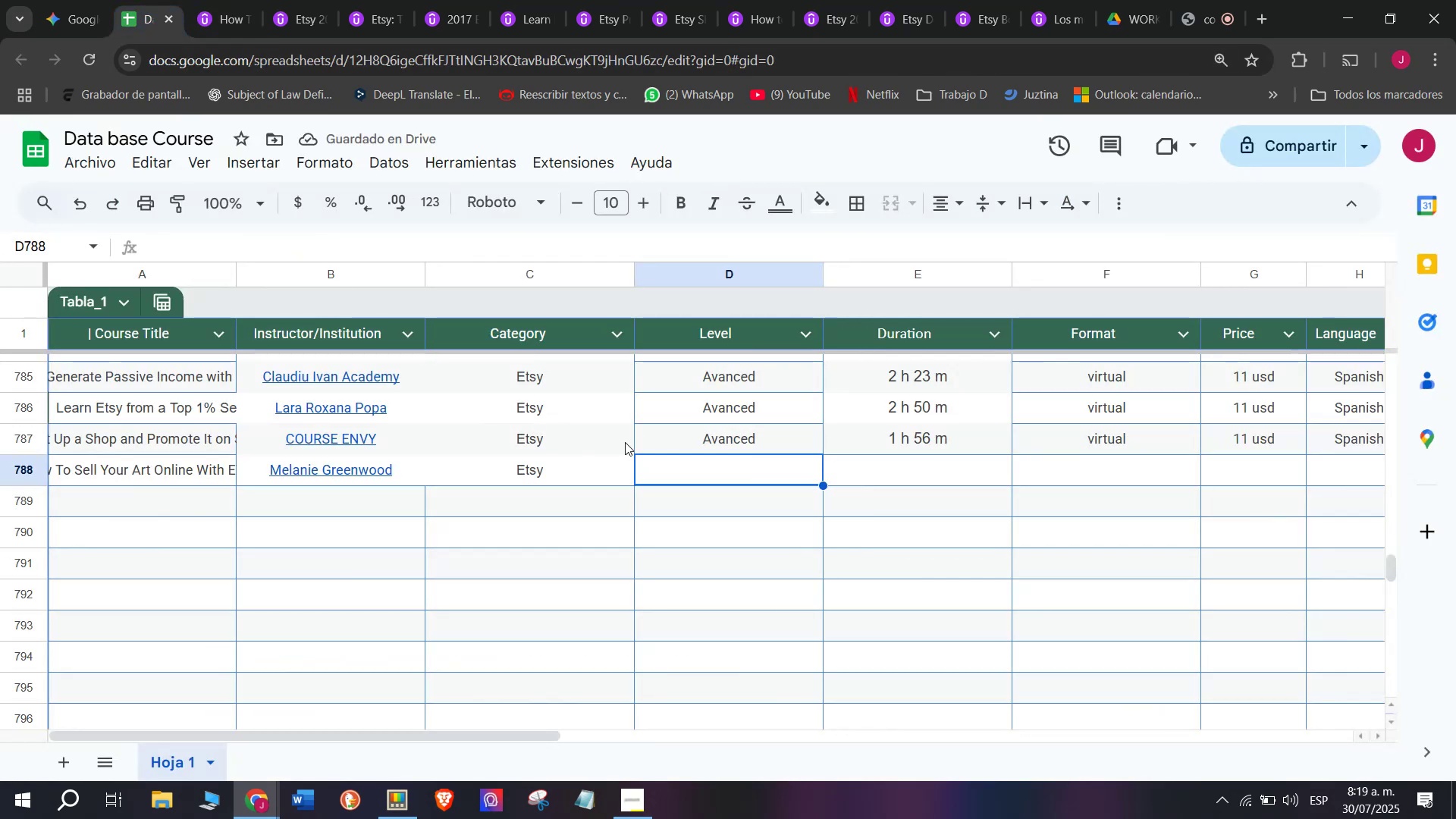 
key(Control+ControlLeft)
 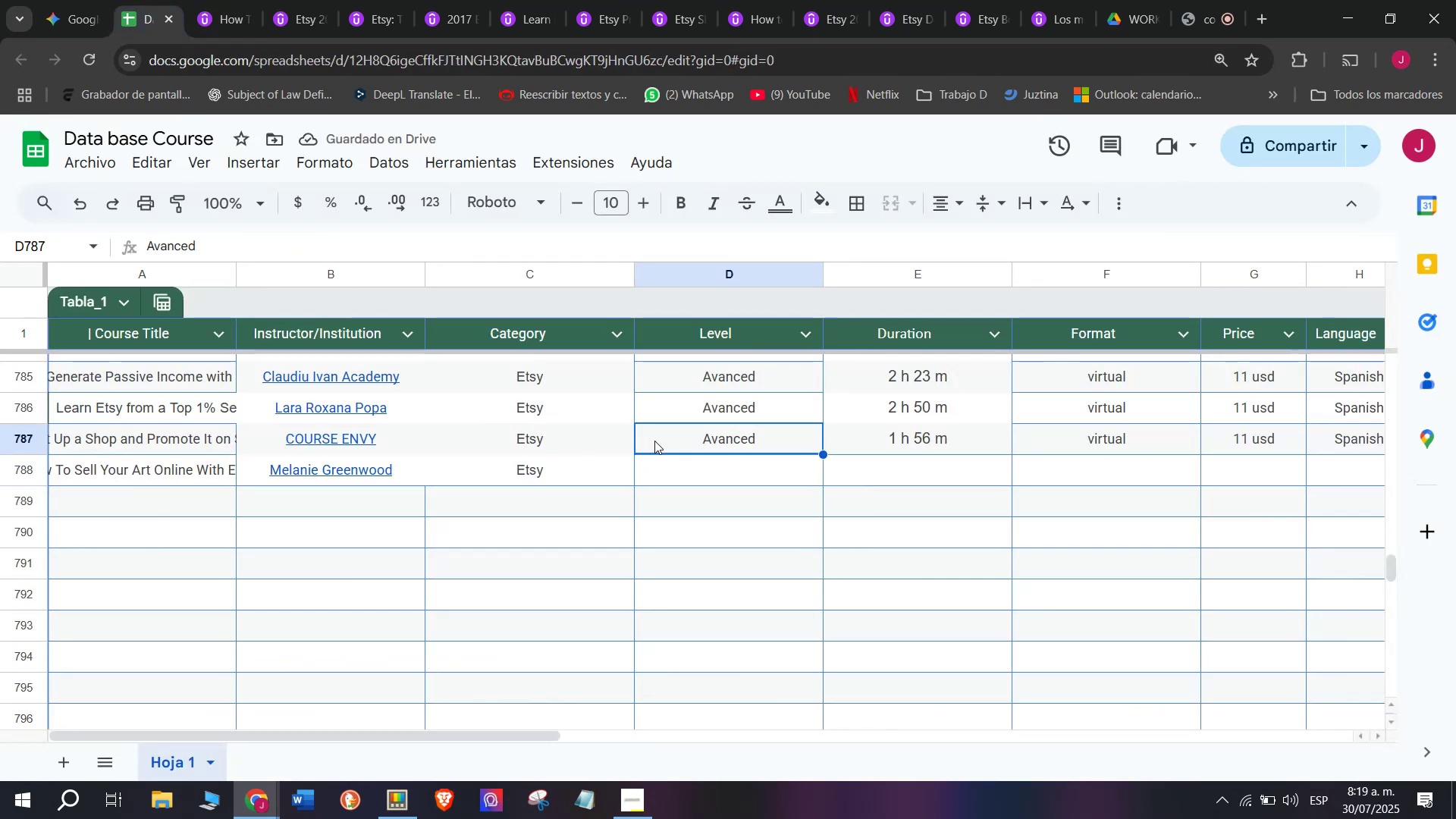 
key(Break)
 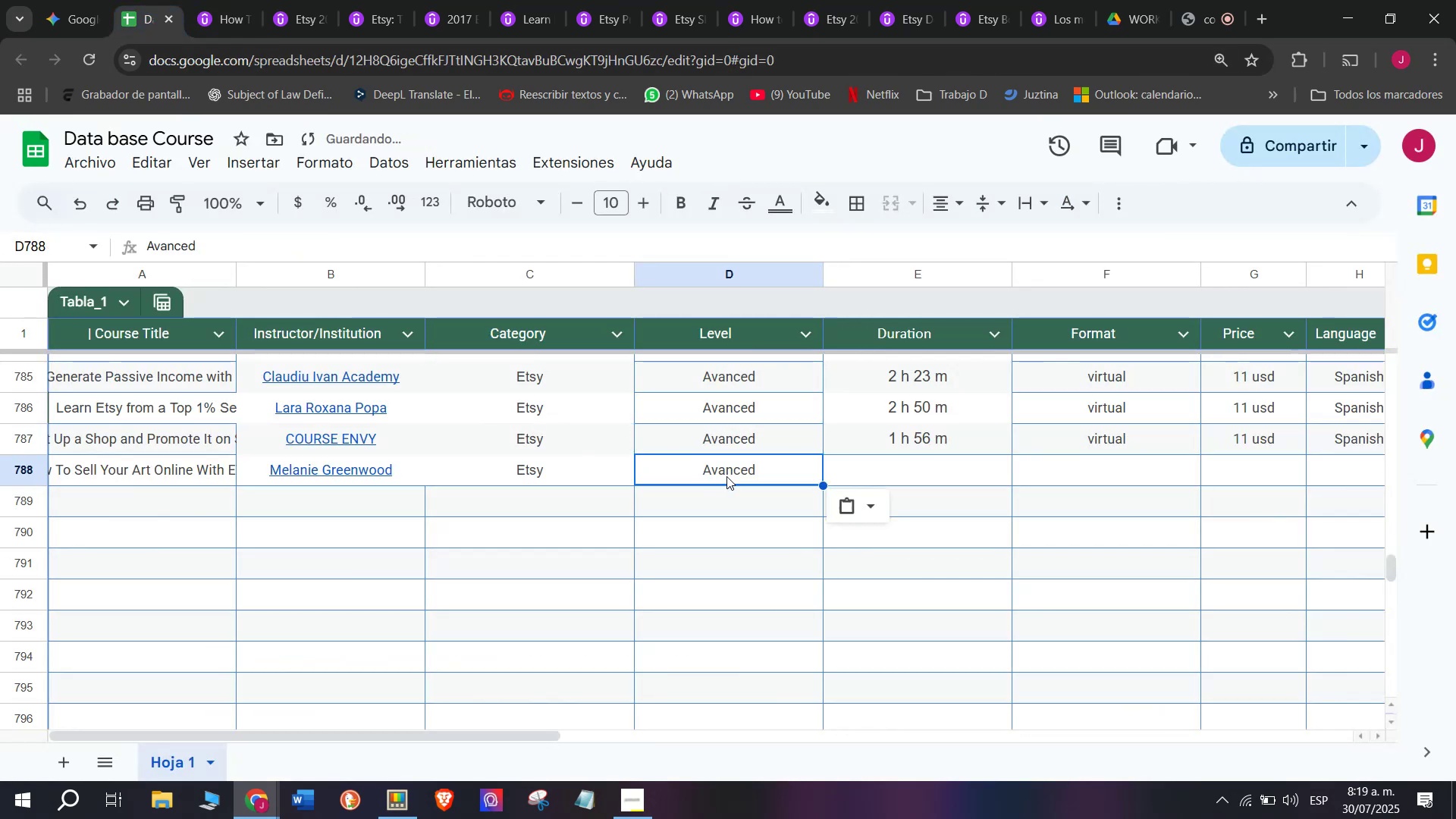 
key(Control+C)
 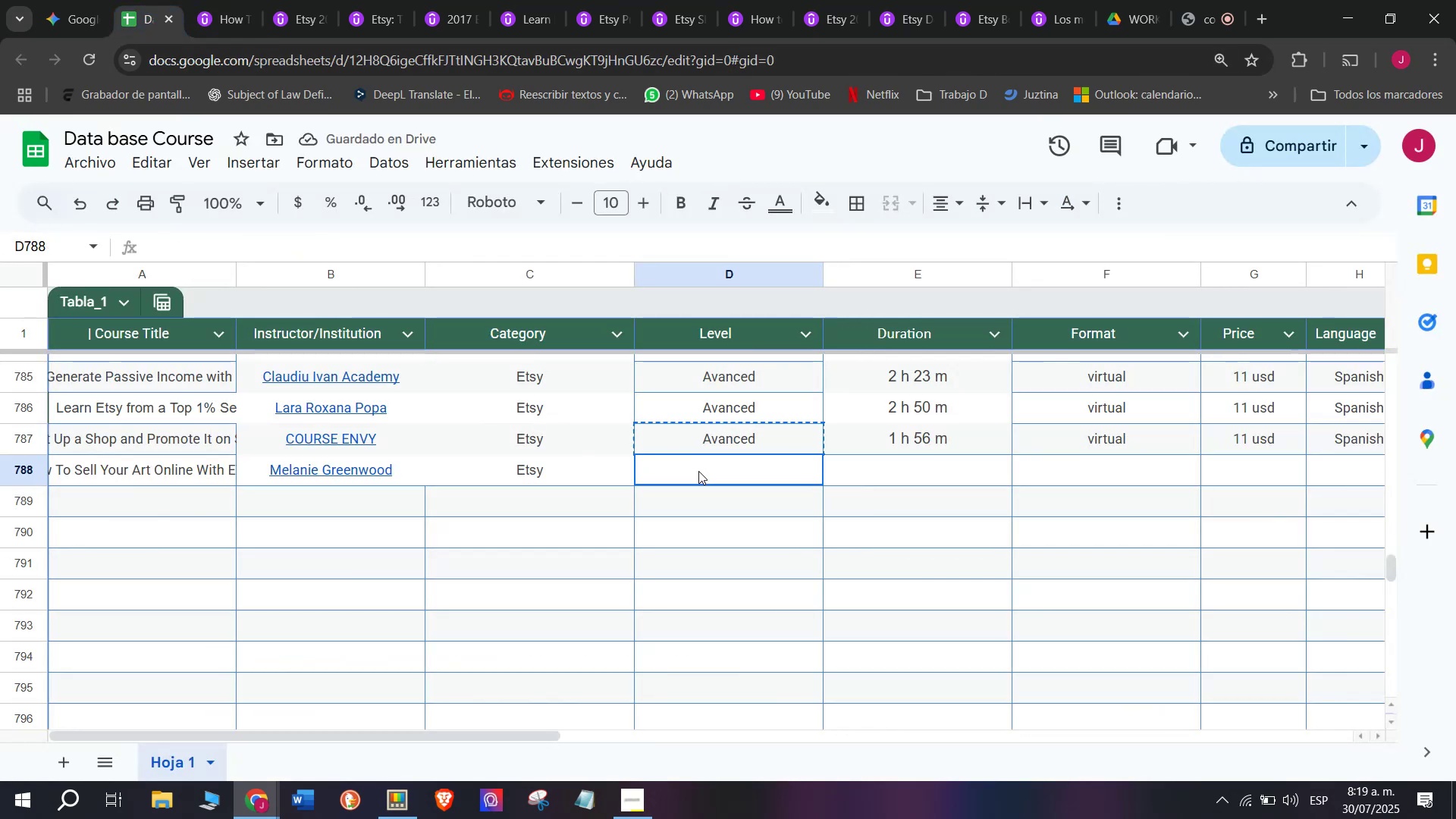 
key(Control+ControlLeft)
 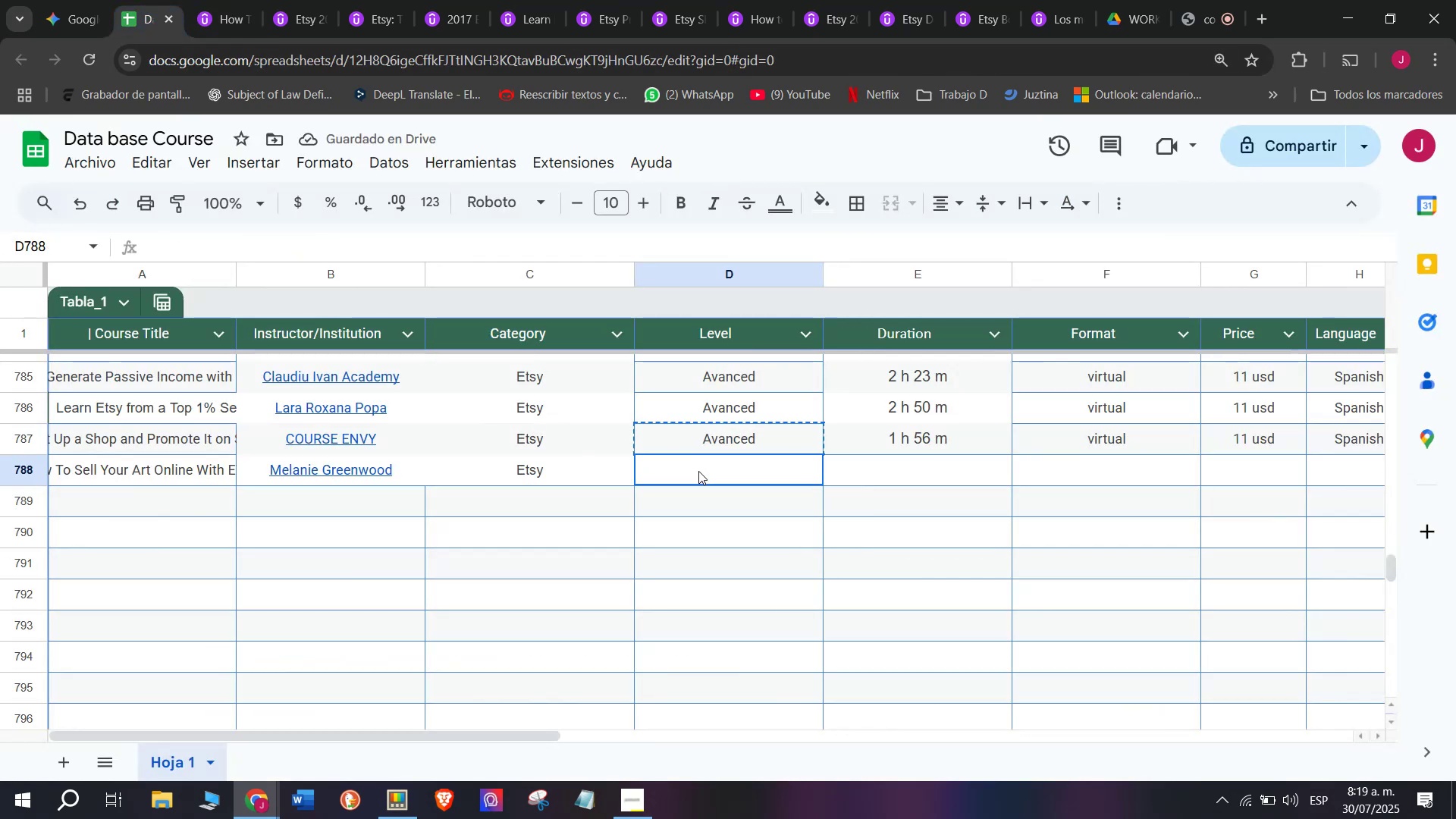 
key(Z)
 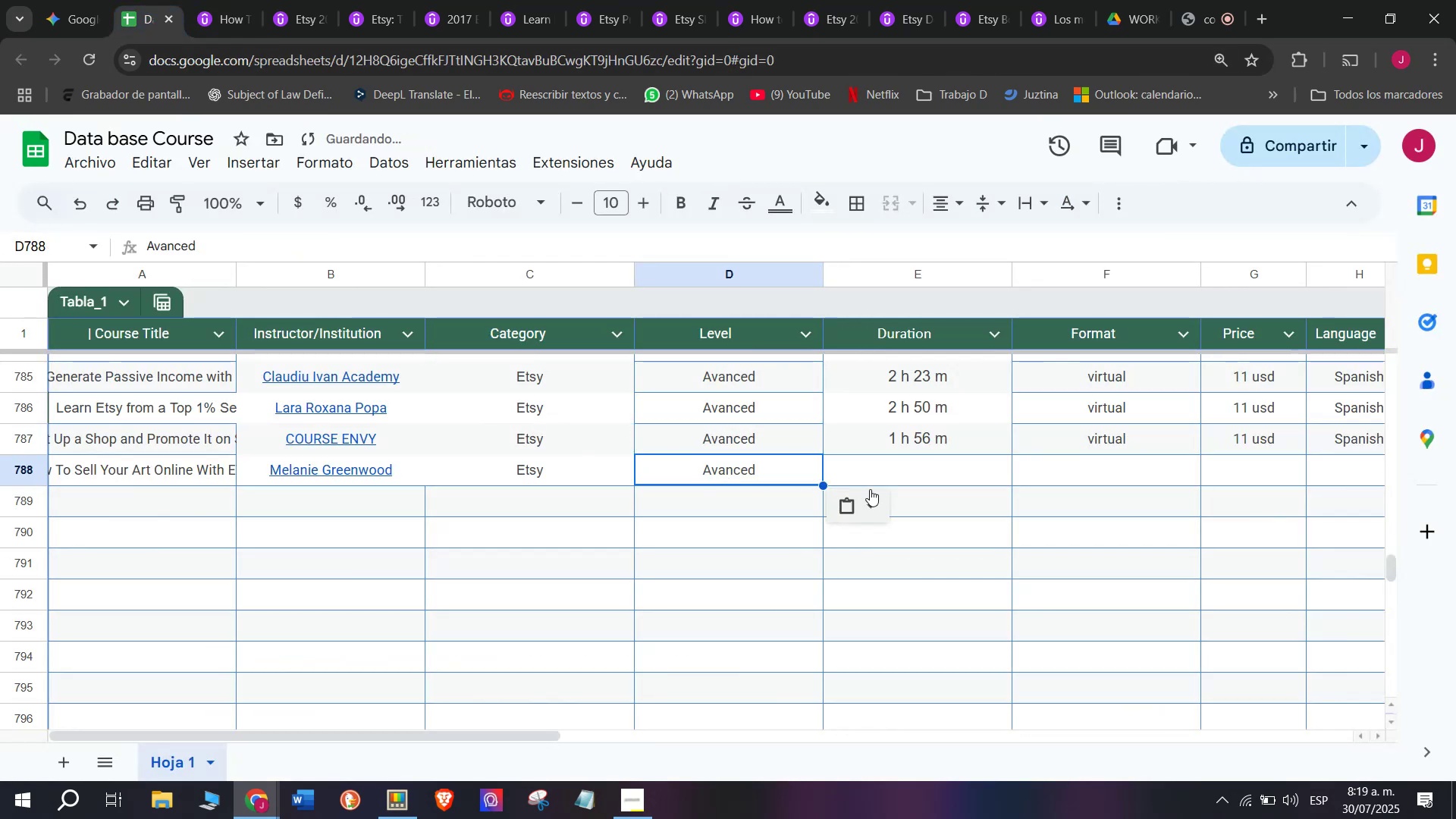 
key(Control+V)
 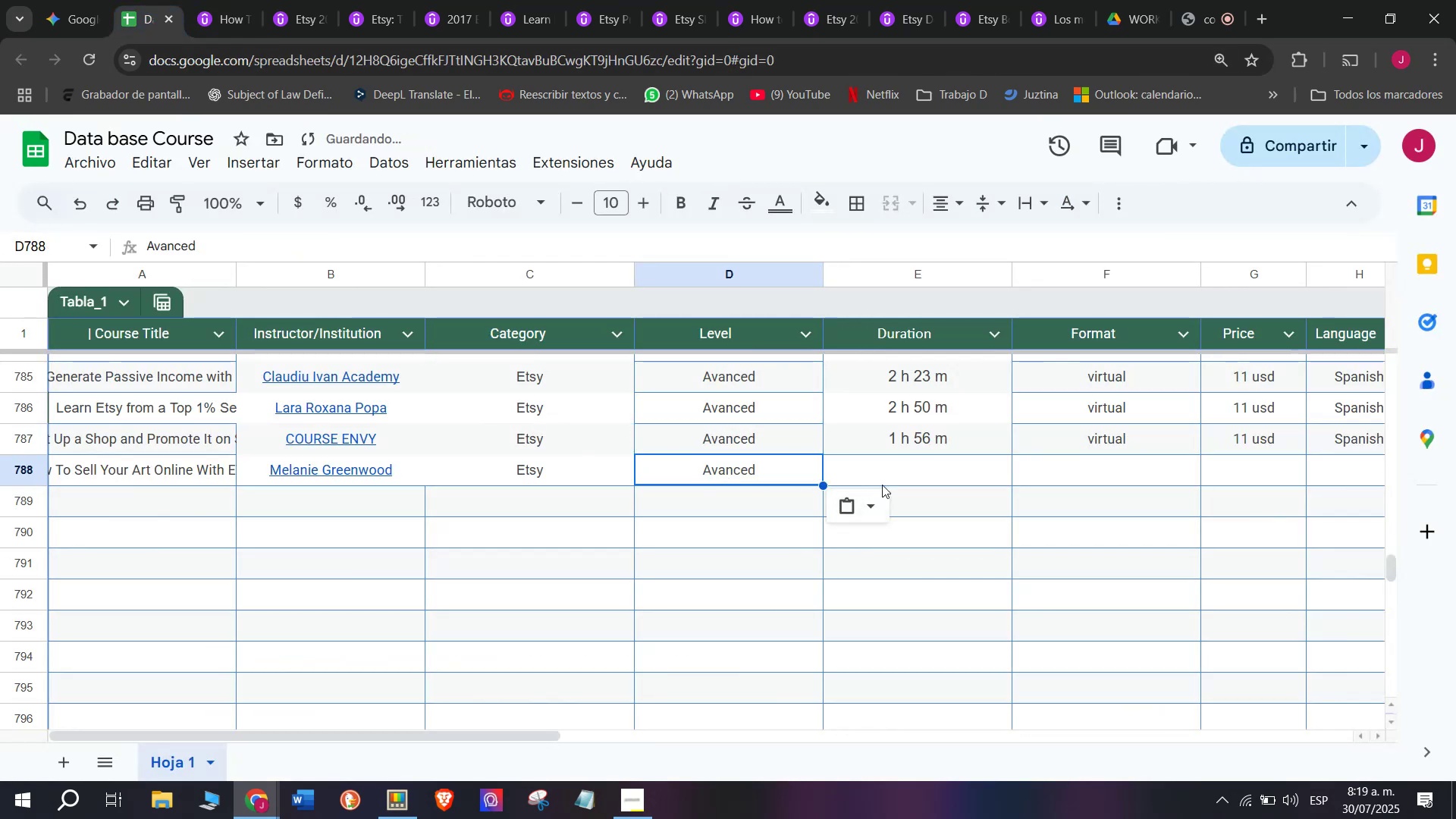 
double_click([698, 471])
 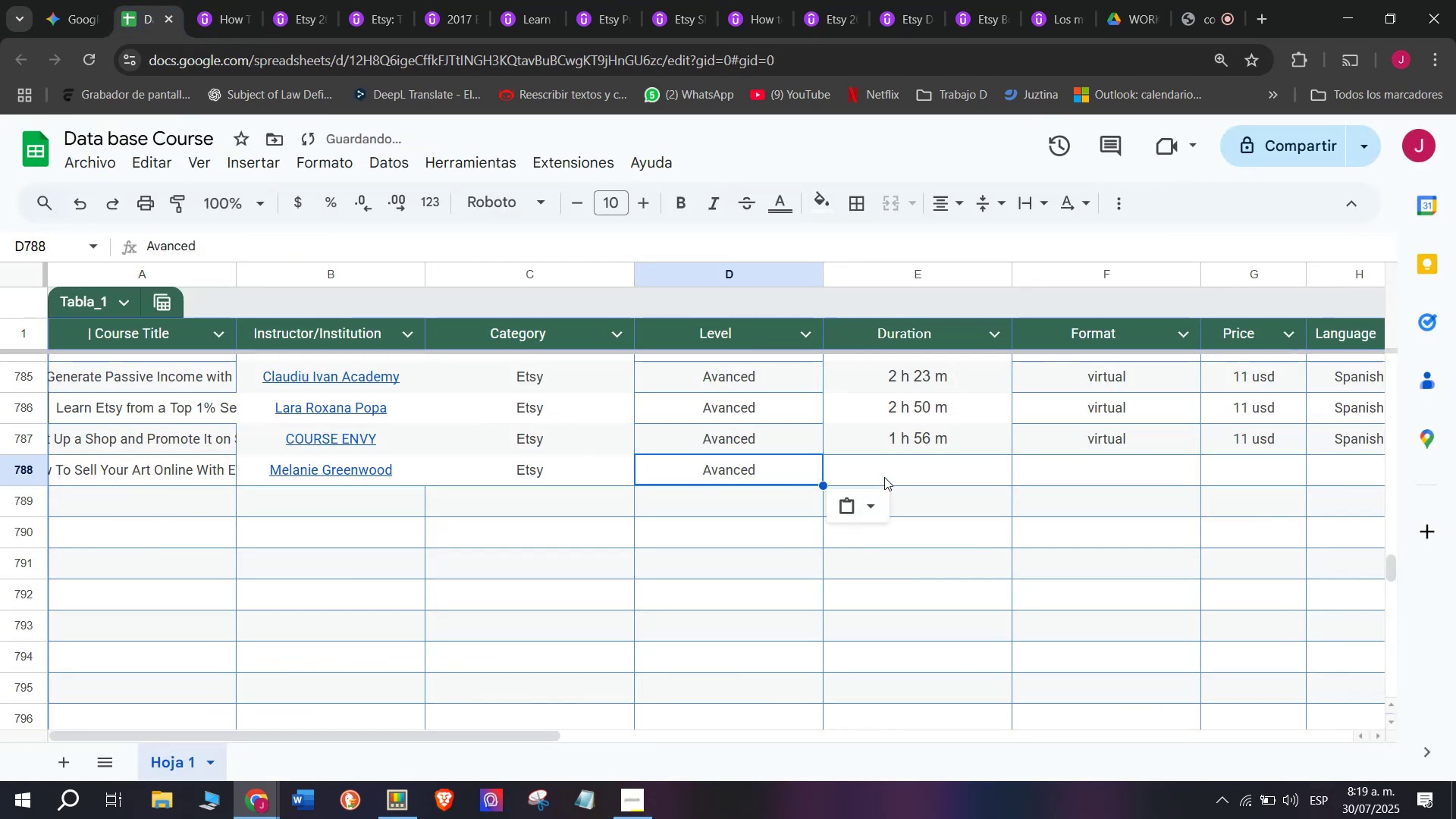 
left_click([889, 475])
 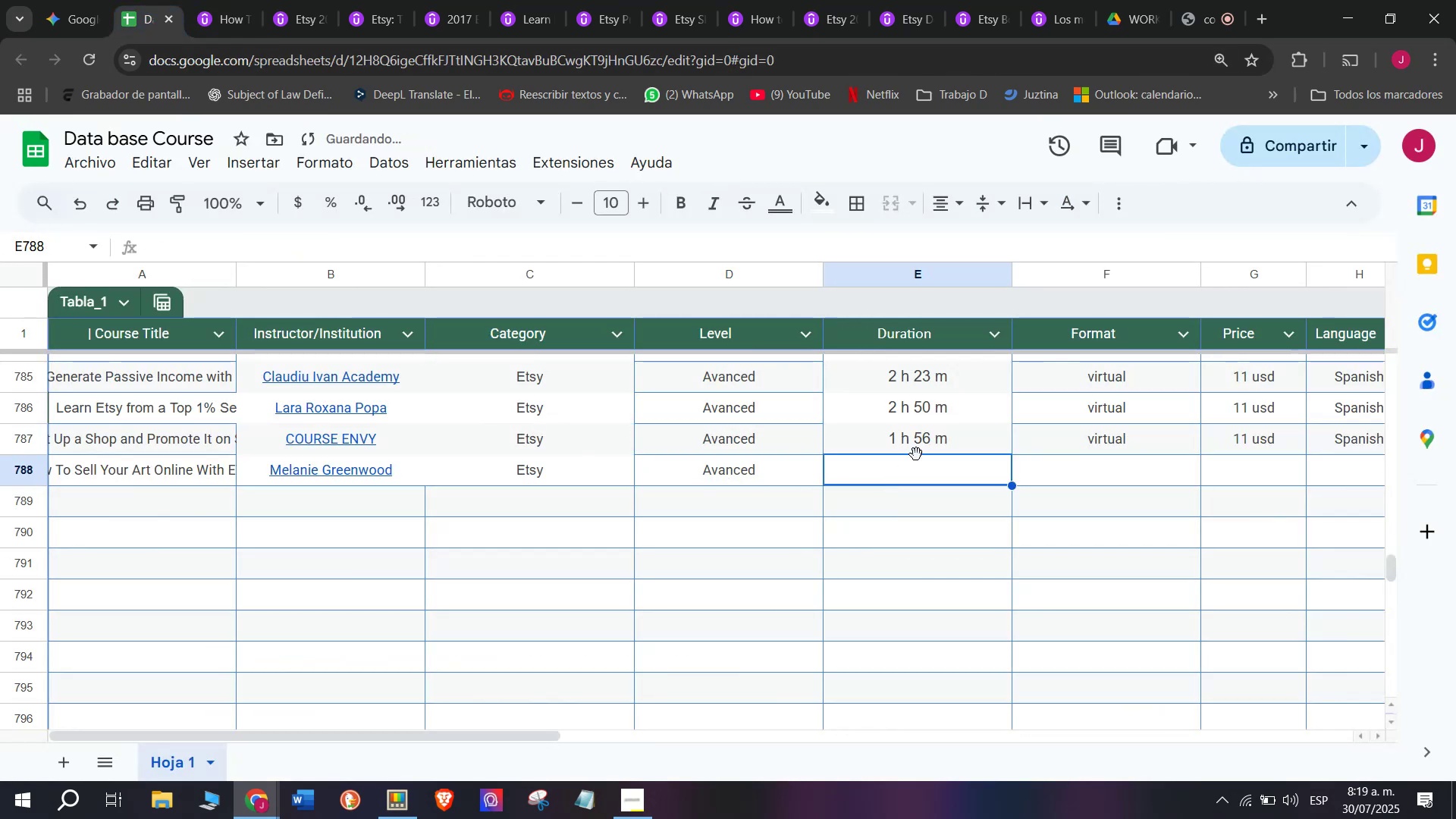 
left_click([916, 454])
 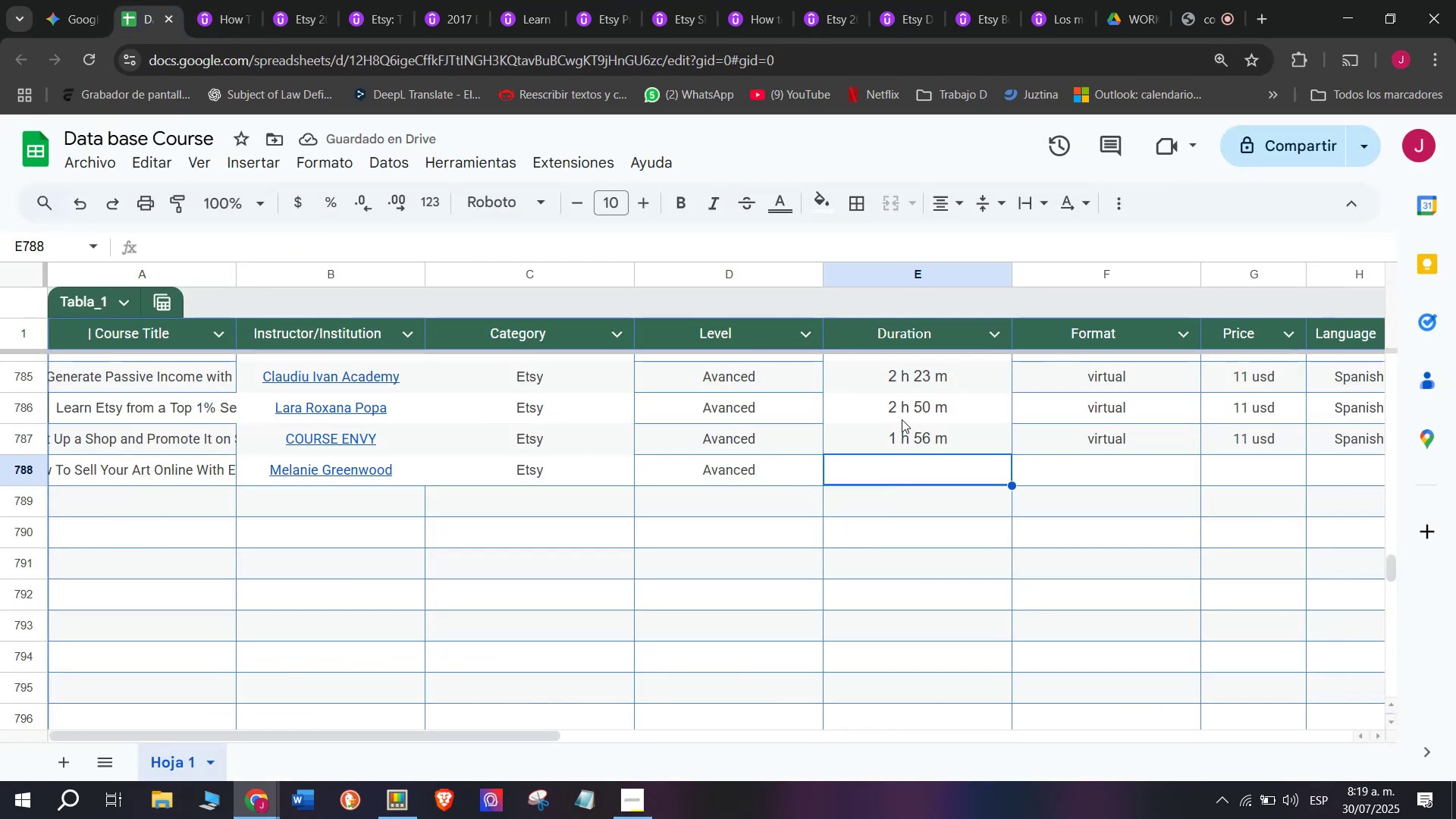 
left_click([915, 448])
 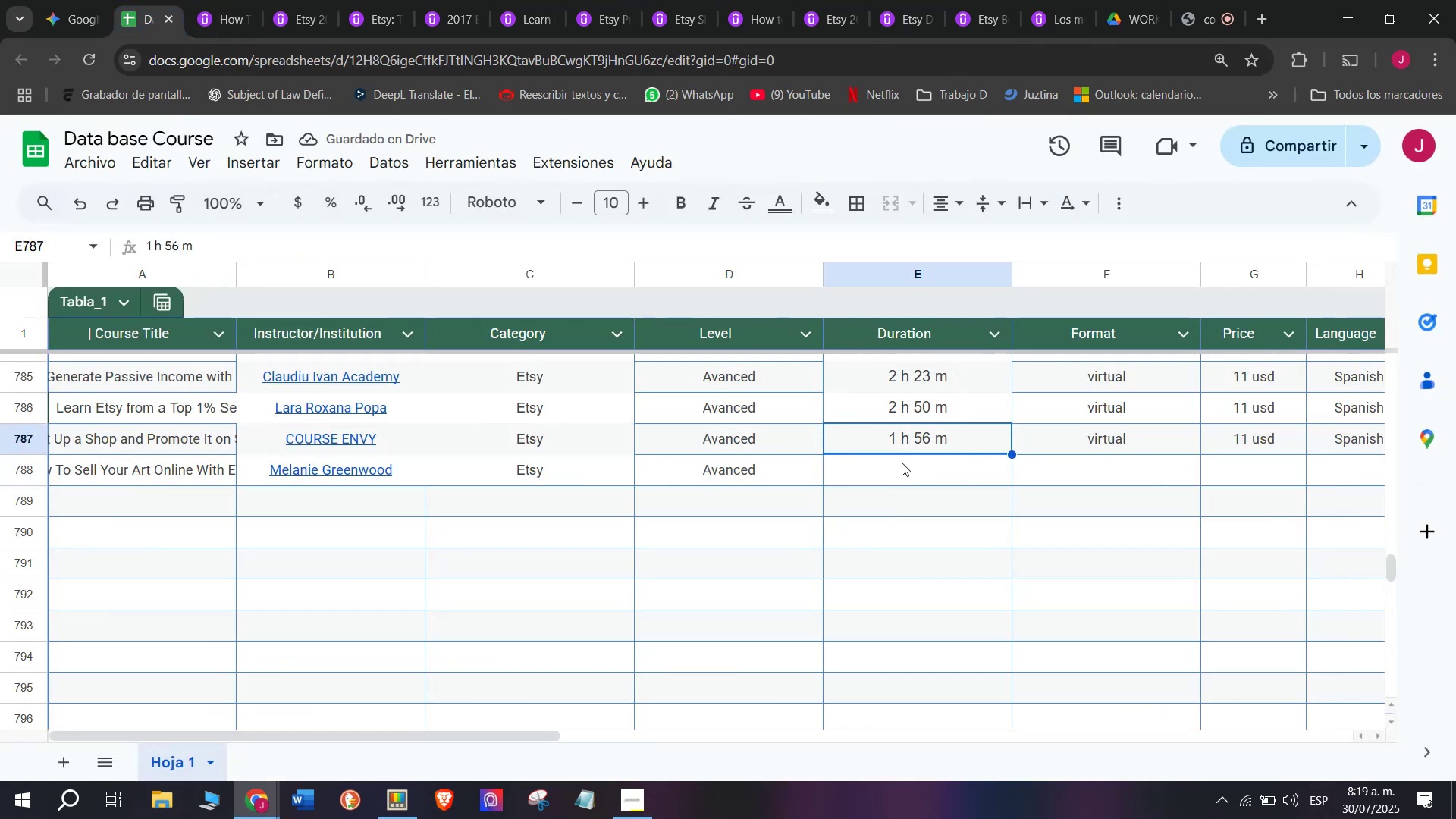 
key(Break)
 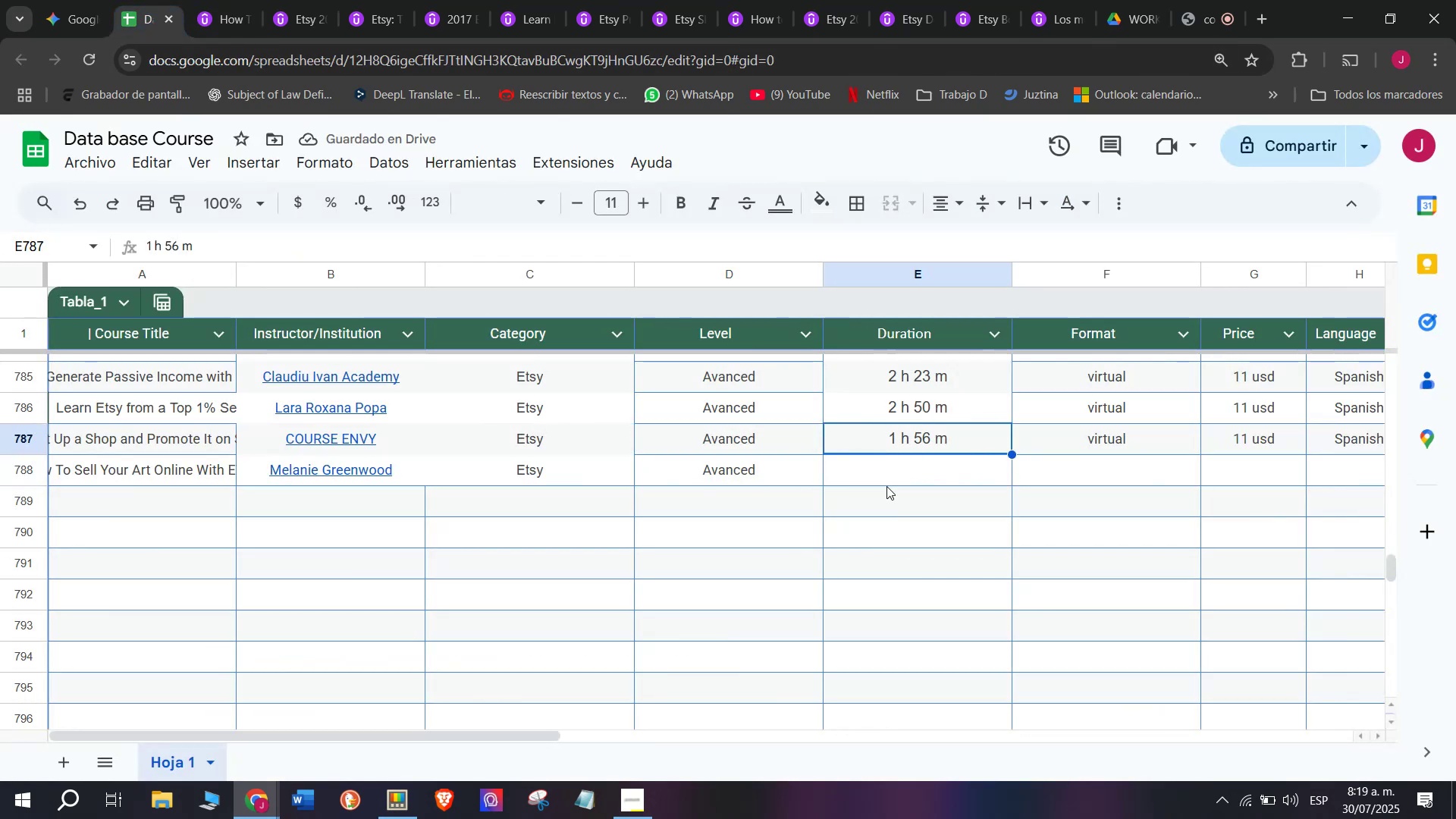 
key(Control+ControlLeft)
 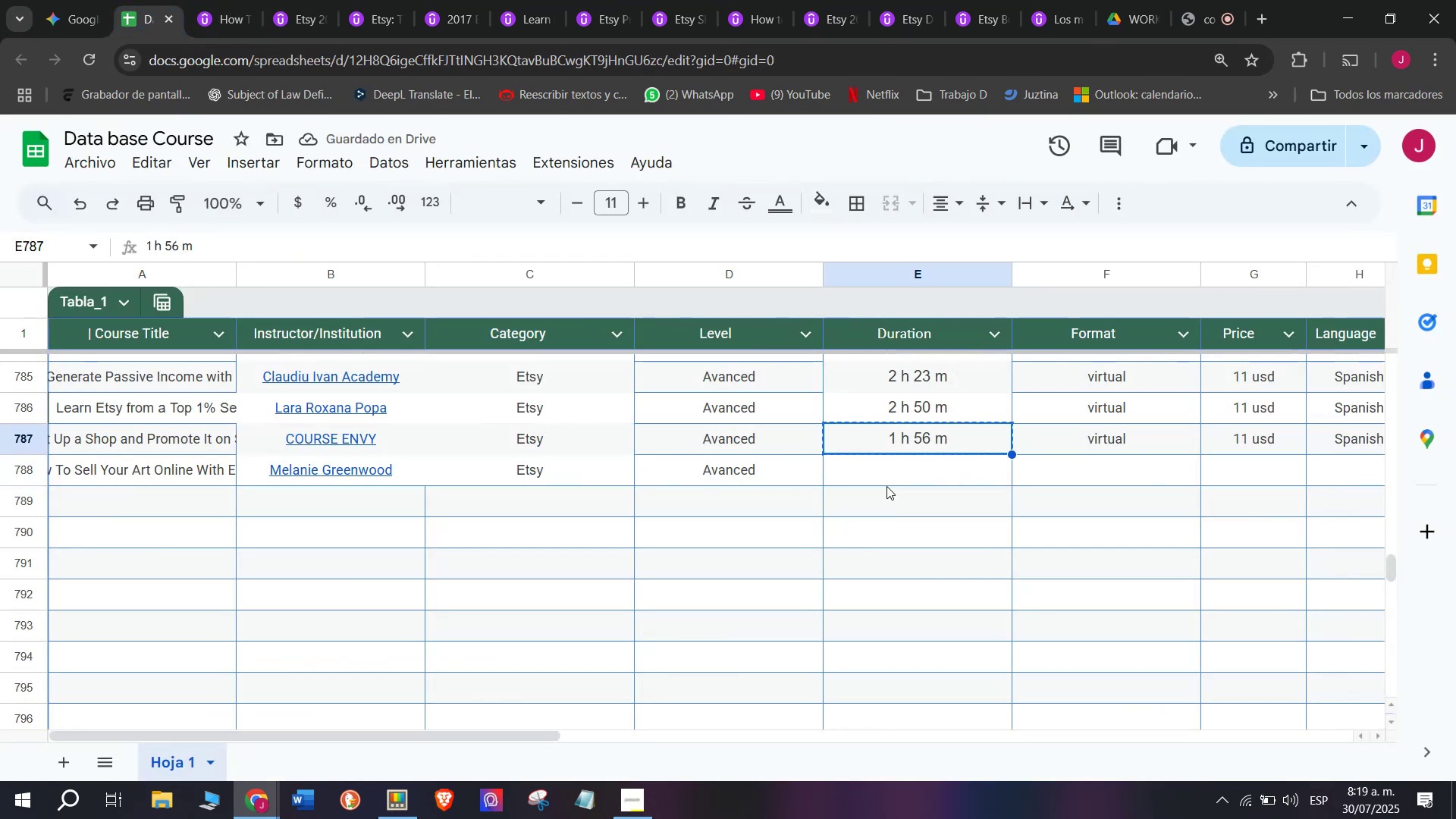 
key(Control+C)
 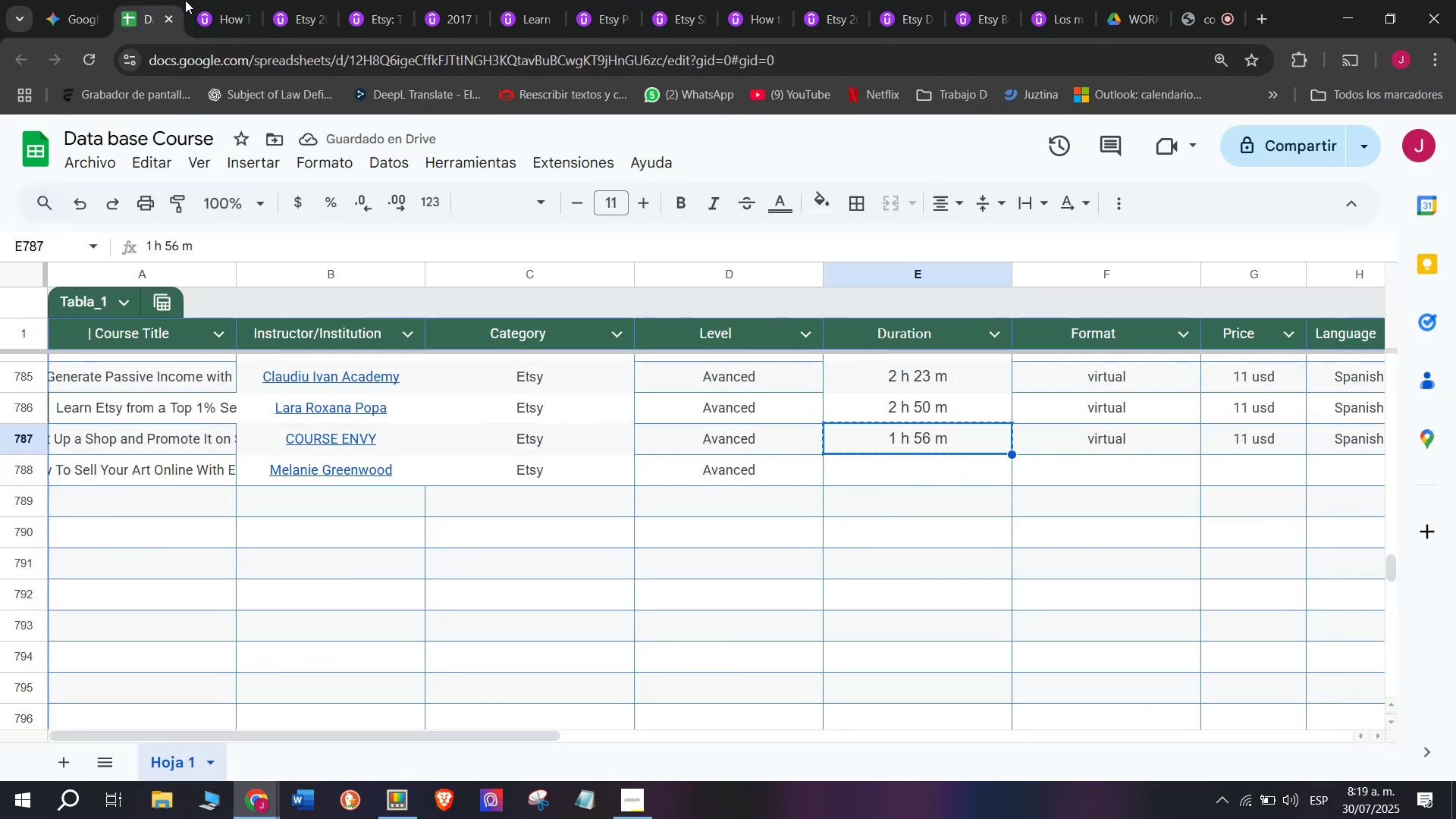 
left_click([191, 0])
 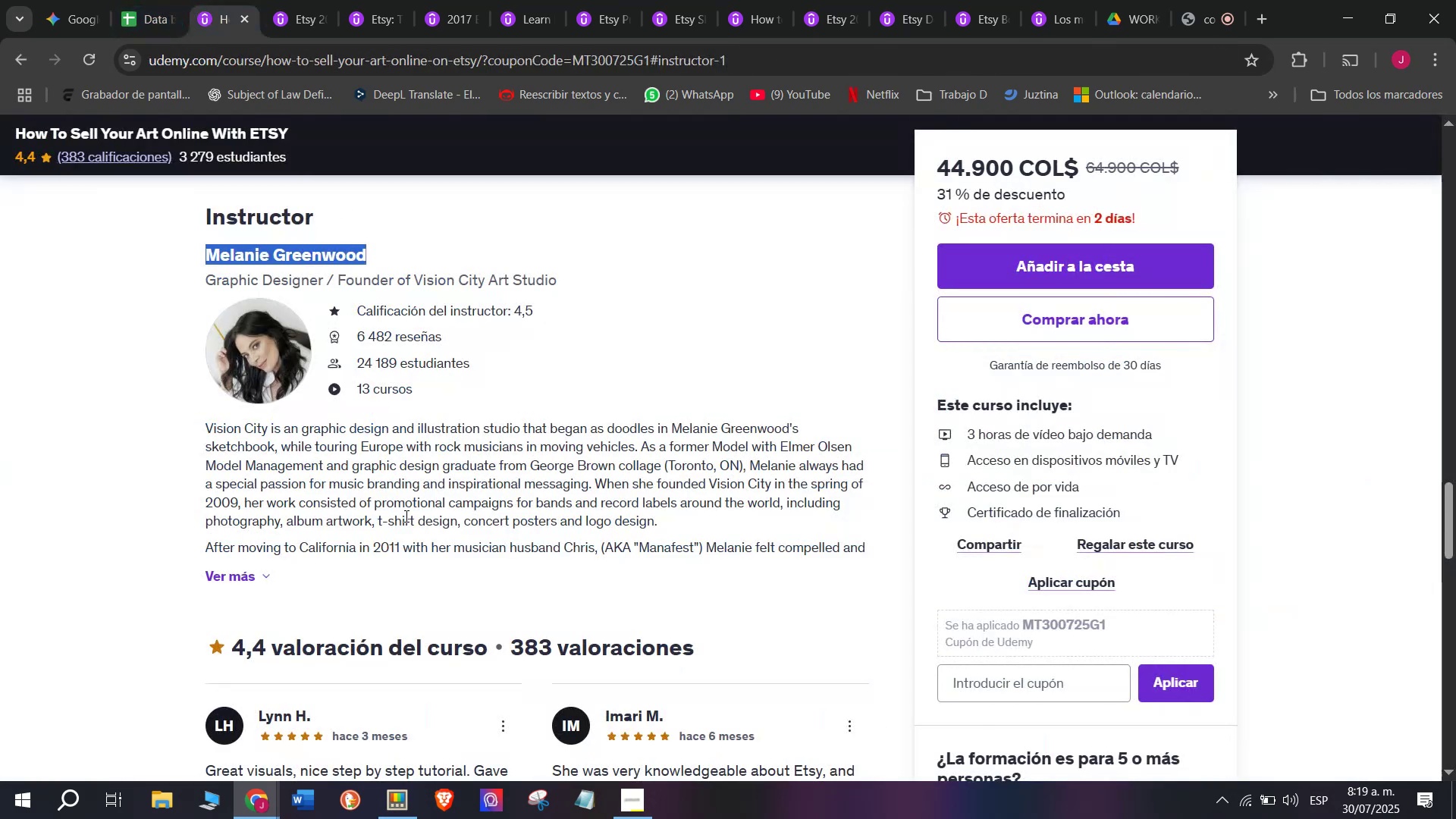 
scroll: coordinate [417, 591], scroll_direction: up, amount: 9.0
 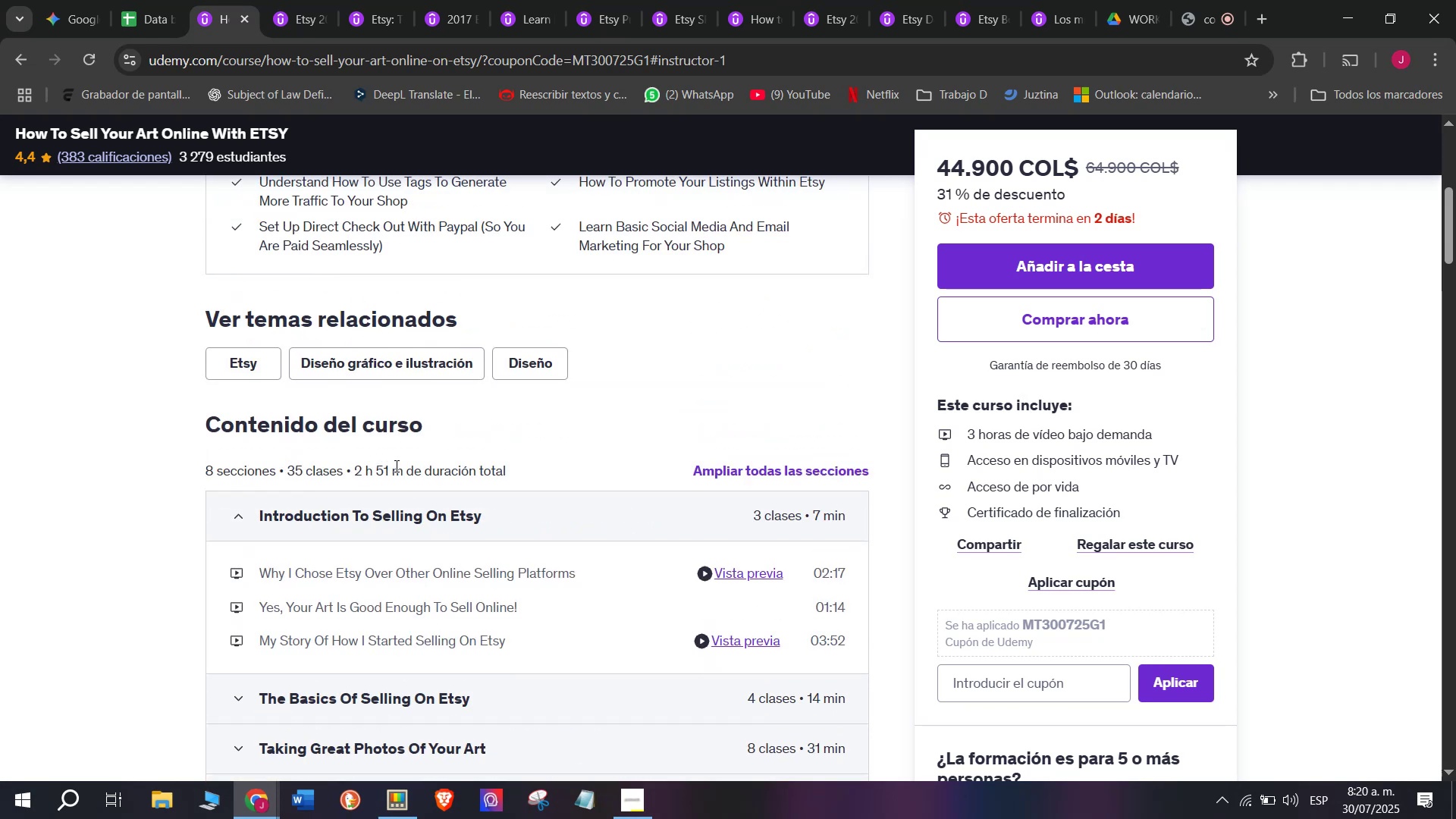 
left_click_drag(start_coordinate=[403, 466], to_coordinate=[353, 463])
 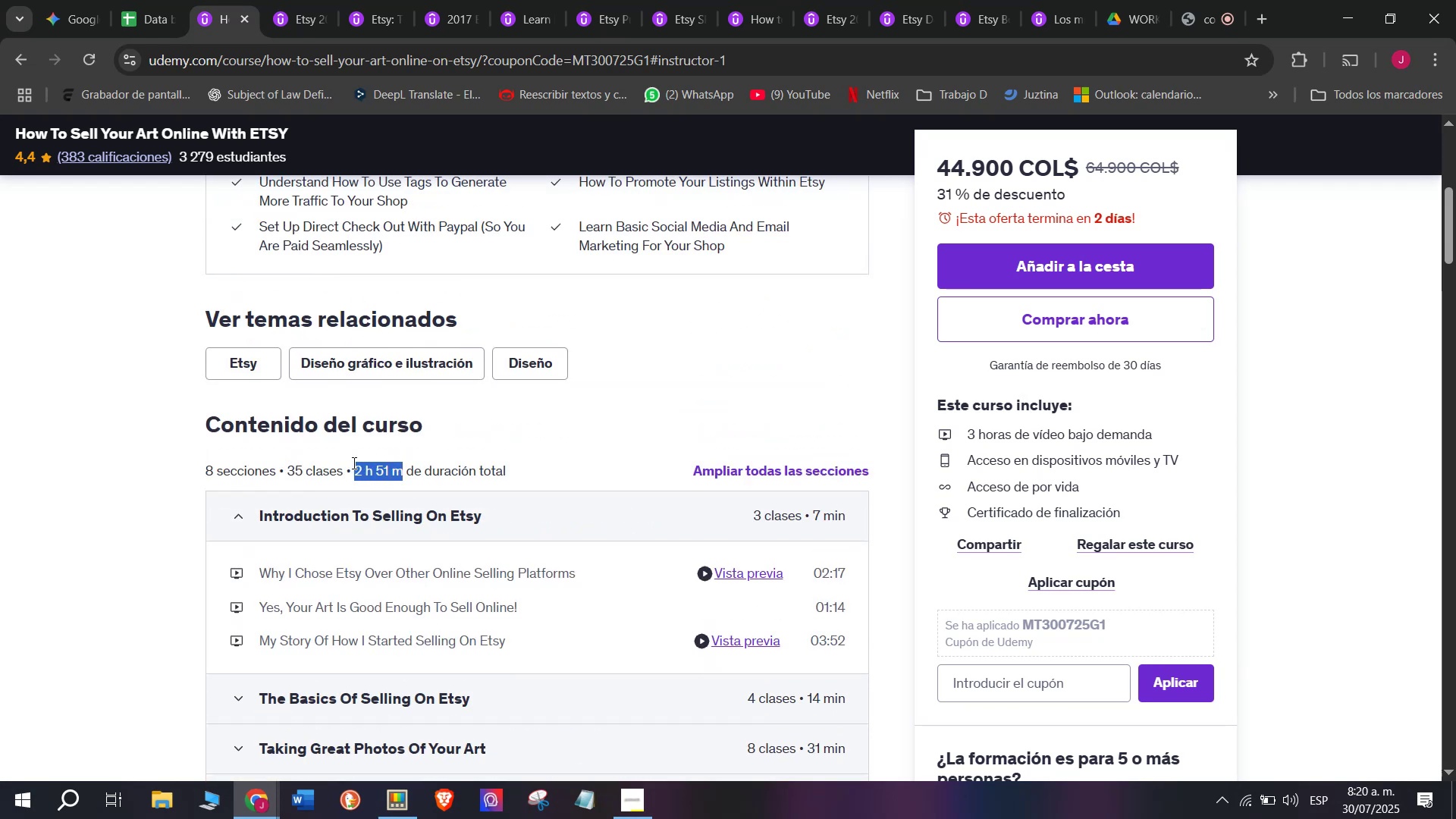 
key(Control+ControlLeft)
 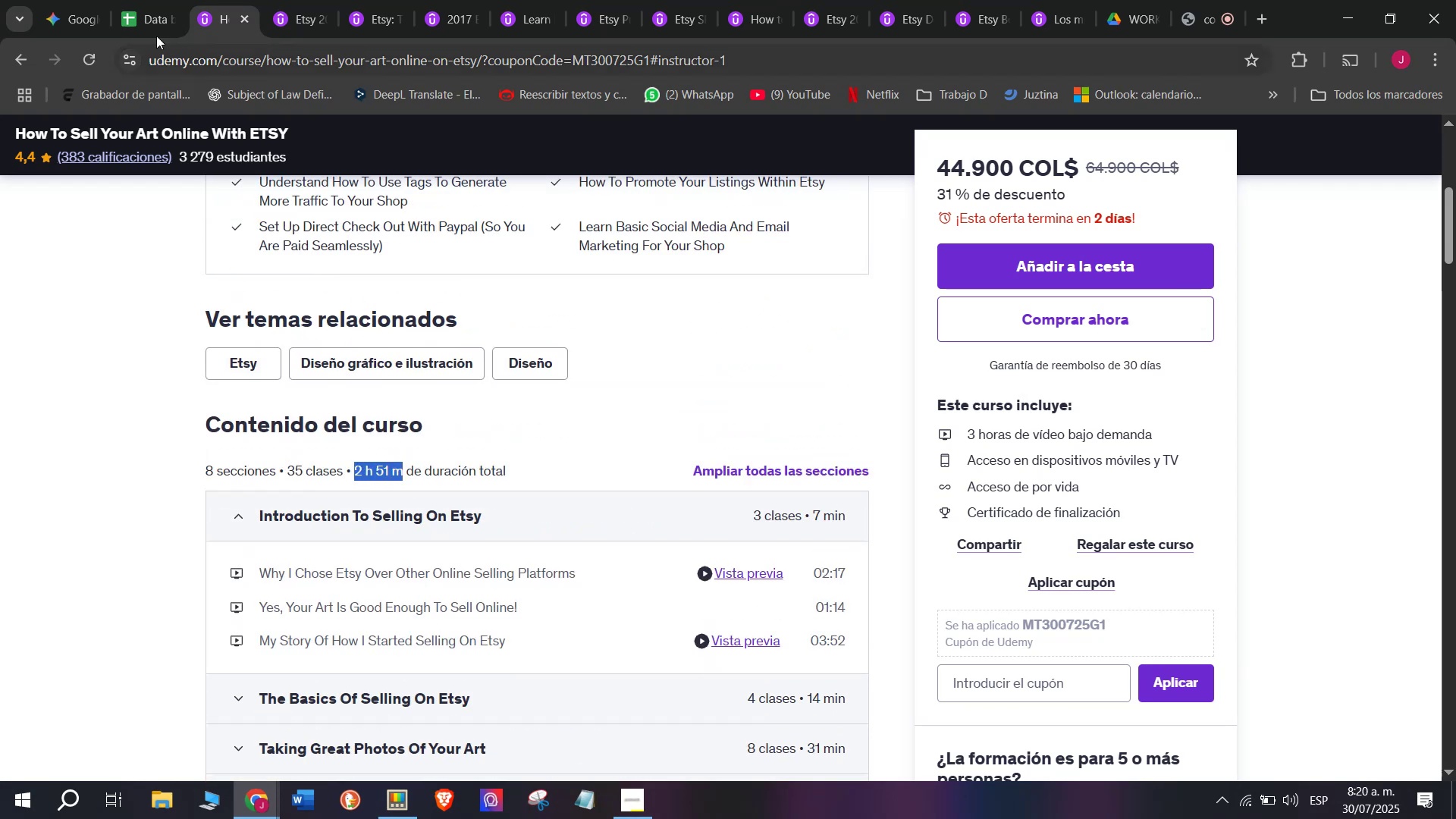 
key(Break)
 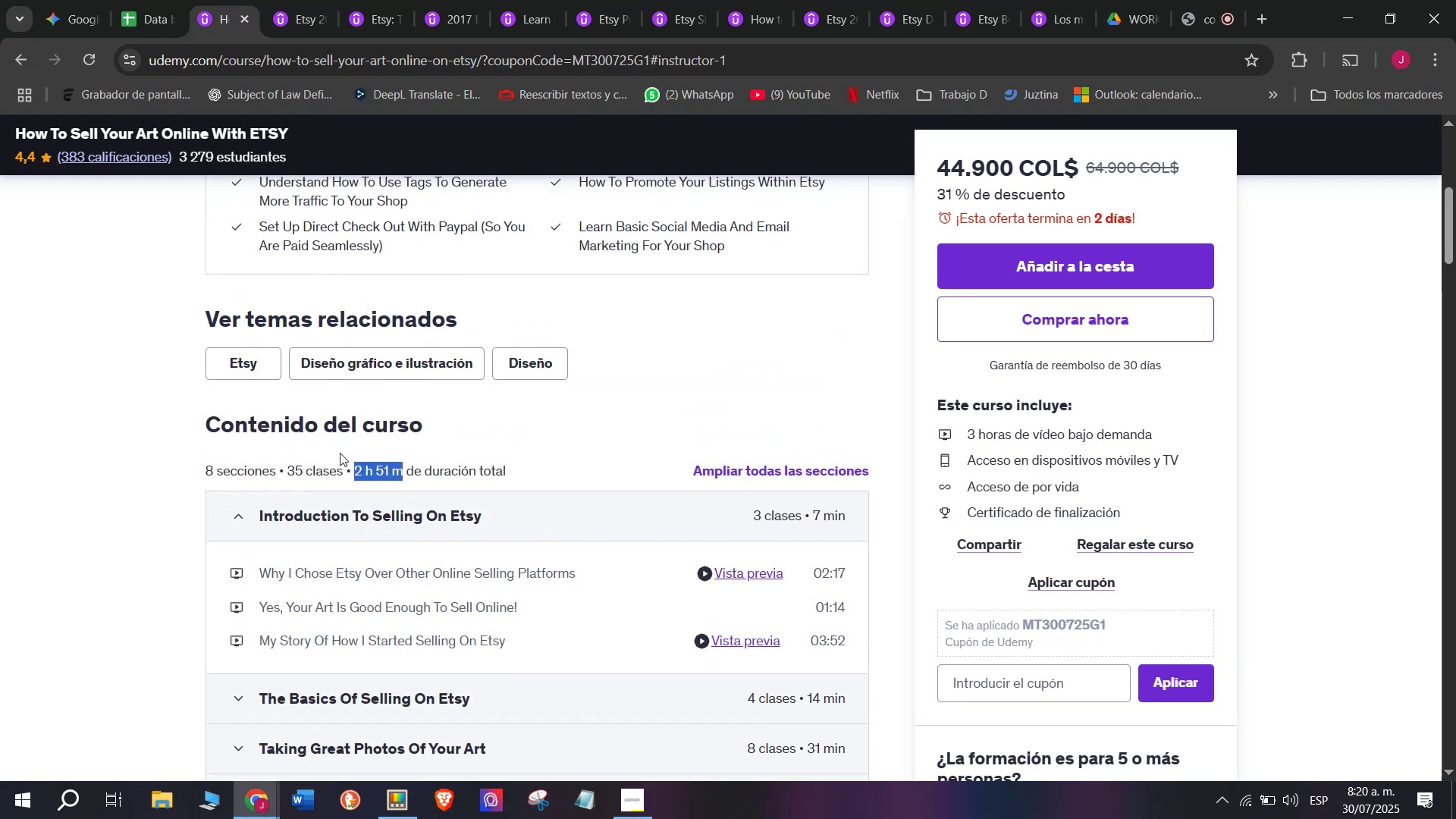 
key(Control+C)
 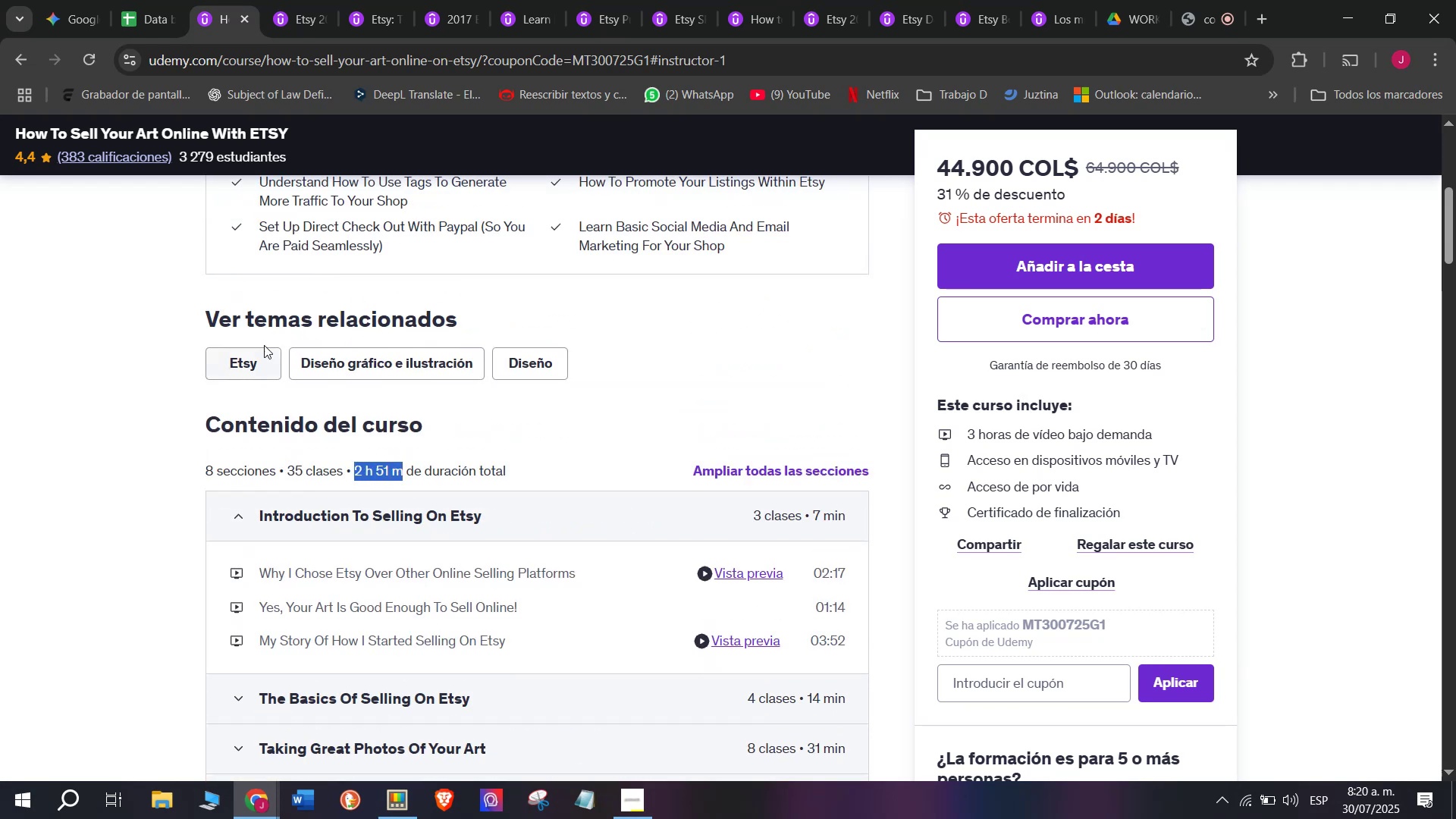 
key(Control+ControlLeft)
 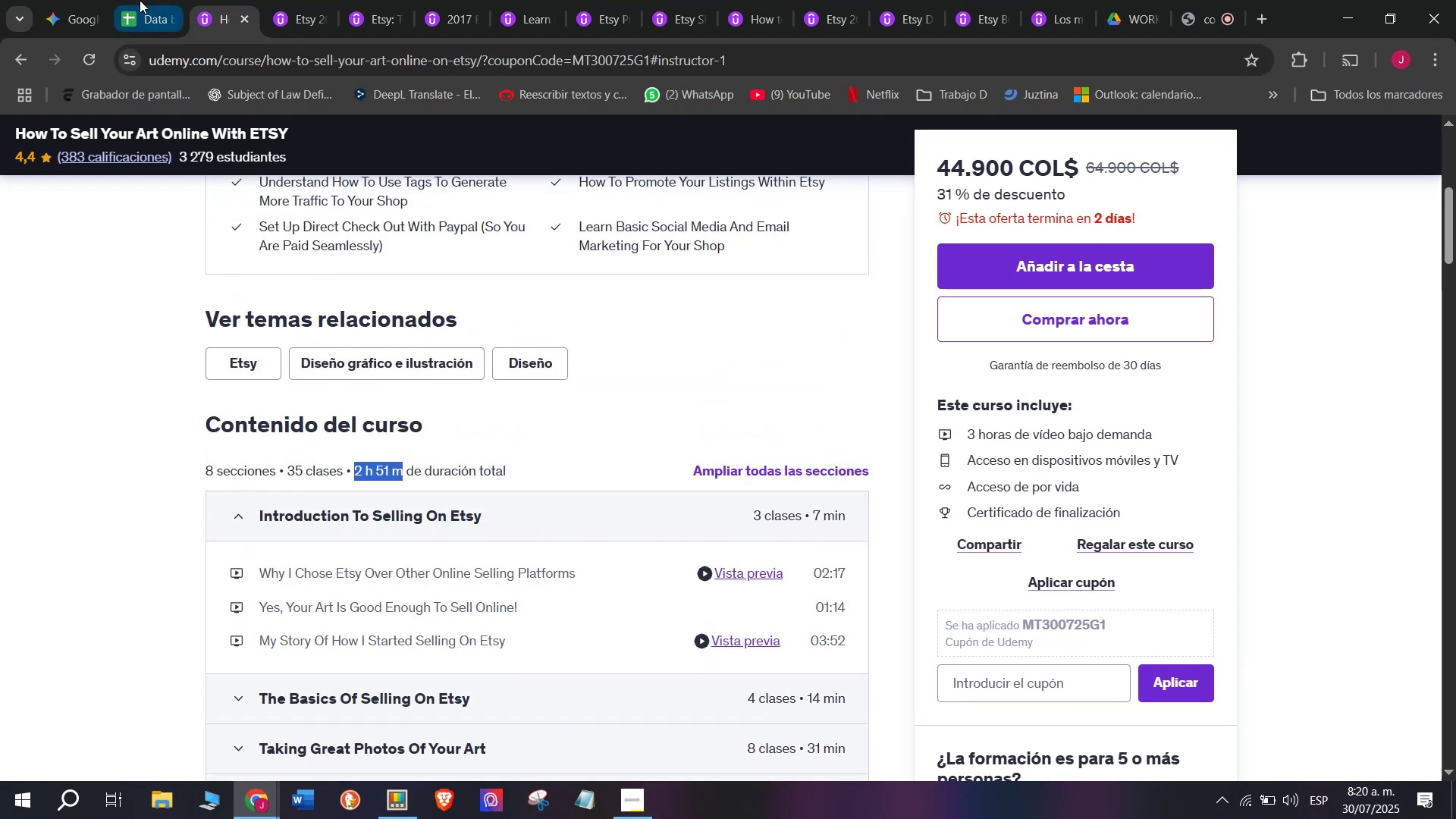 
key(Break)
 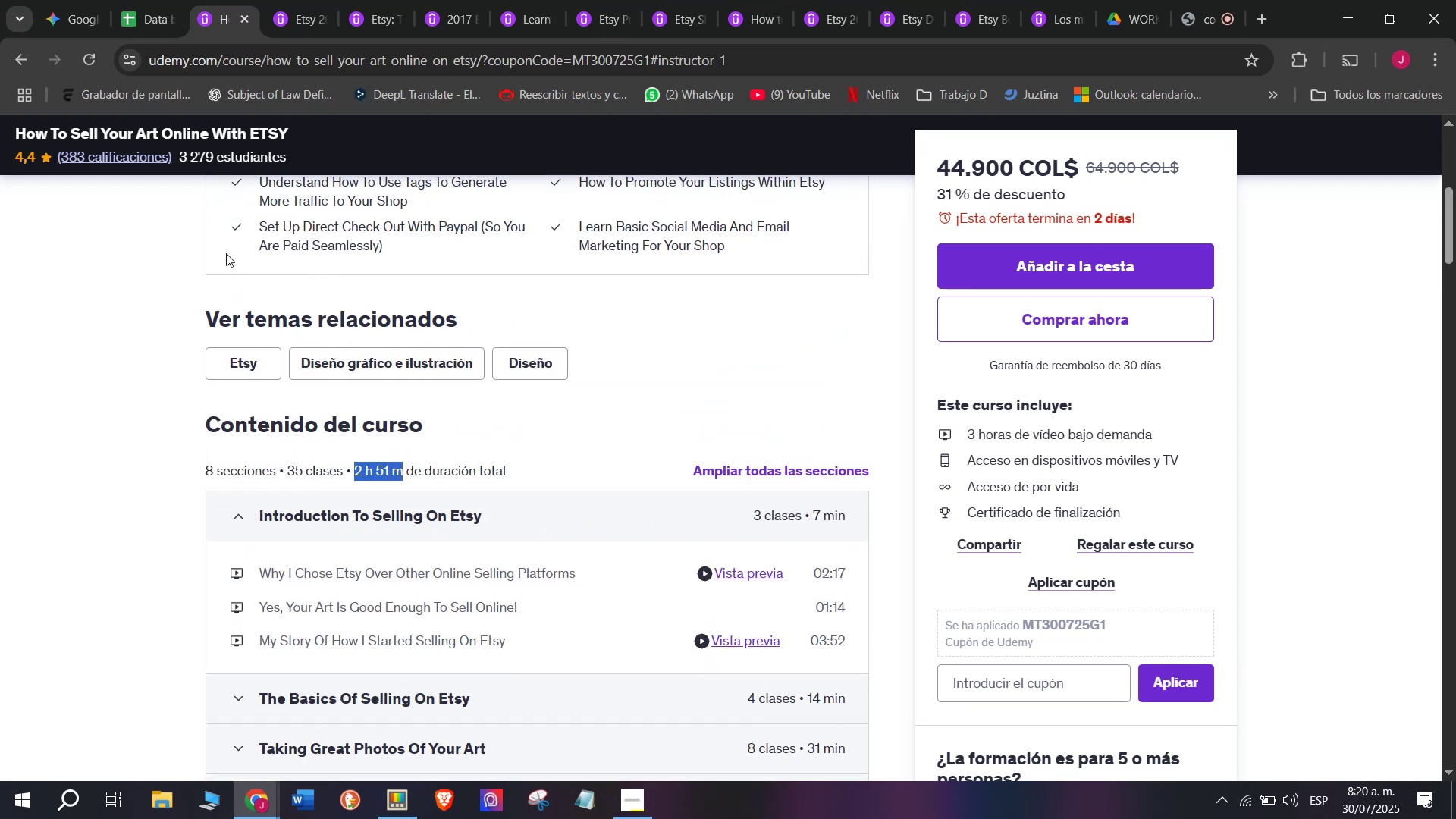 
key(Control+C)
 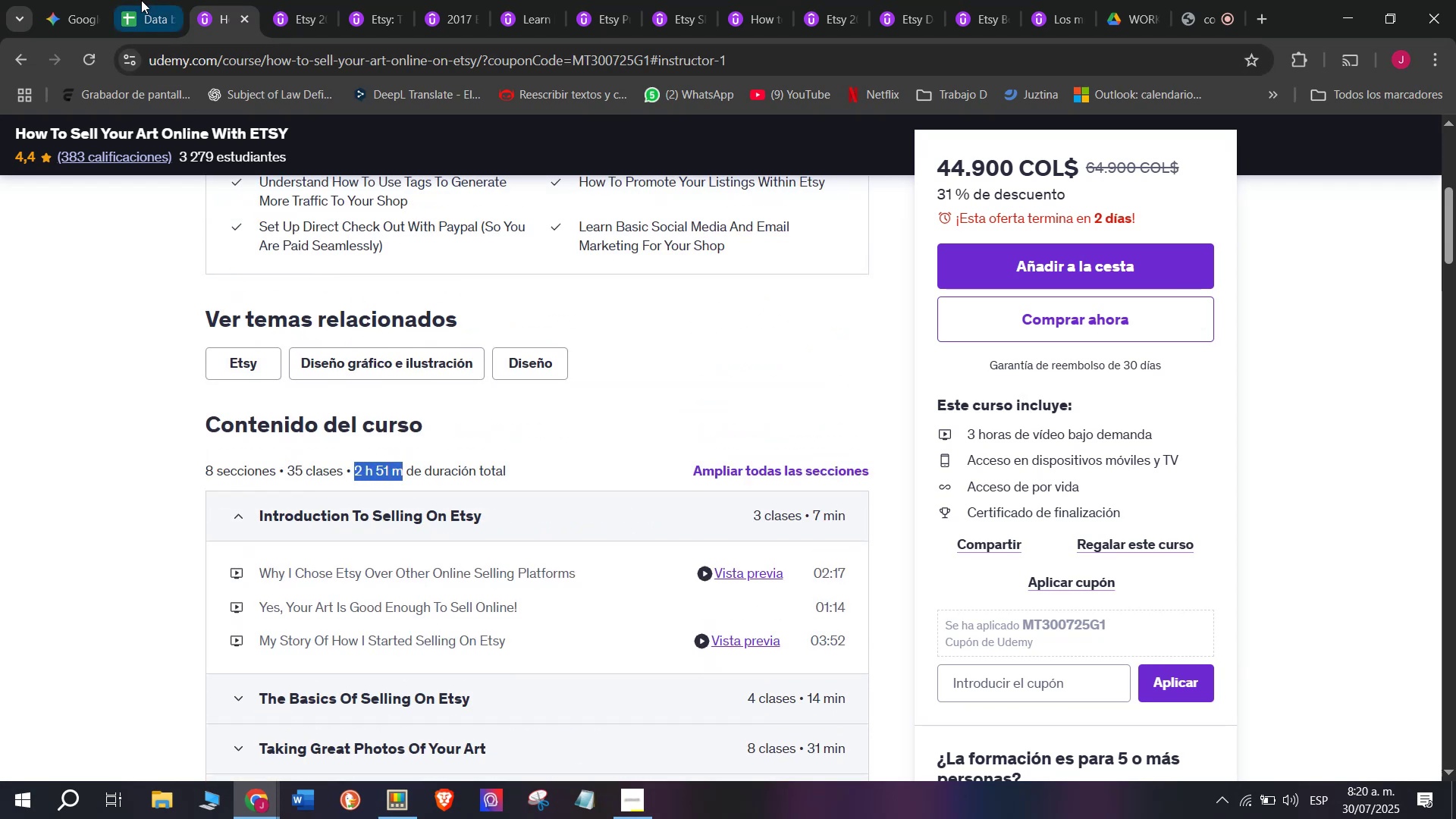 
left_click([140, 0])
 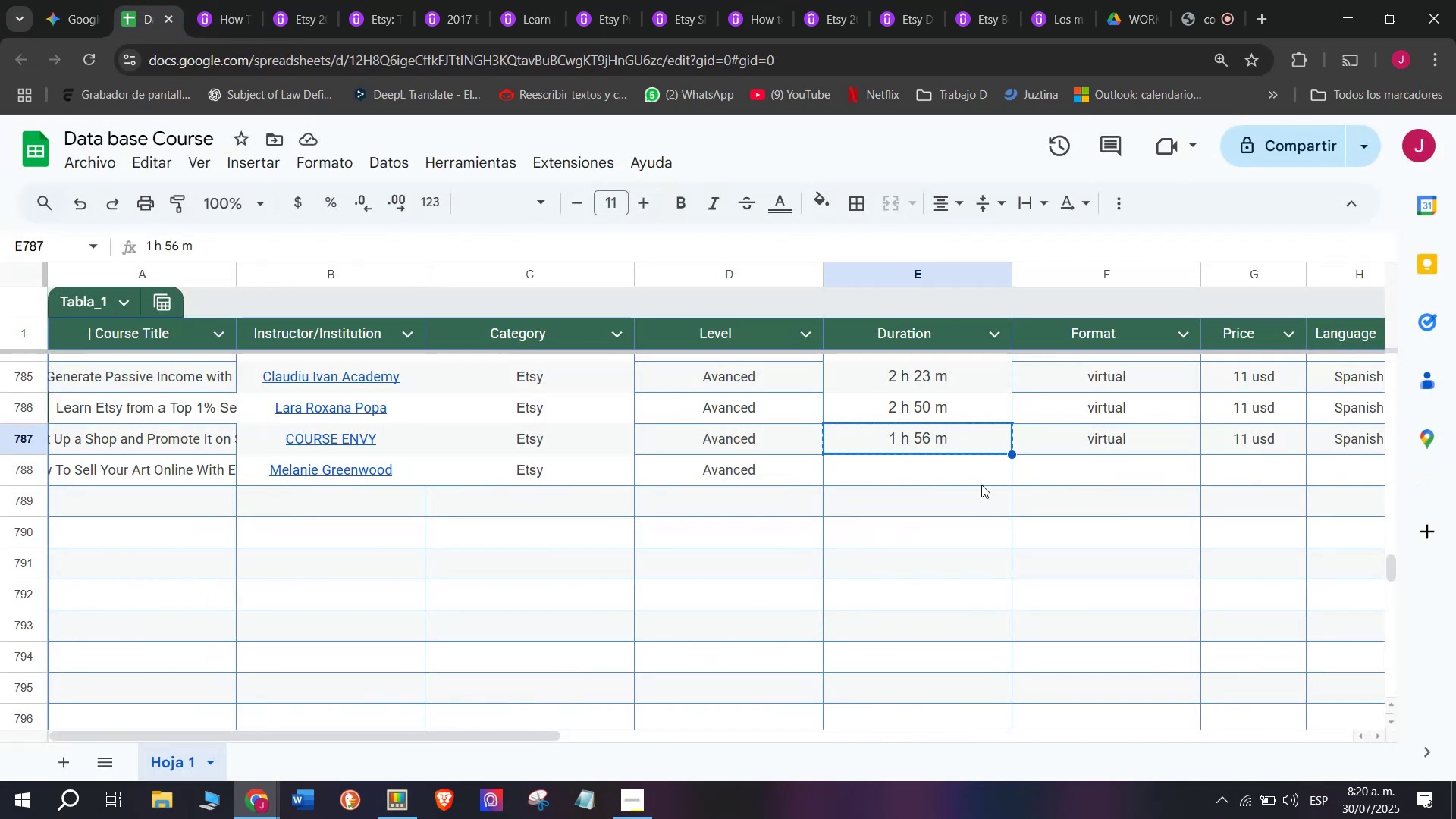 
left_click([969, 474])
 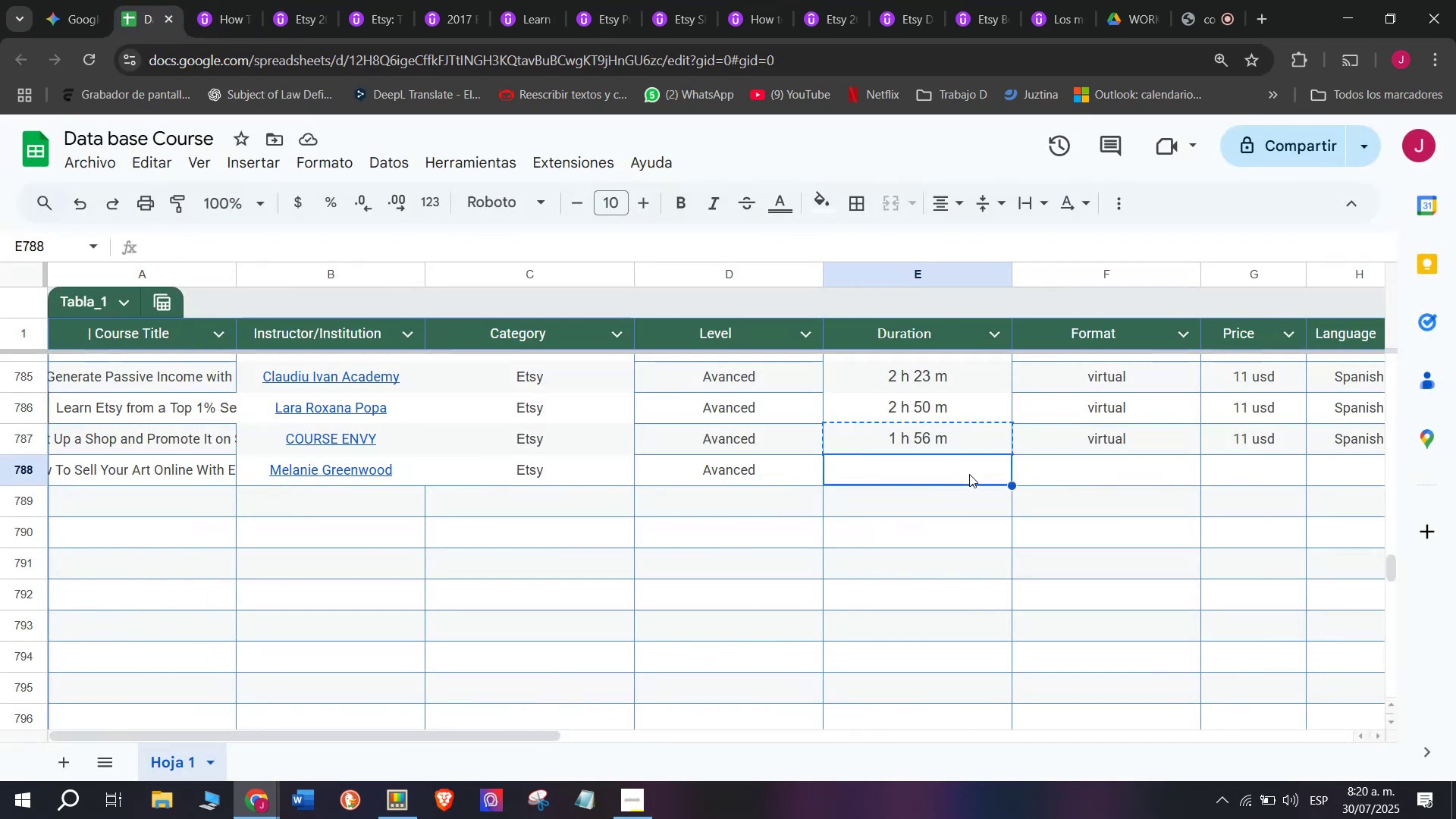 
key(Z)
 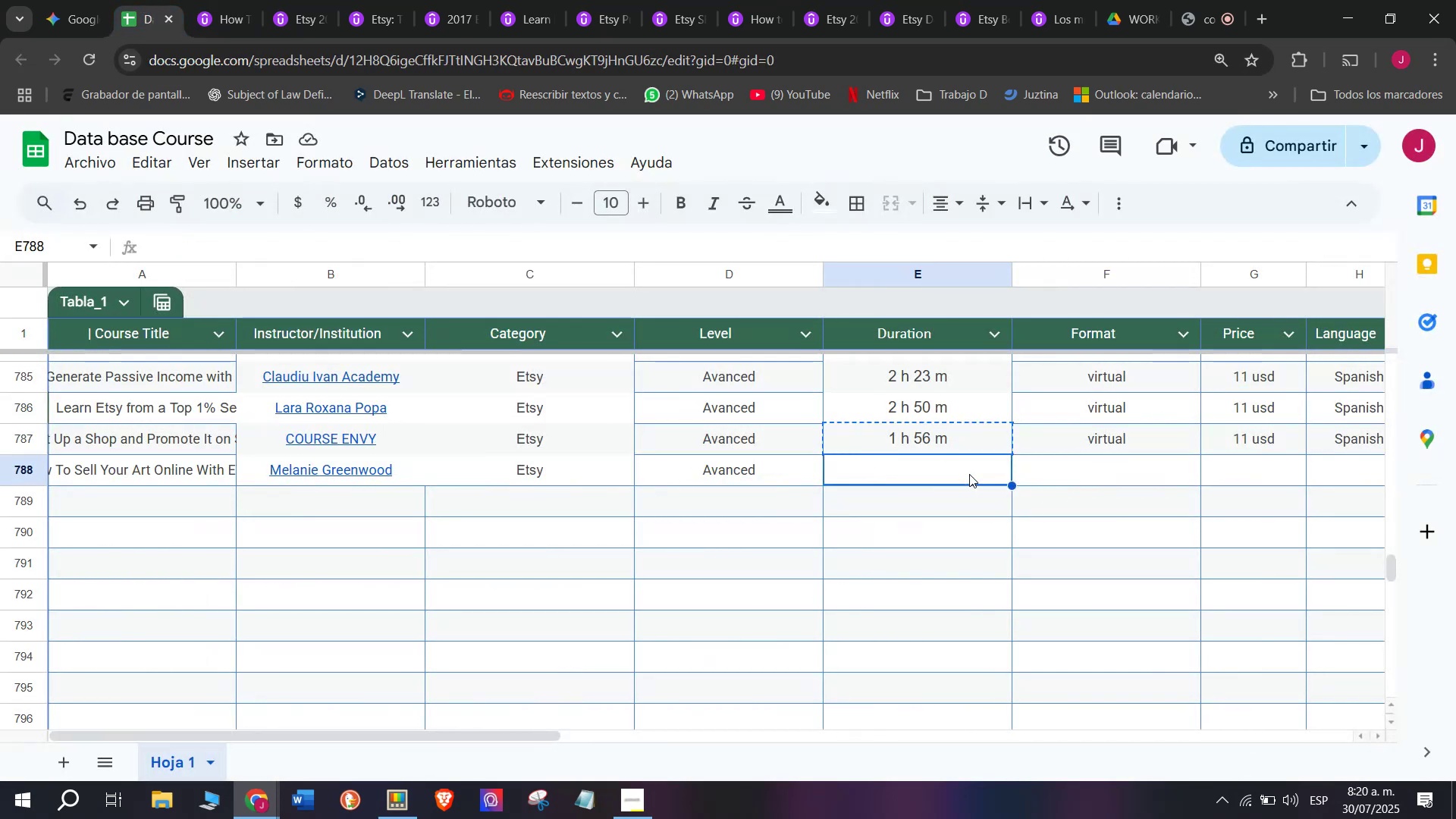 
key(Control+ControlLeft)
 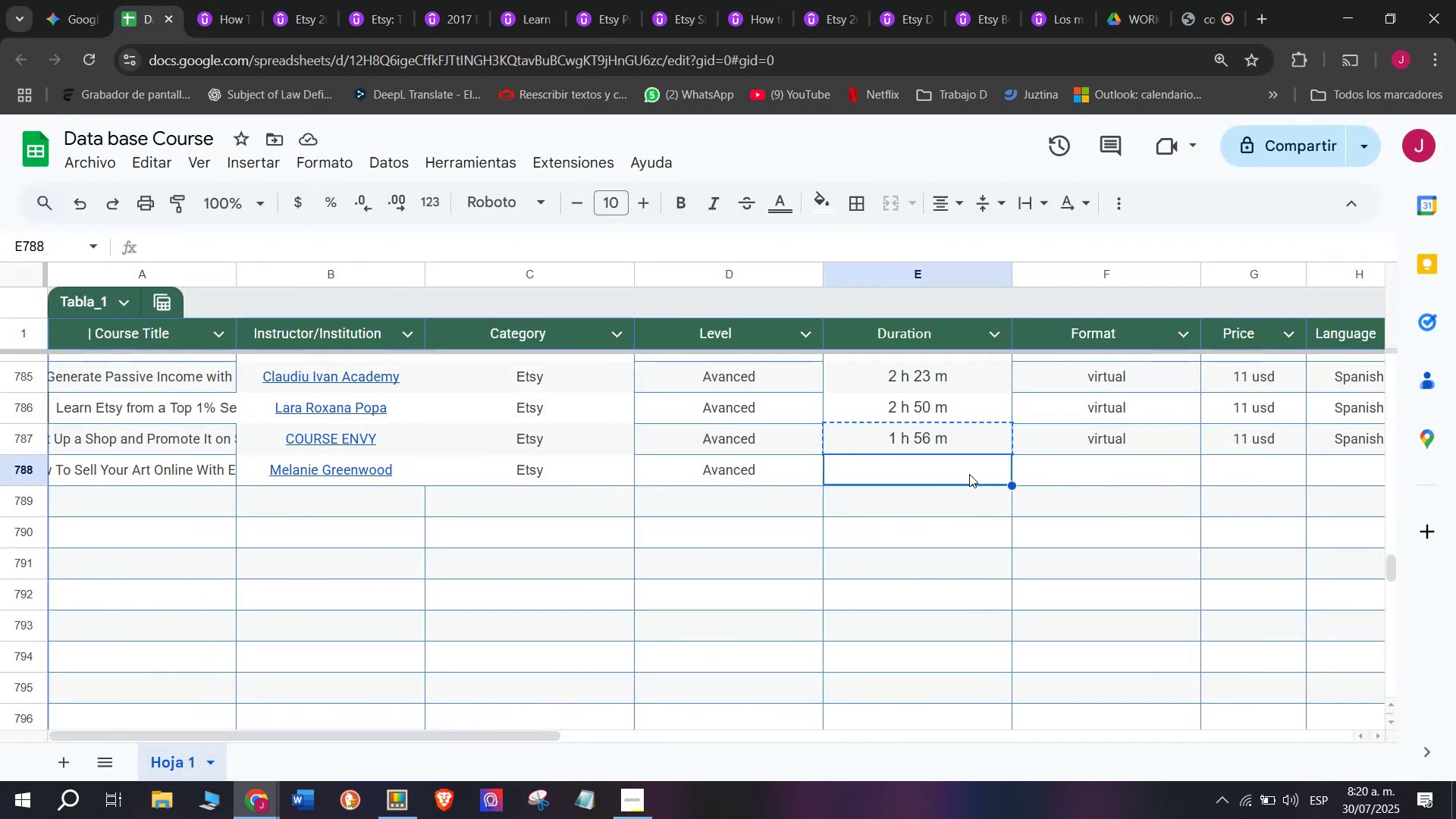 
key(Control+V)
 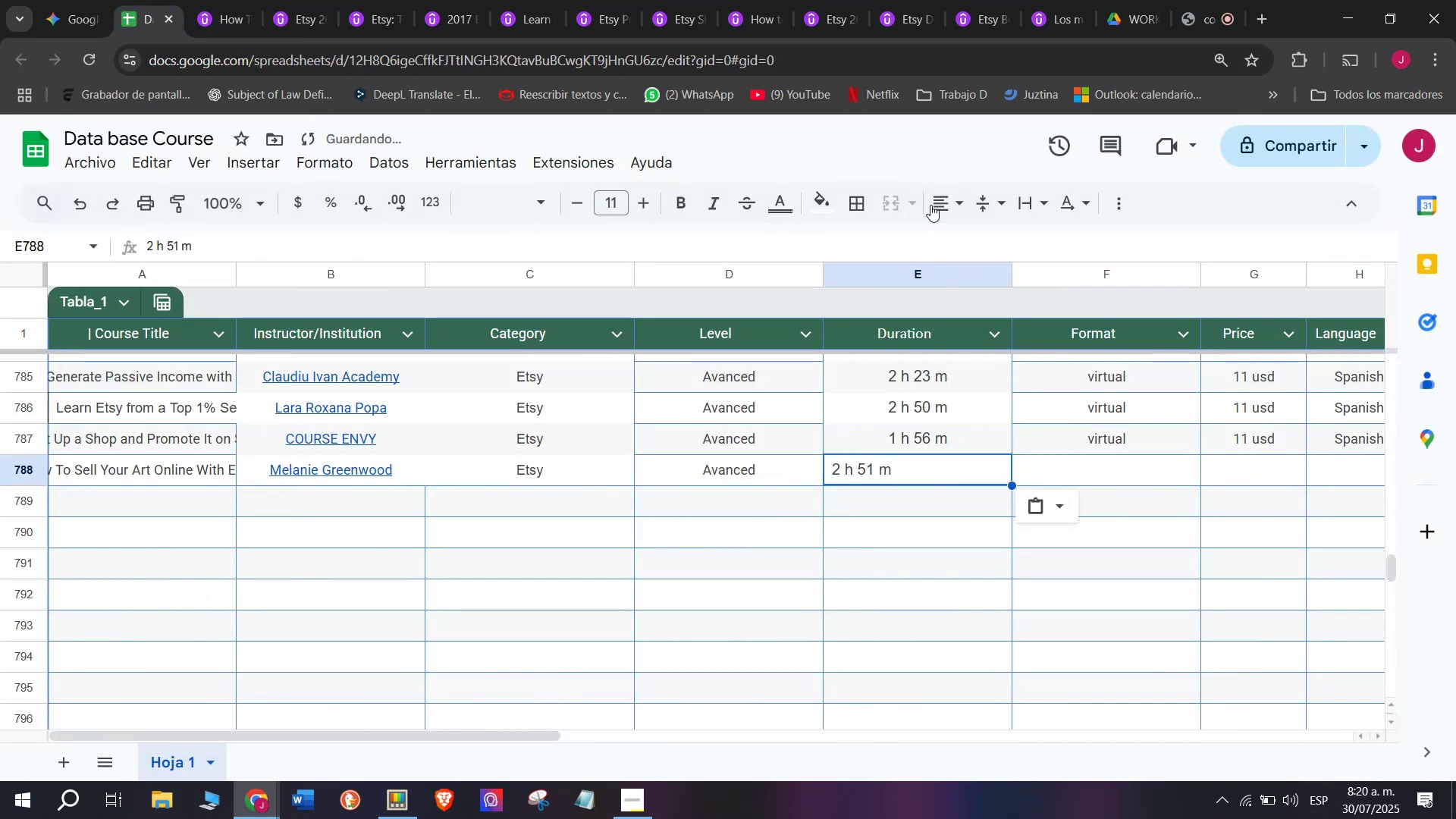 
double_click([981, 235])
 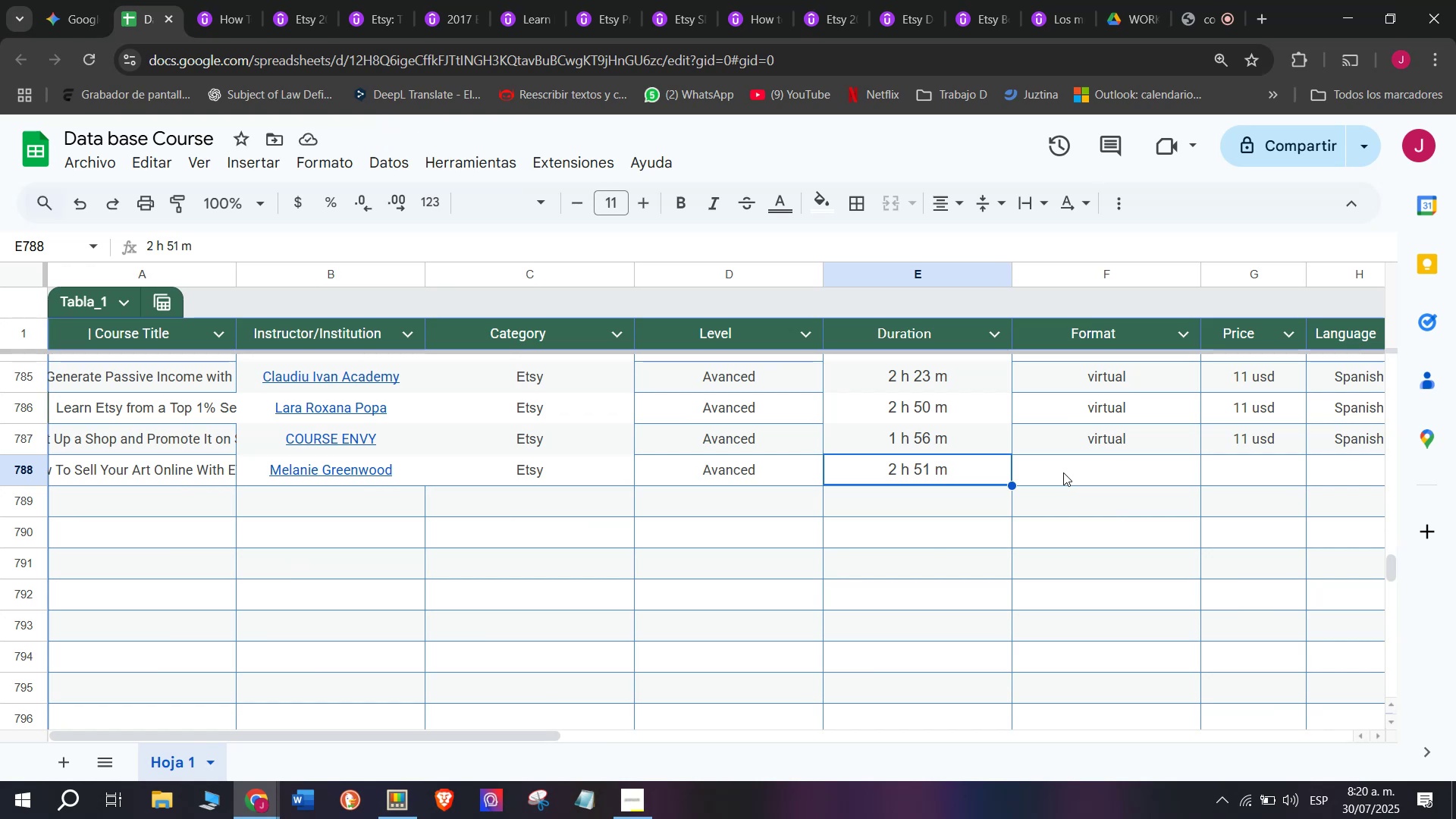 
wait(15.83)
 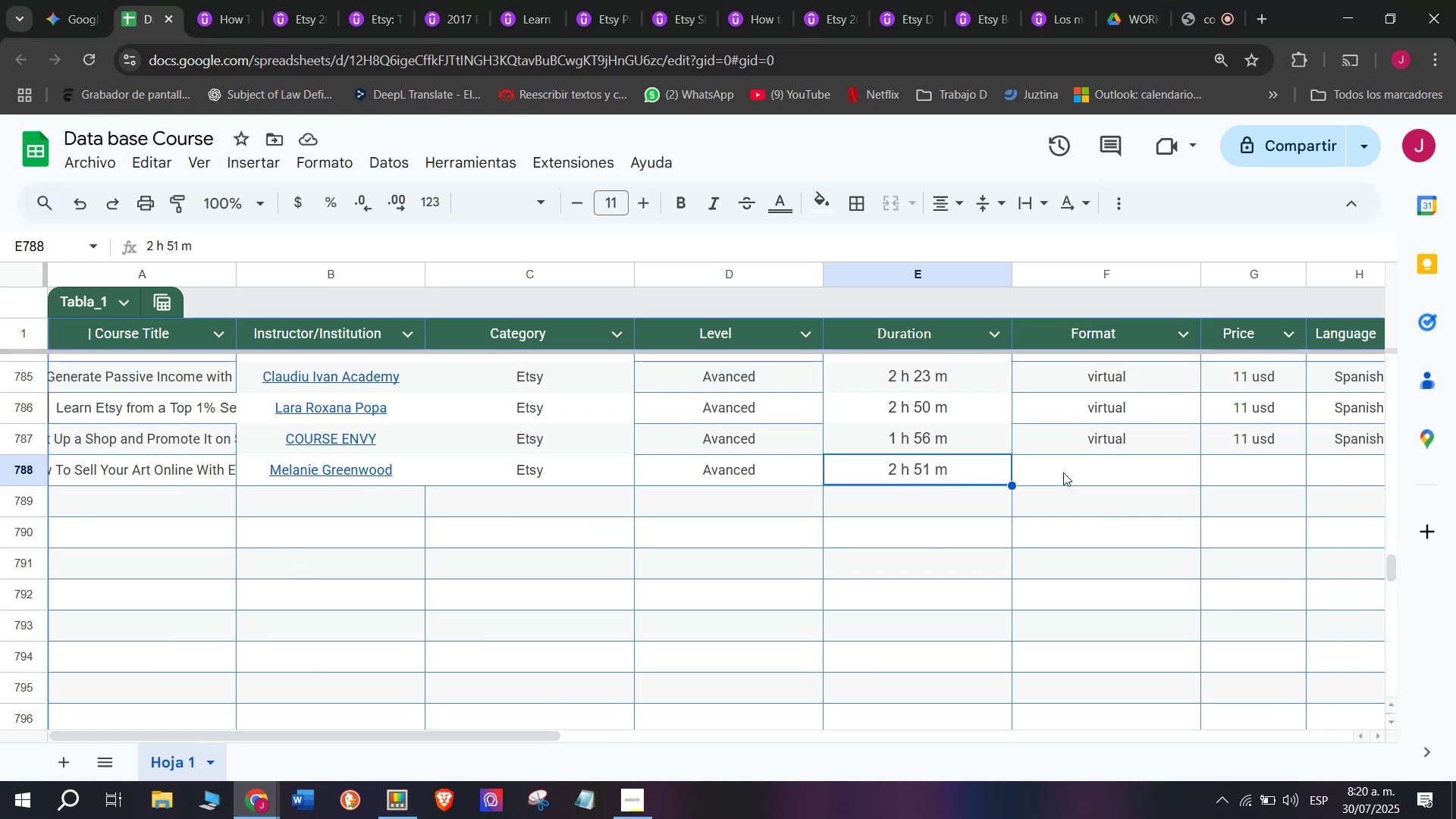 
left_click([1070, 449])
 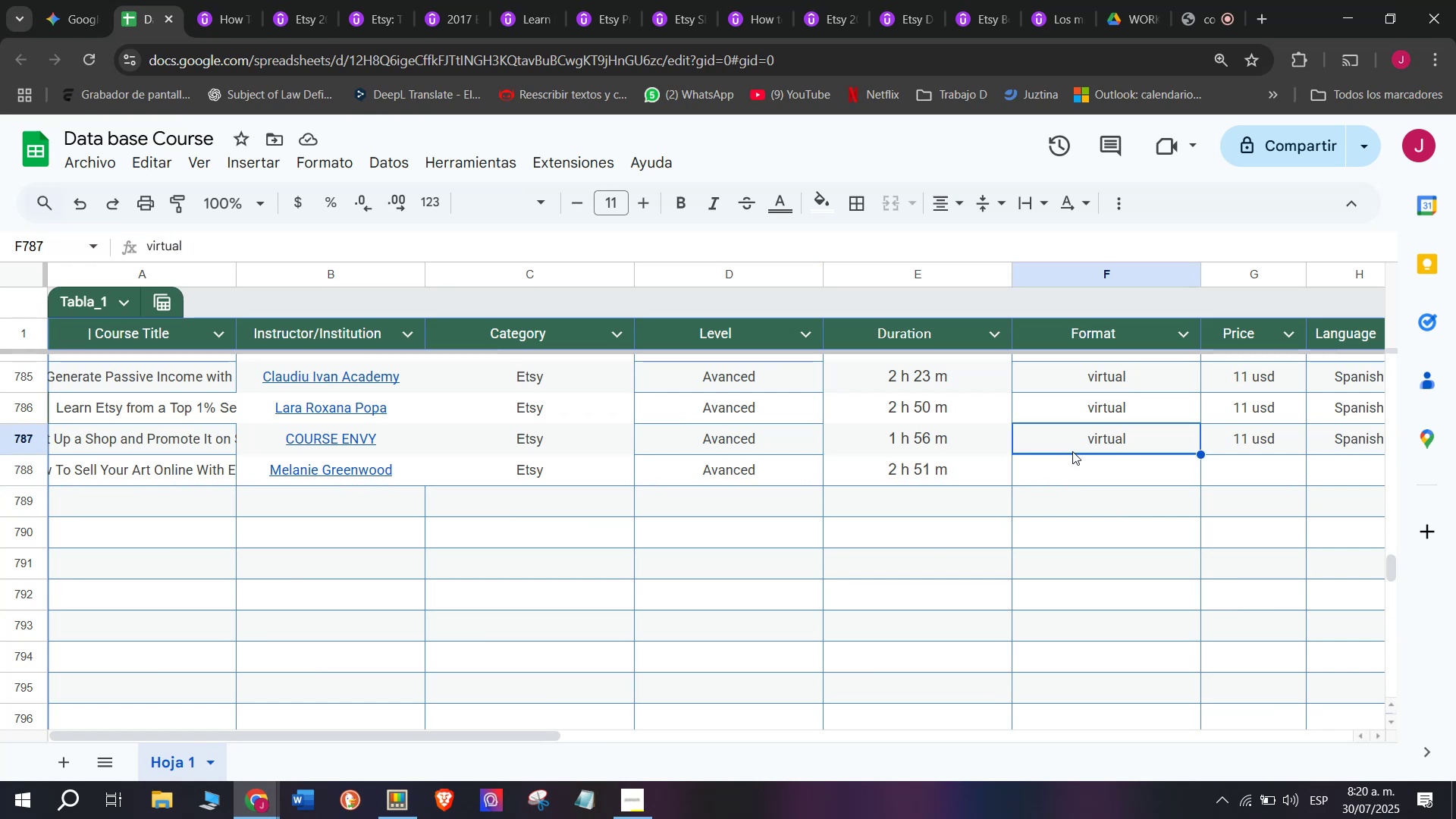 
key(Break)
 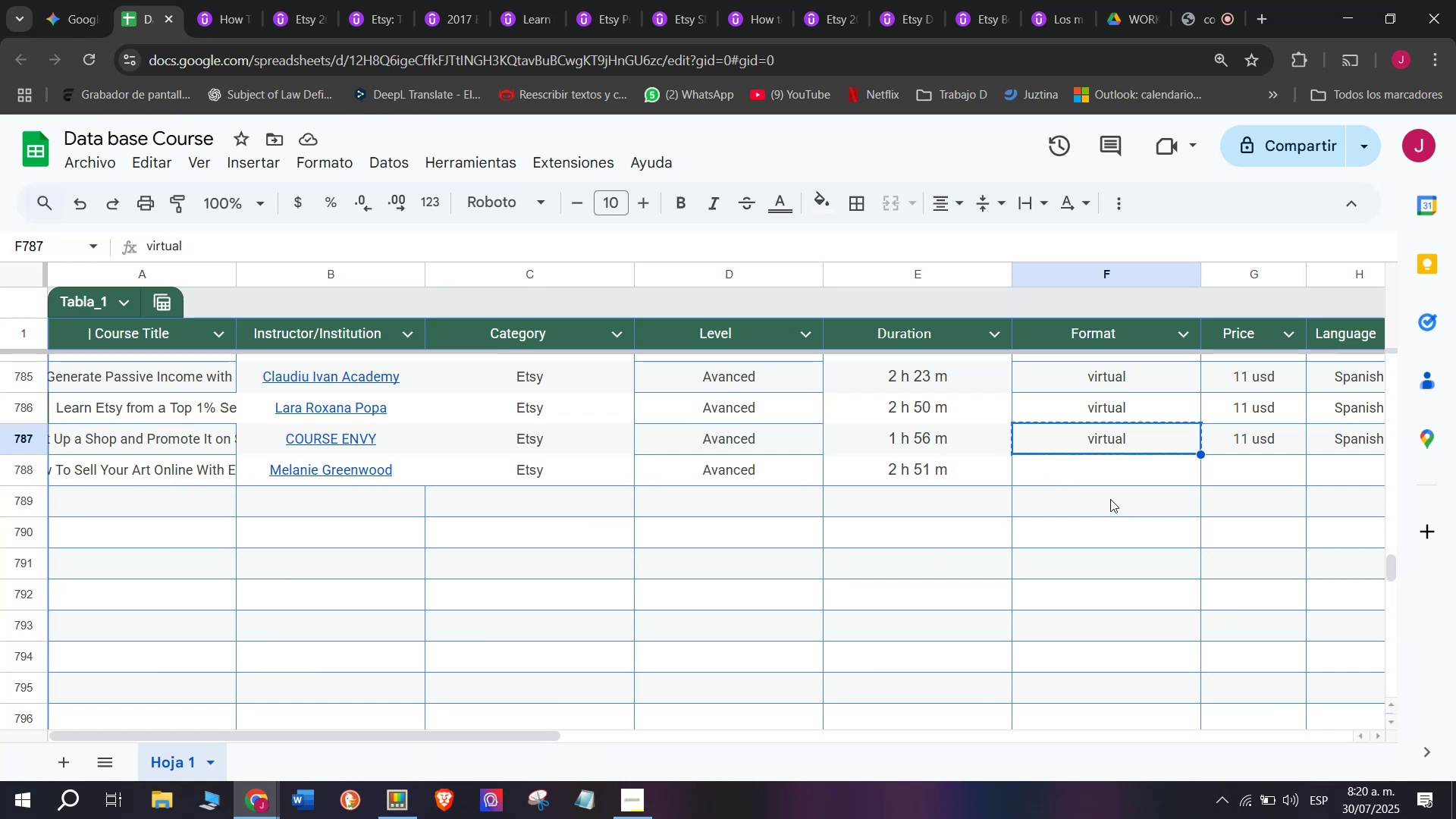 
key(Control+ControlLeft)
 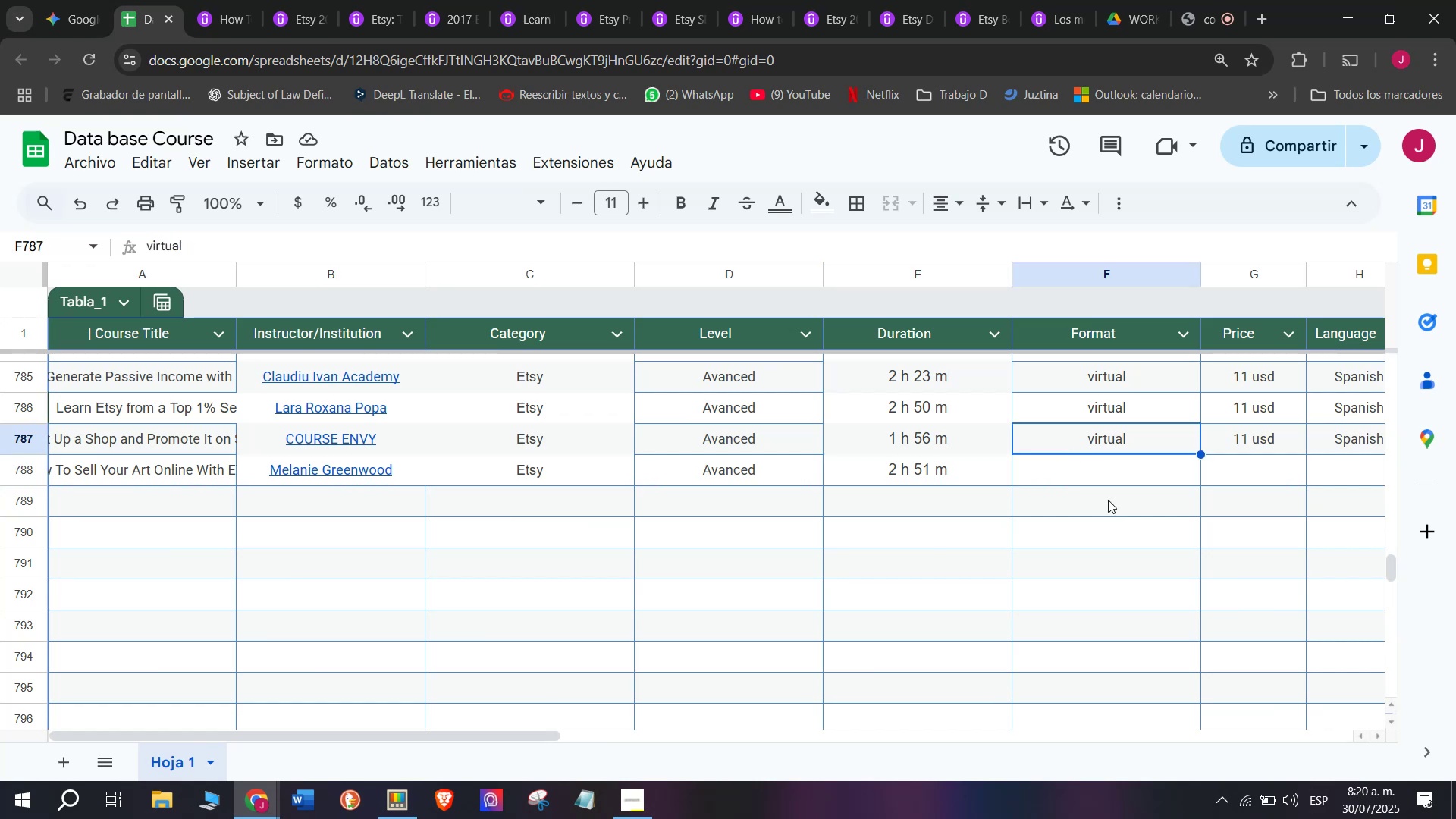 
key(Control+C)
 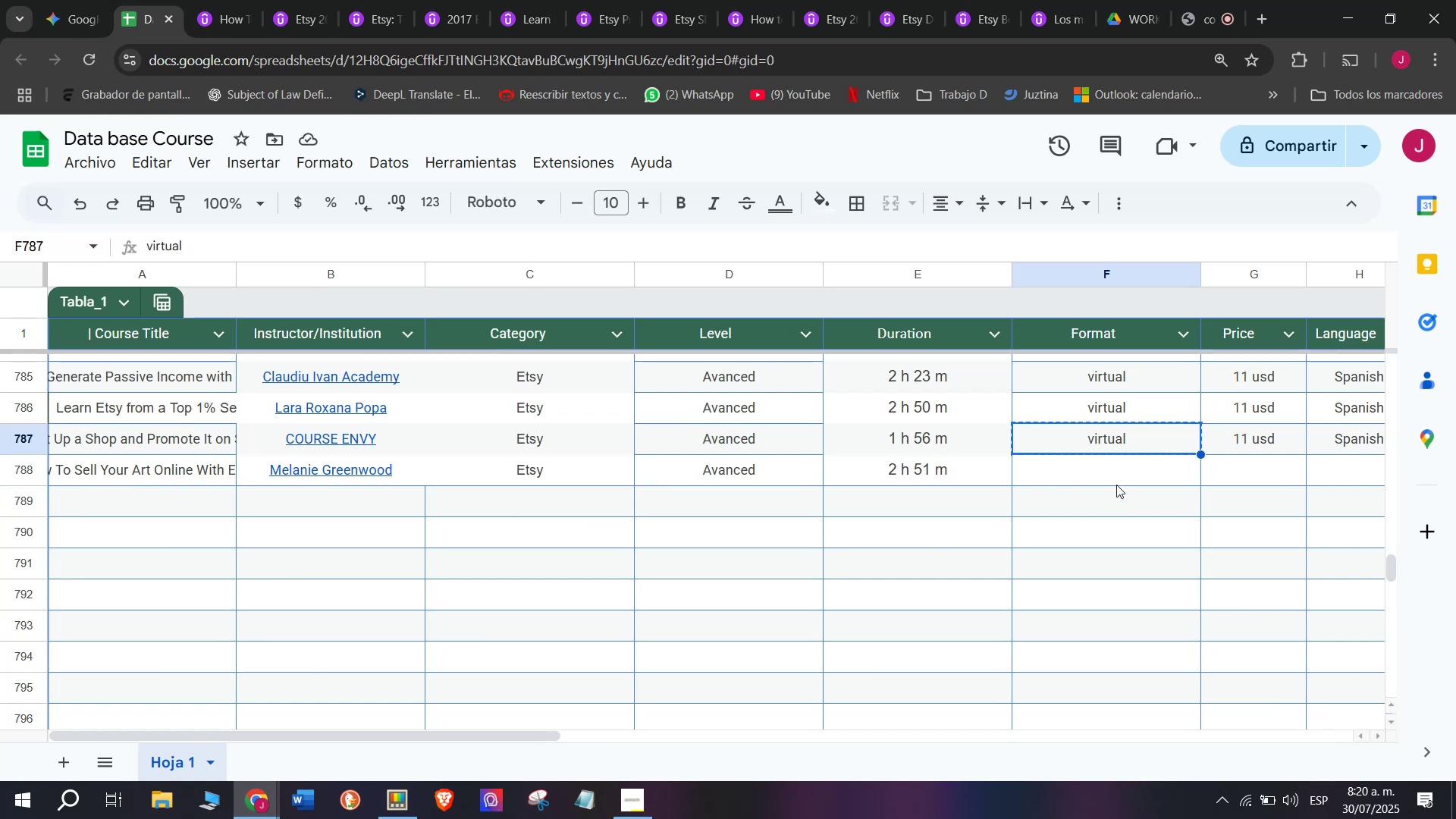 
left_click([1119, 475])
 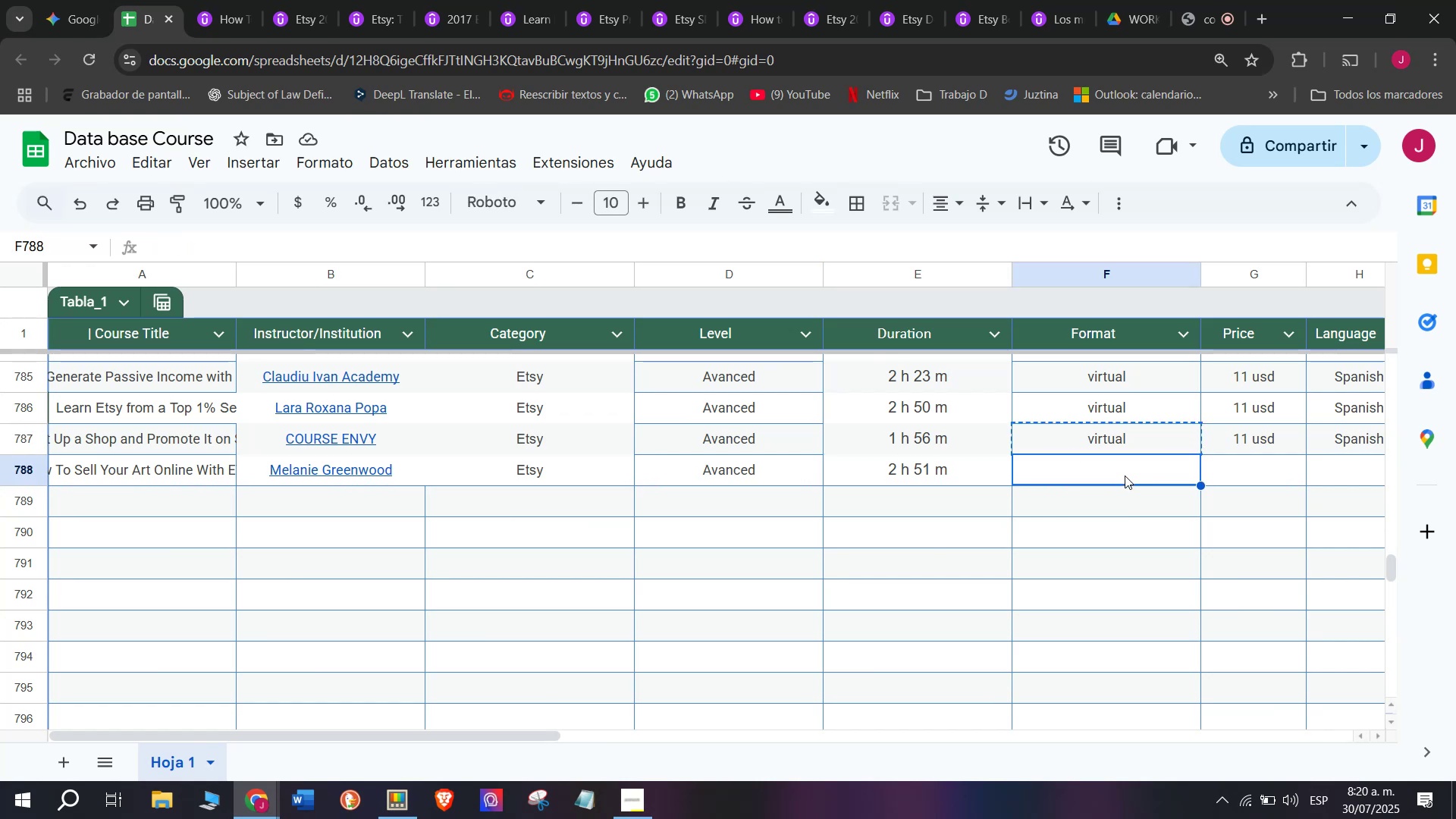 
key(Control+ControlLeft)
 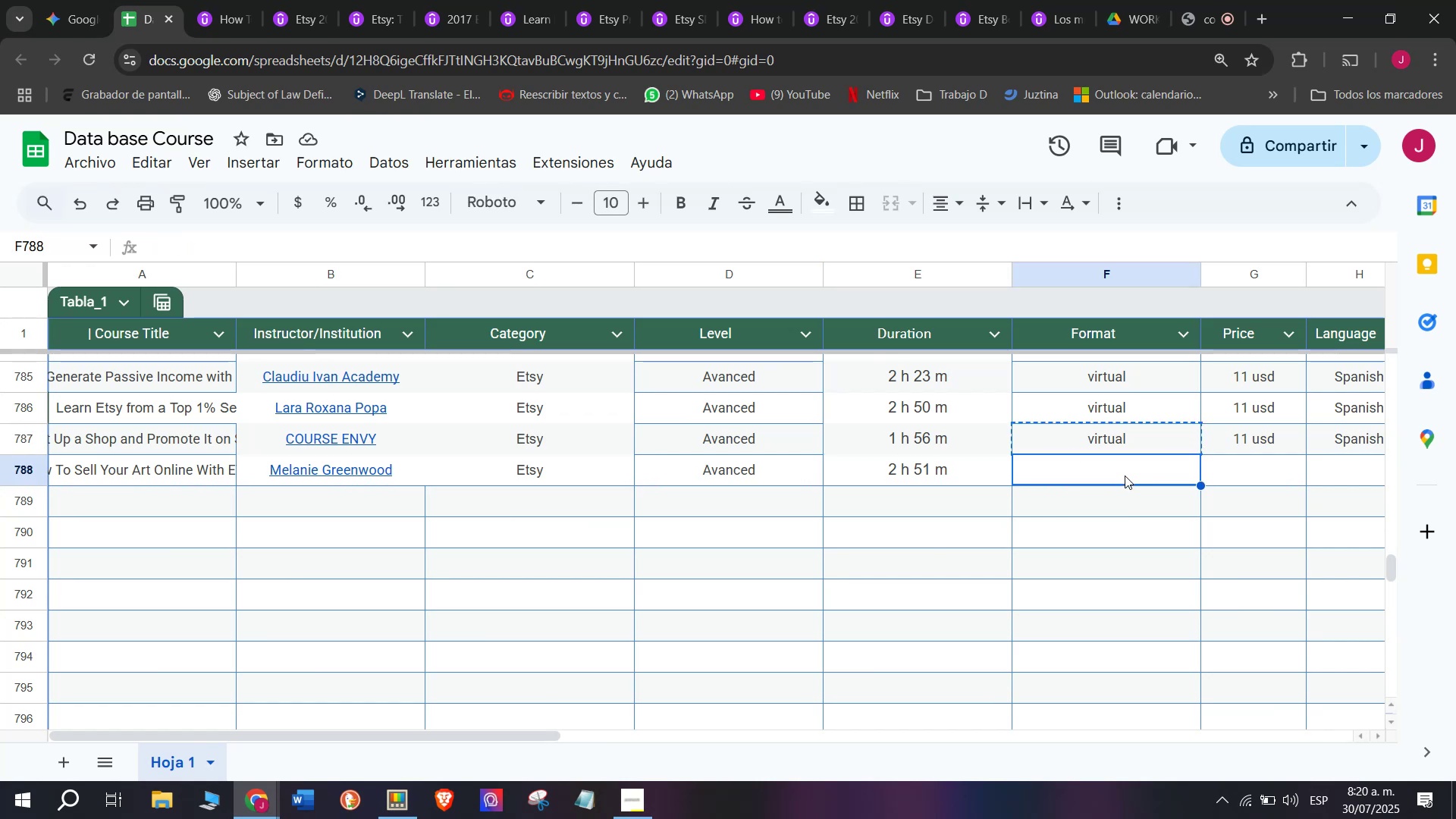 
key(Z)
 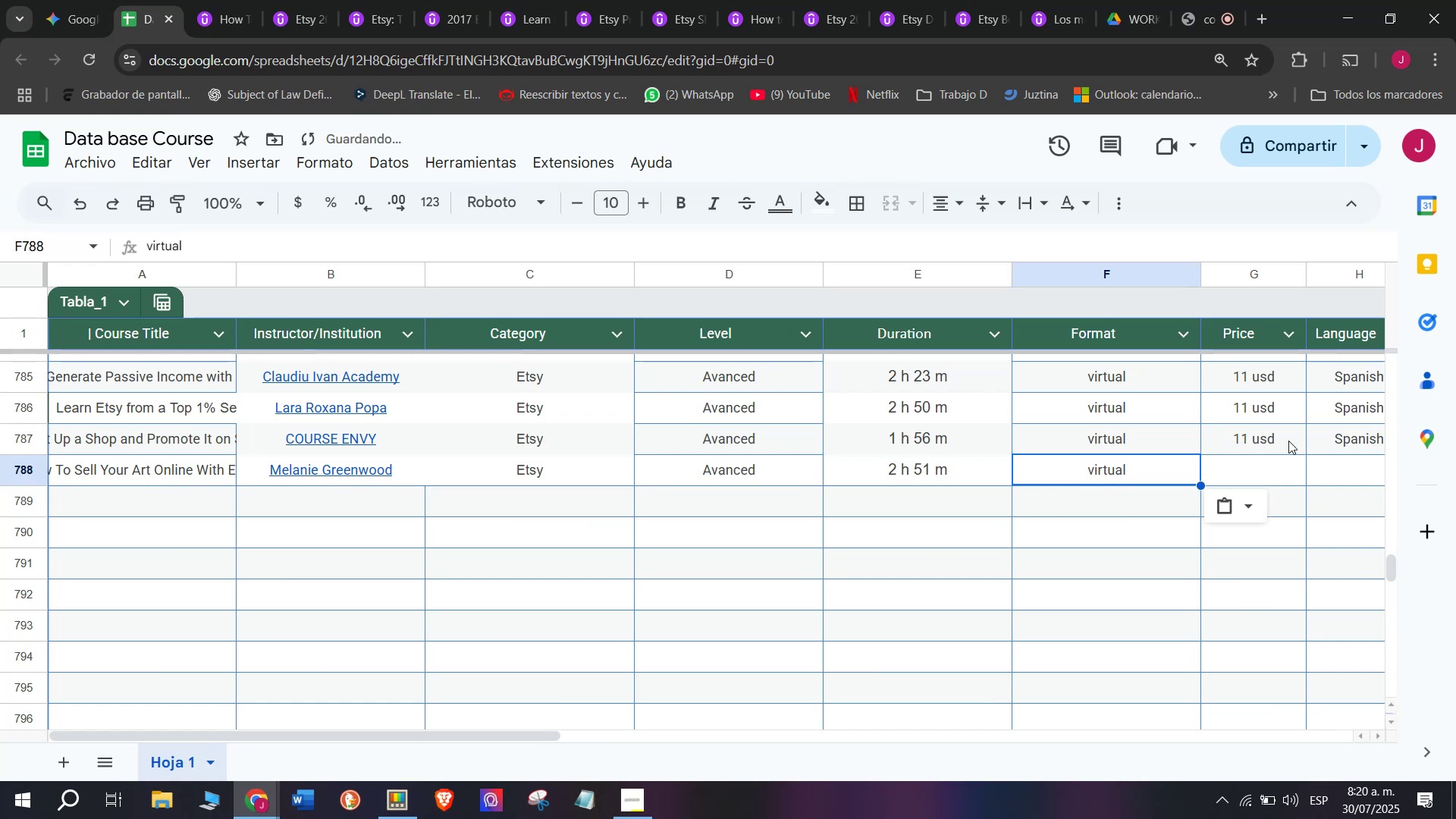 
key(Control+V)
 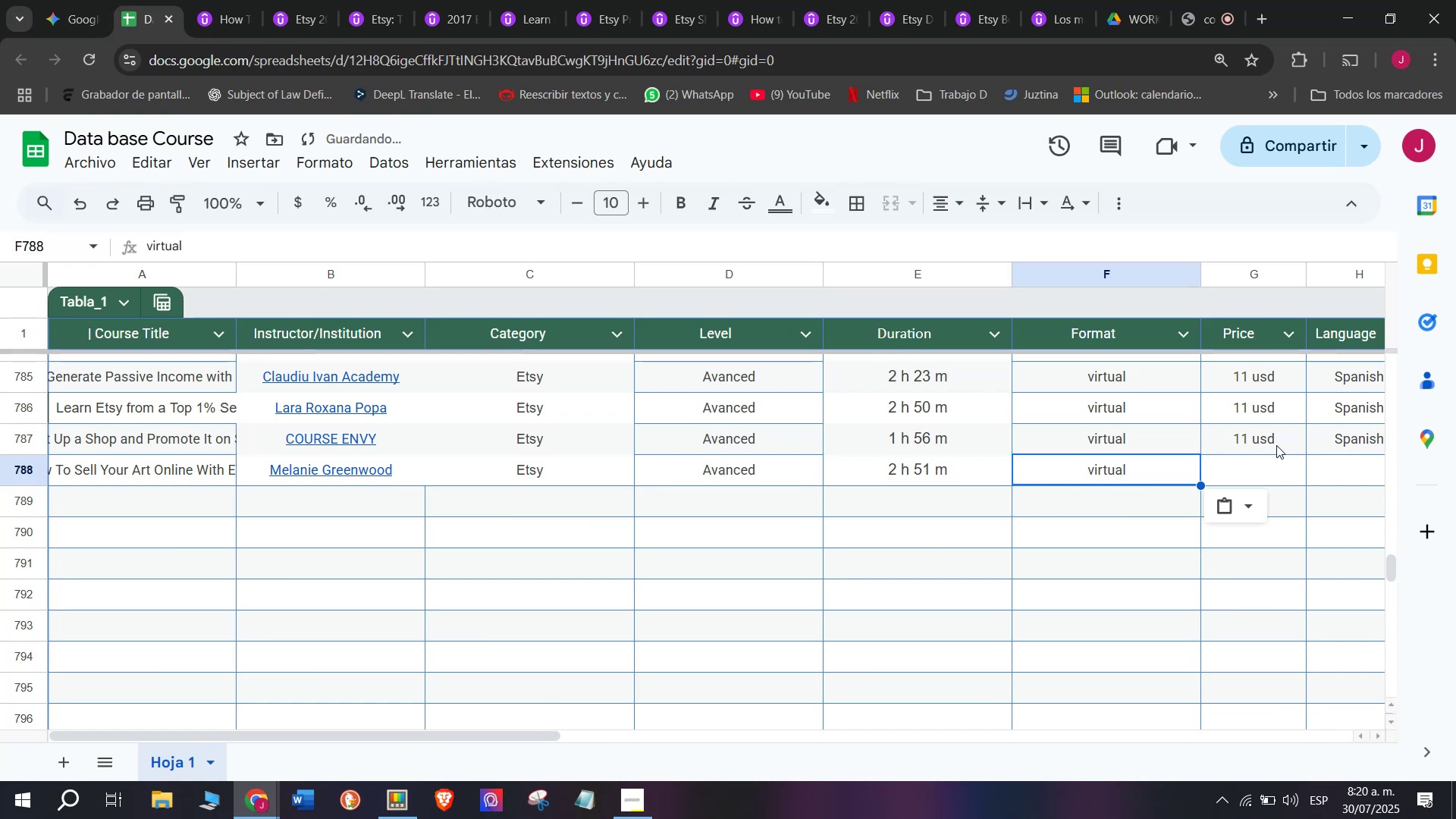 
left_click([1276, 445])
 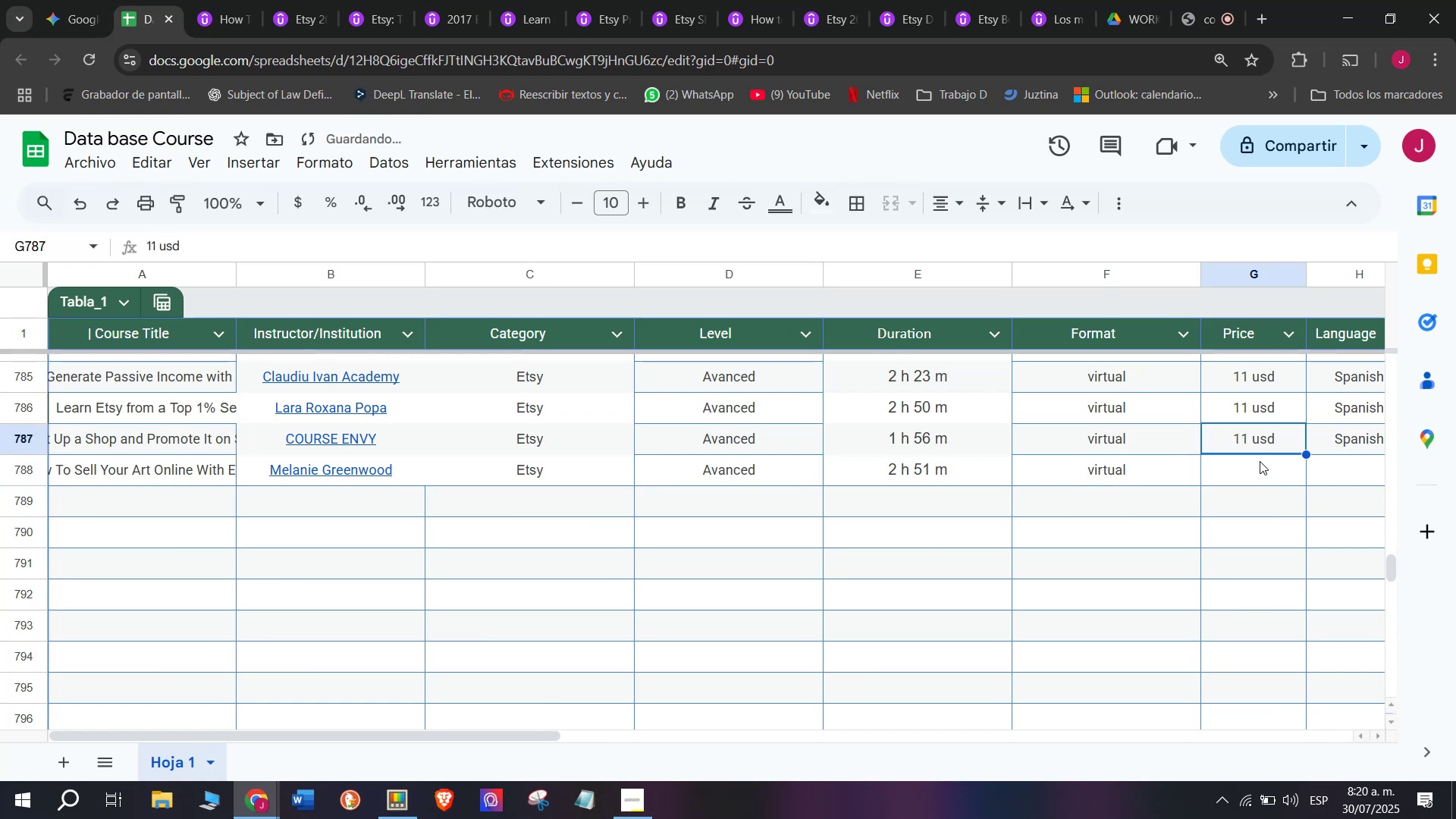 
left_click([1260, 461])
 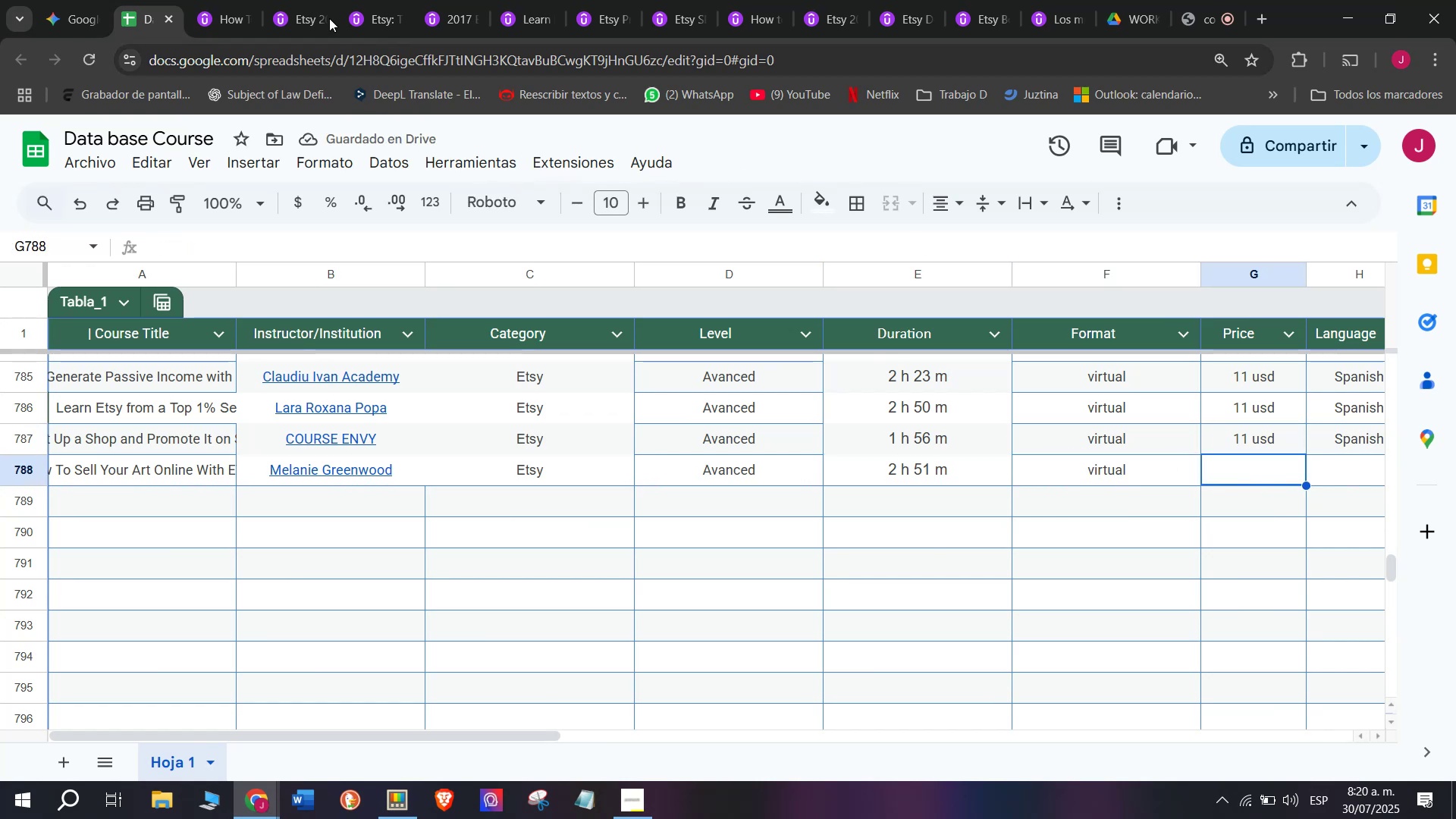 
left_click([196, 0])
 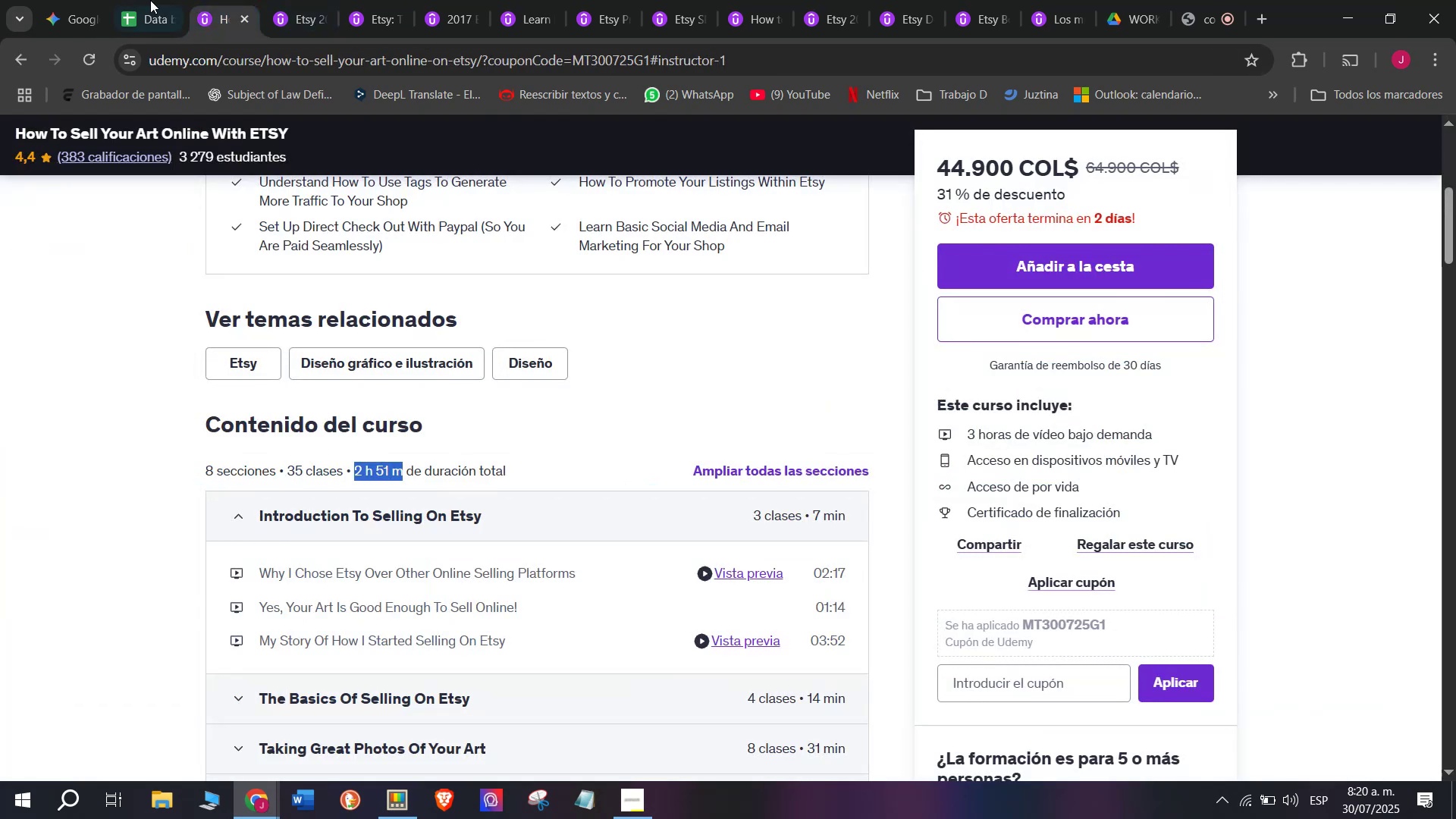 
left_click([177, 0])
 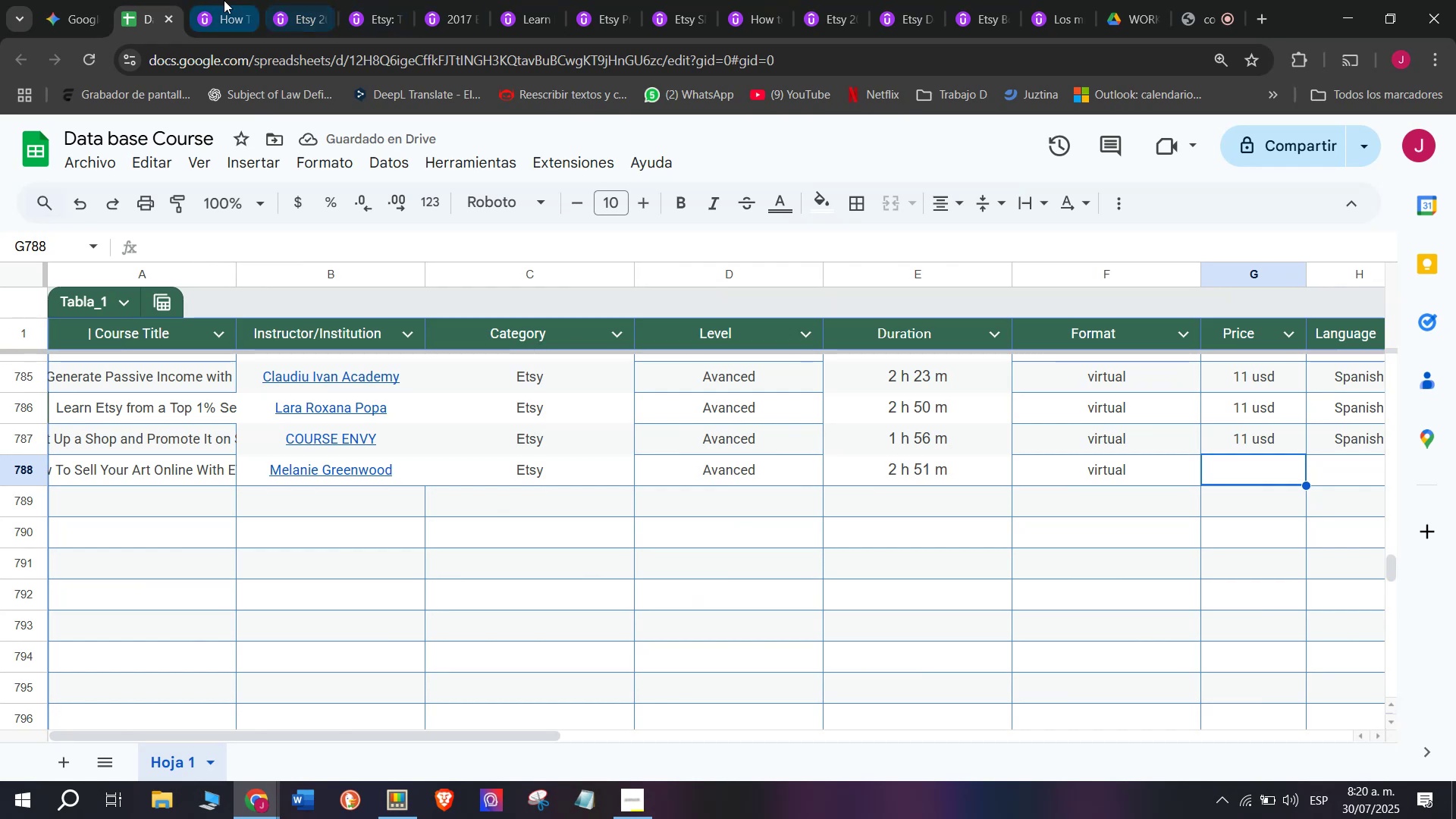 
scroll: coordinate [391, 468], scroll_direction: up, amount: 3.0
 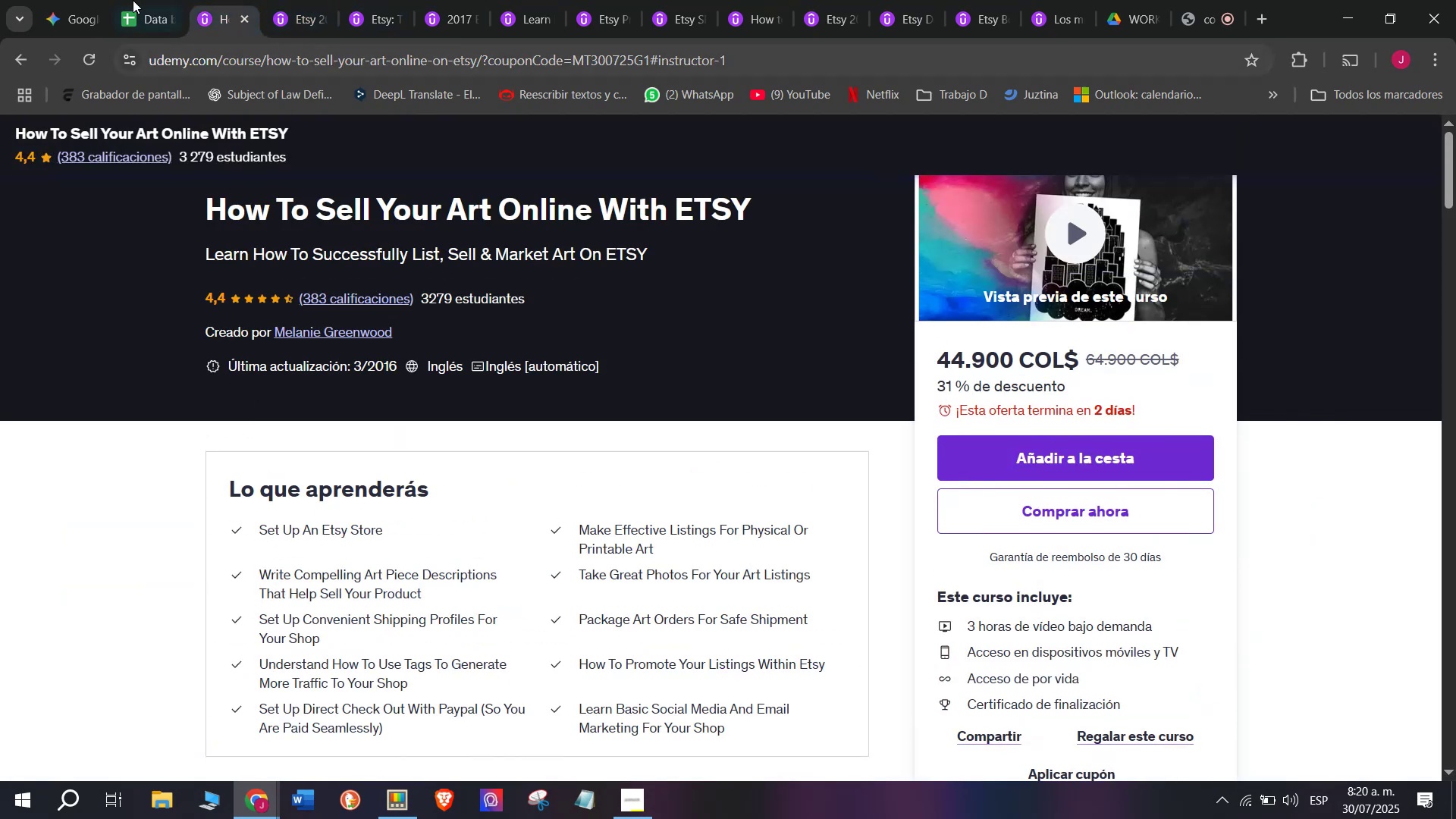 
left_click([133, 0])
 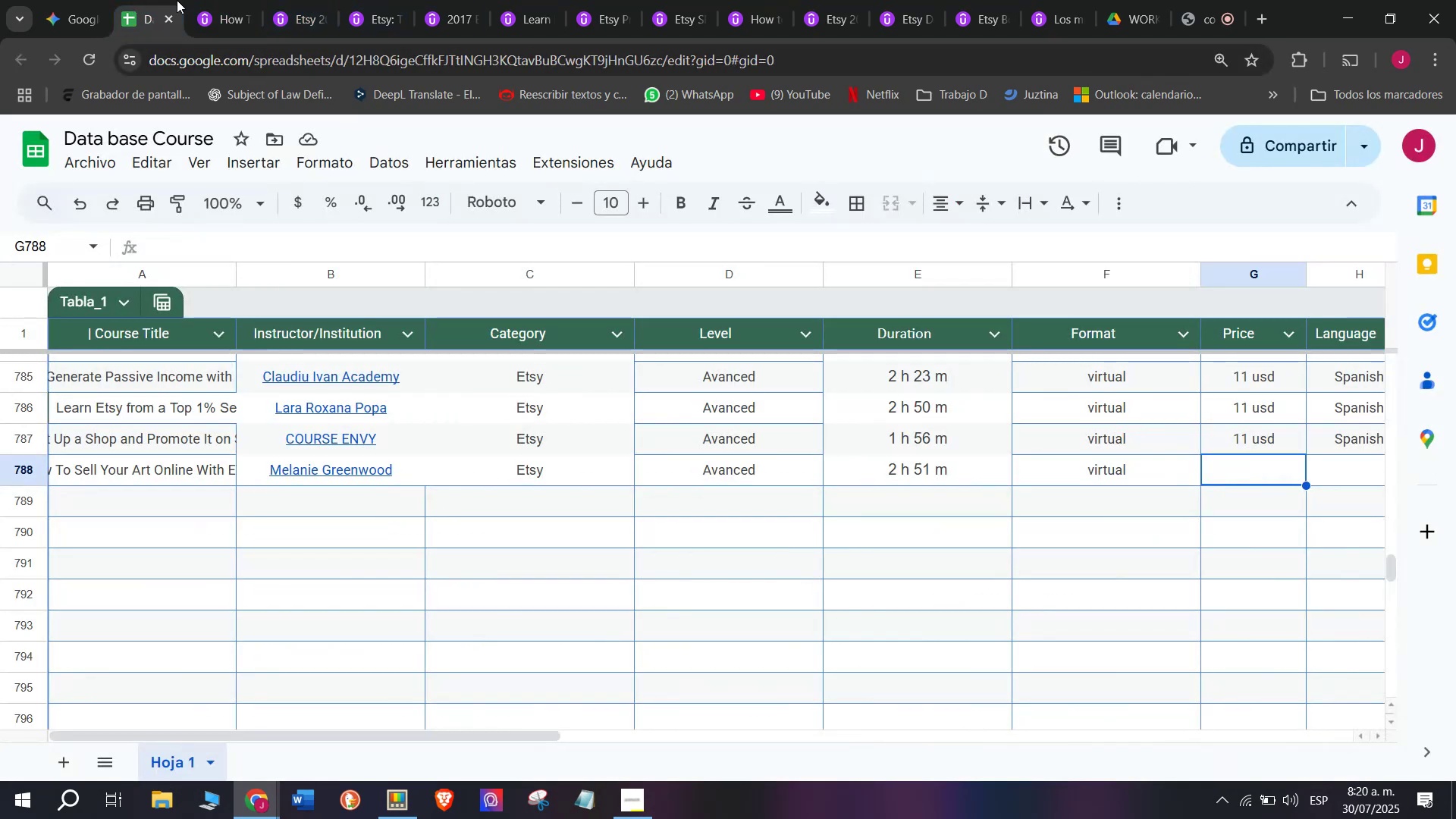 
left_click([212, 0])
 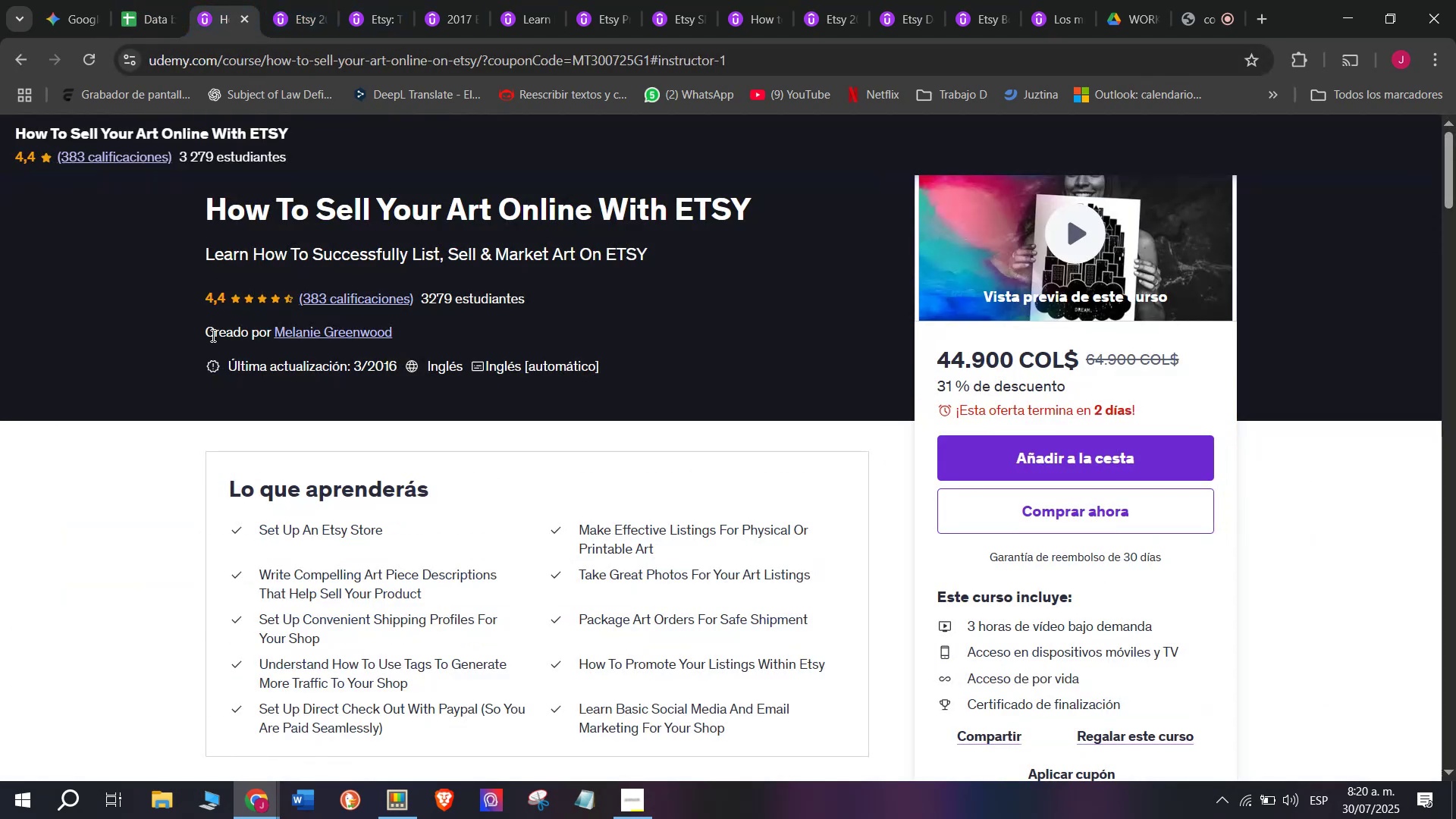 
left_click([185, 0])
 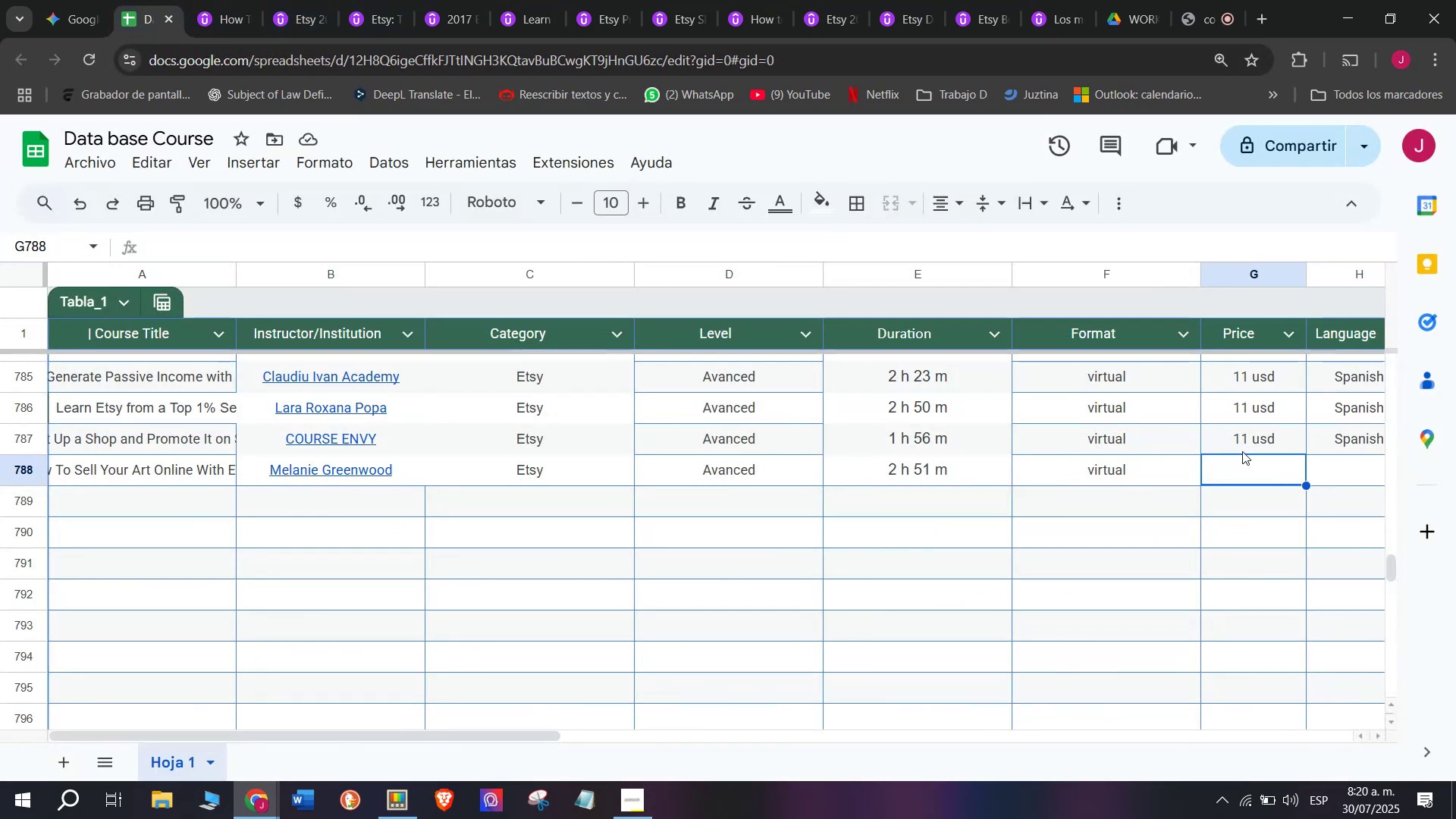 
left_click([1247, 449])
 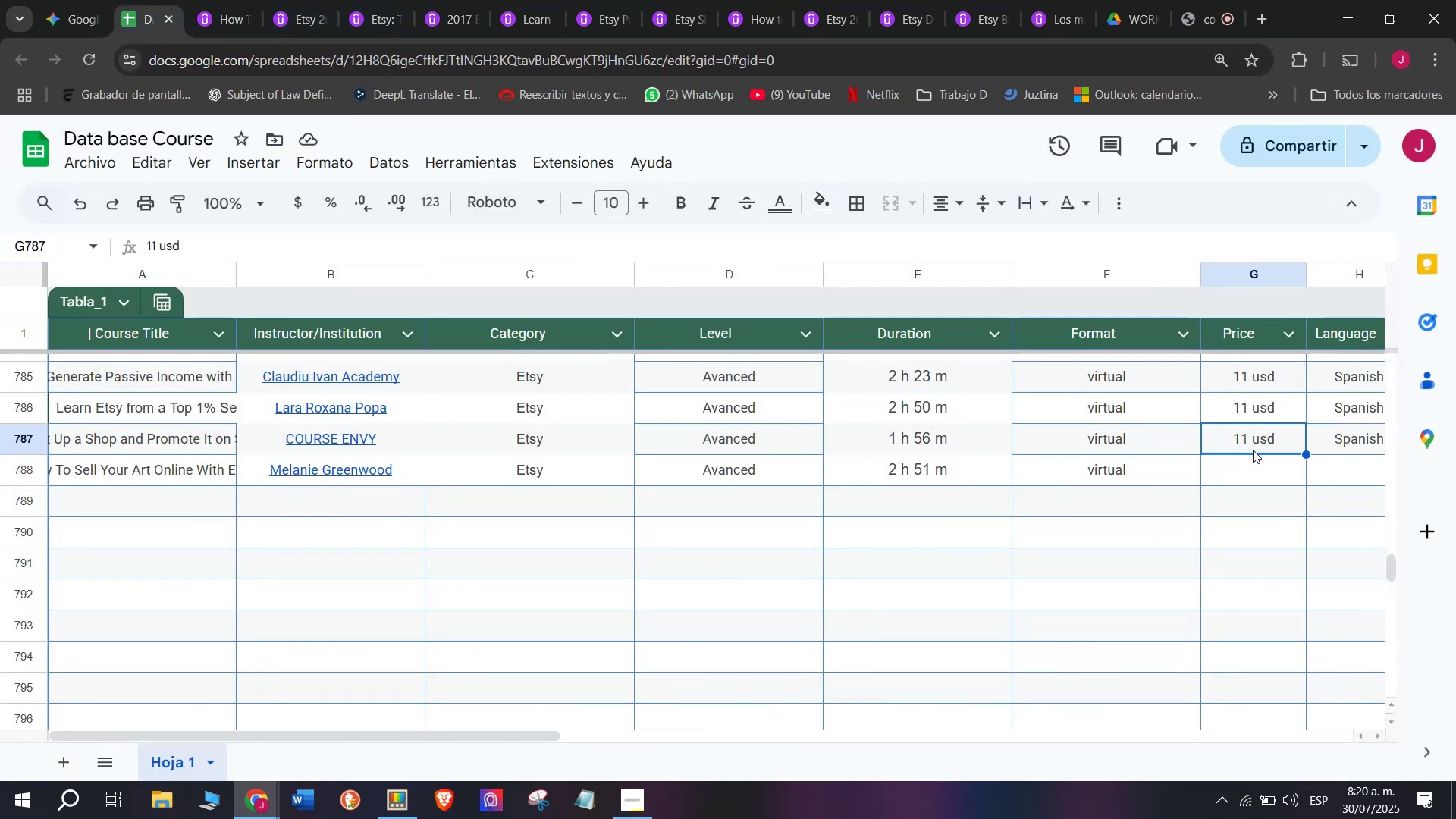 
key(Break)
 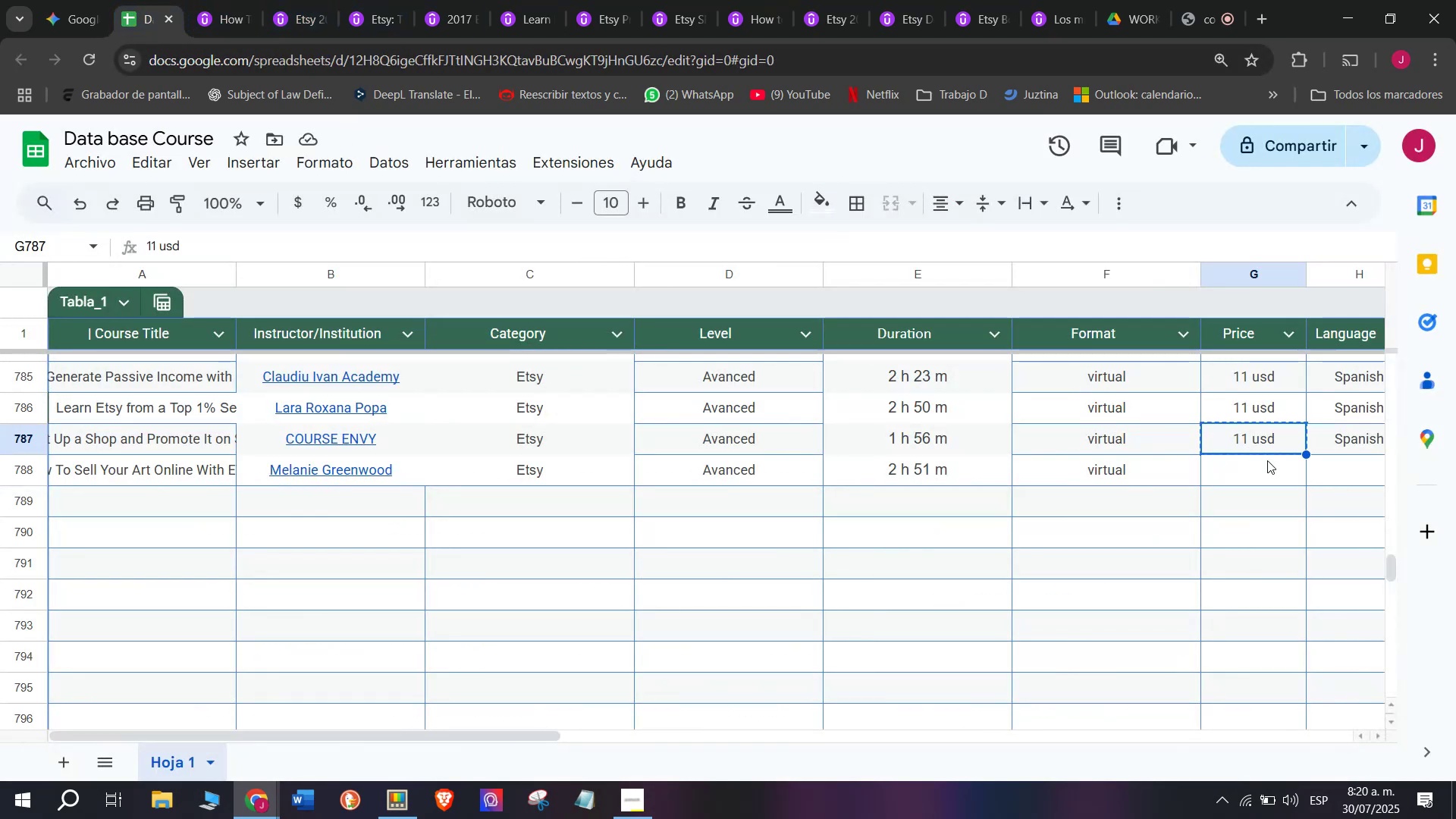 
key(Control+ControlLeft)
 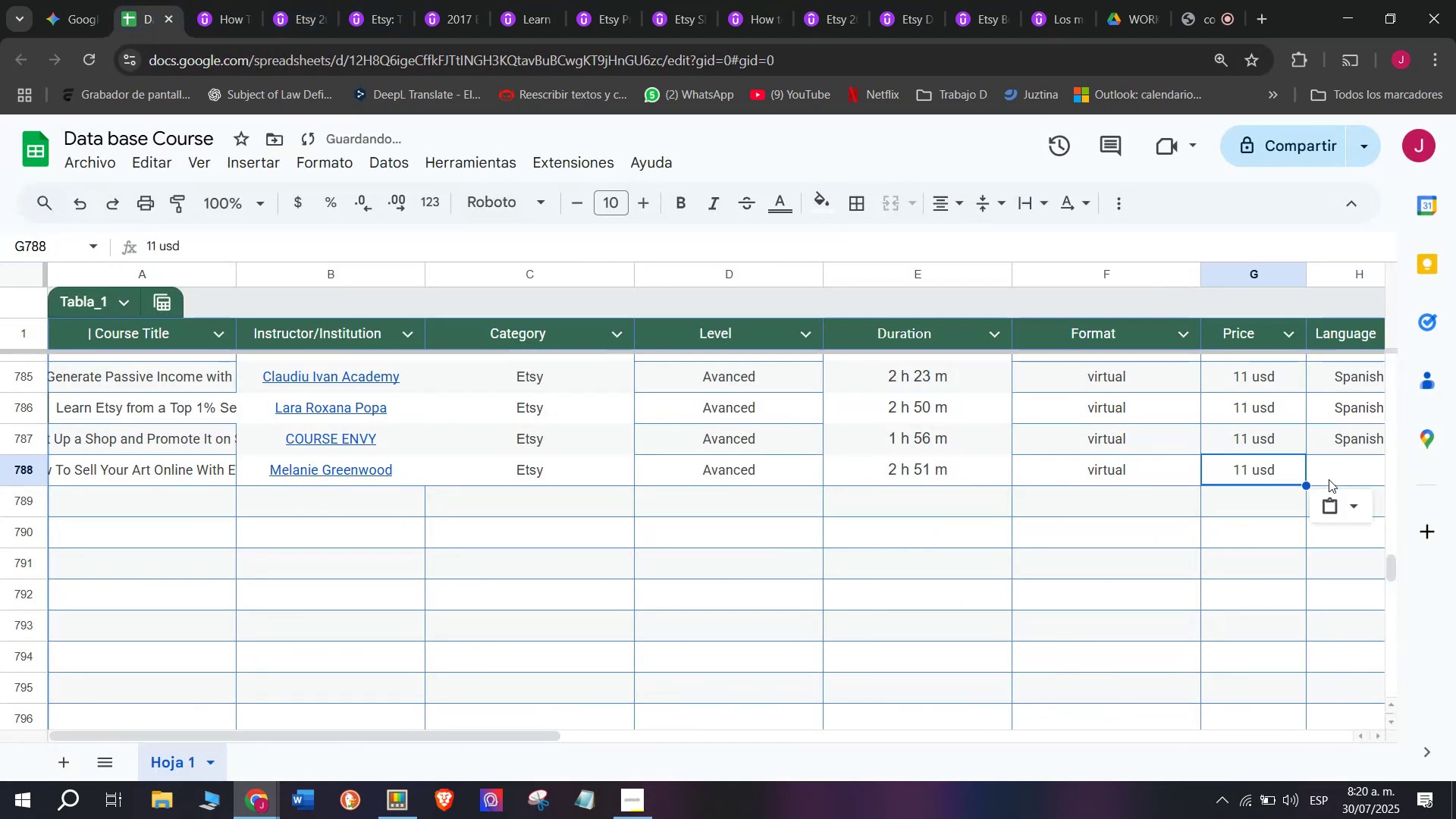 
key(Control+C)
 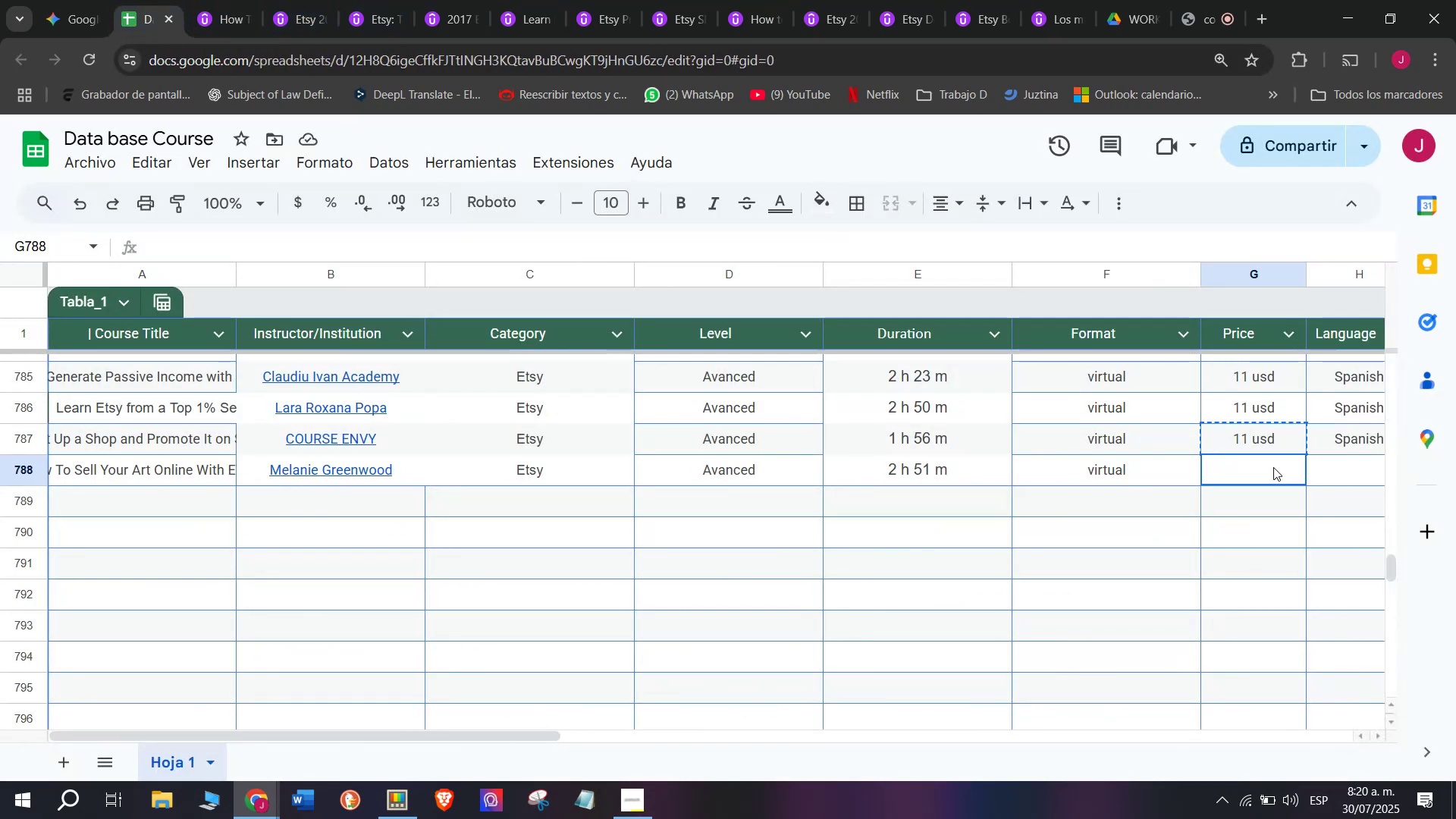 
double_click([1273, 467])
 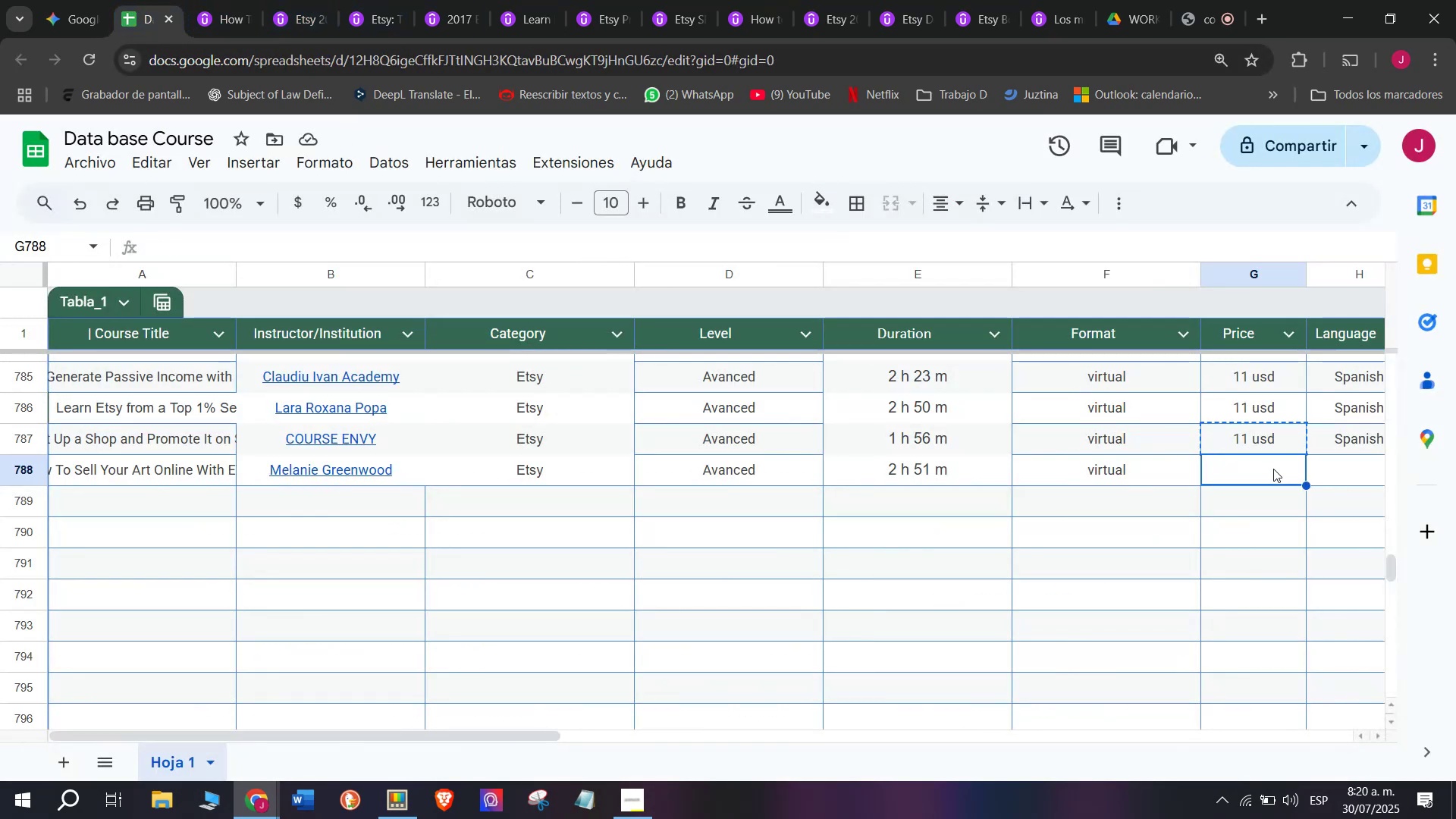 
key(Control+ControlLeft)
 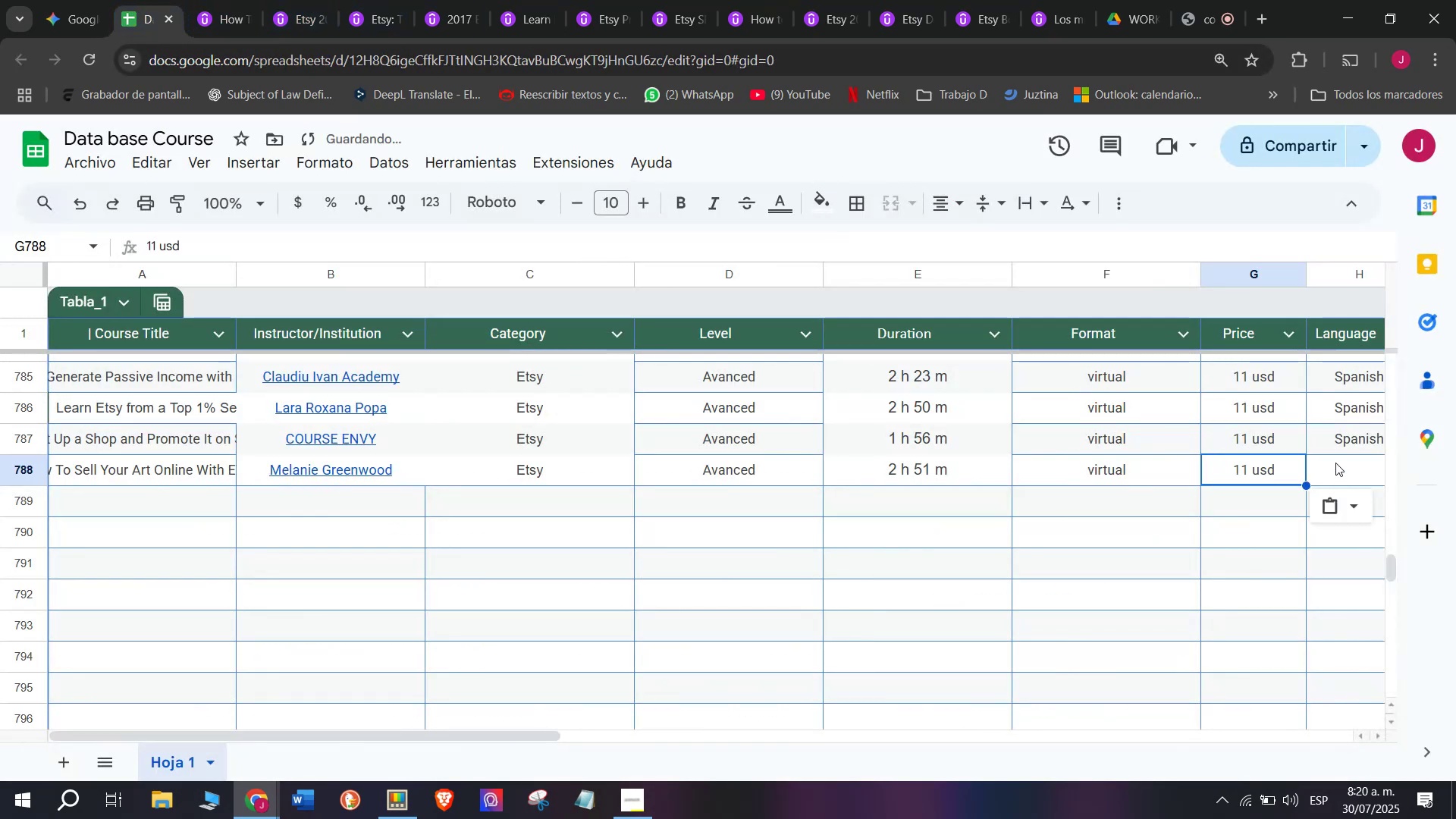 
key(Z)
 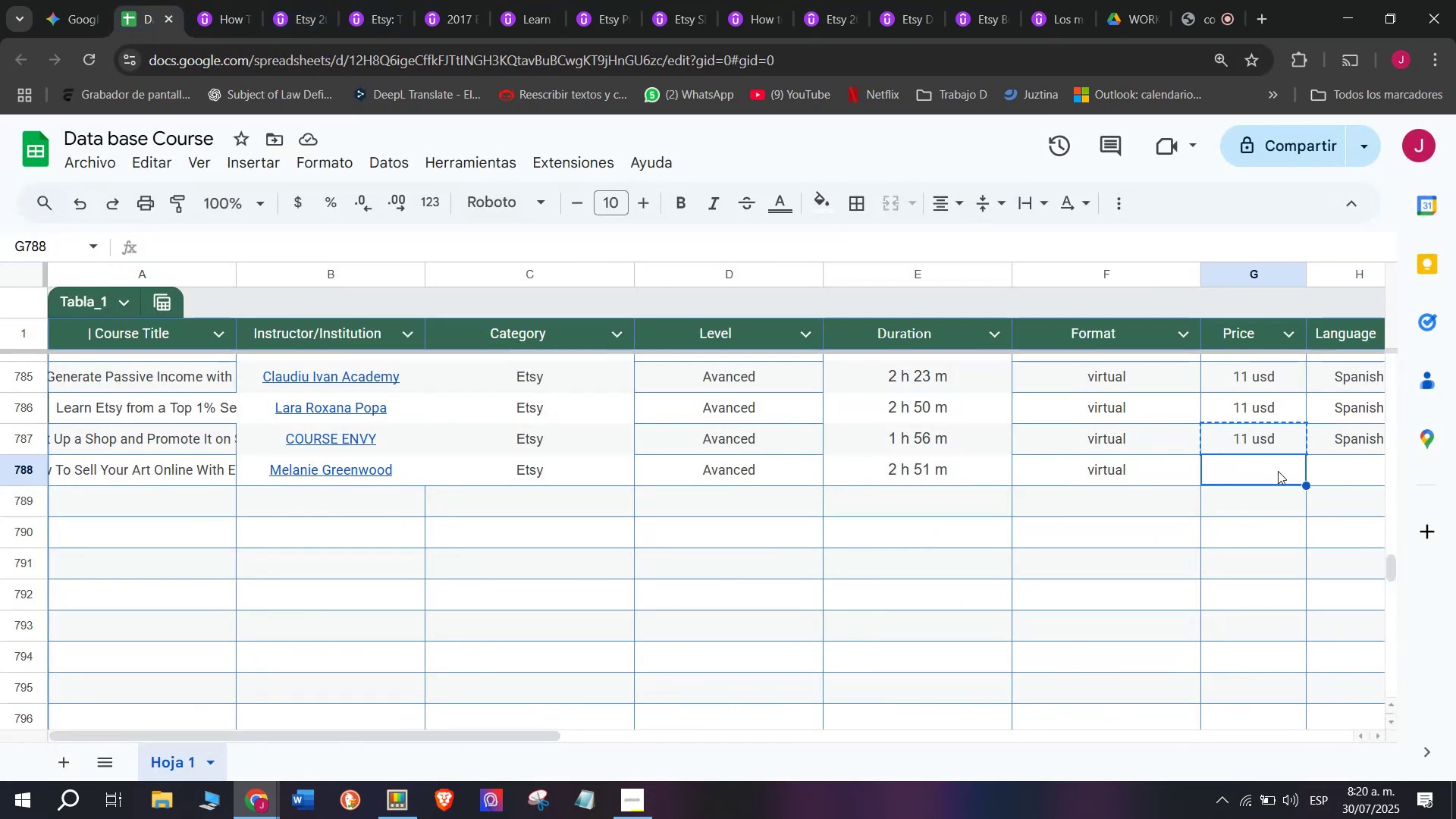 
key(Control+V)
 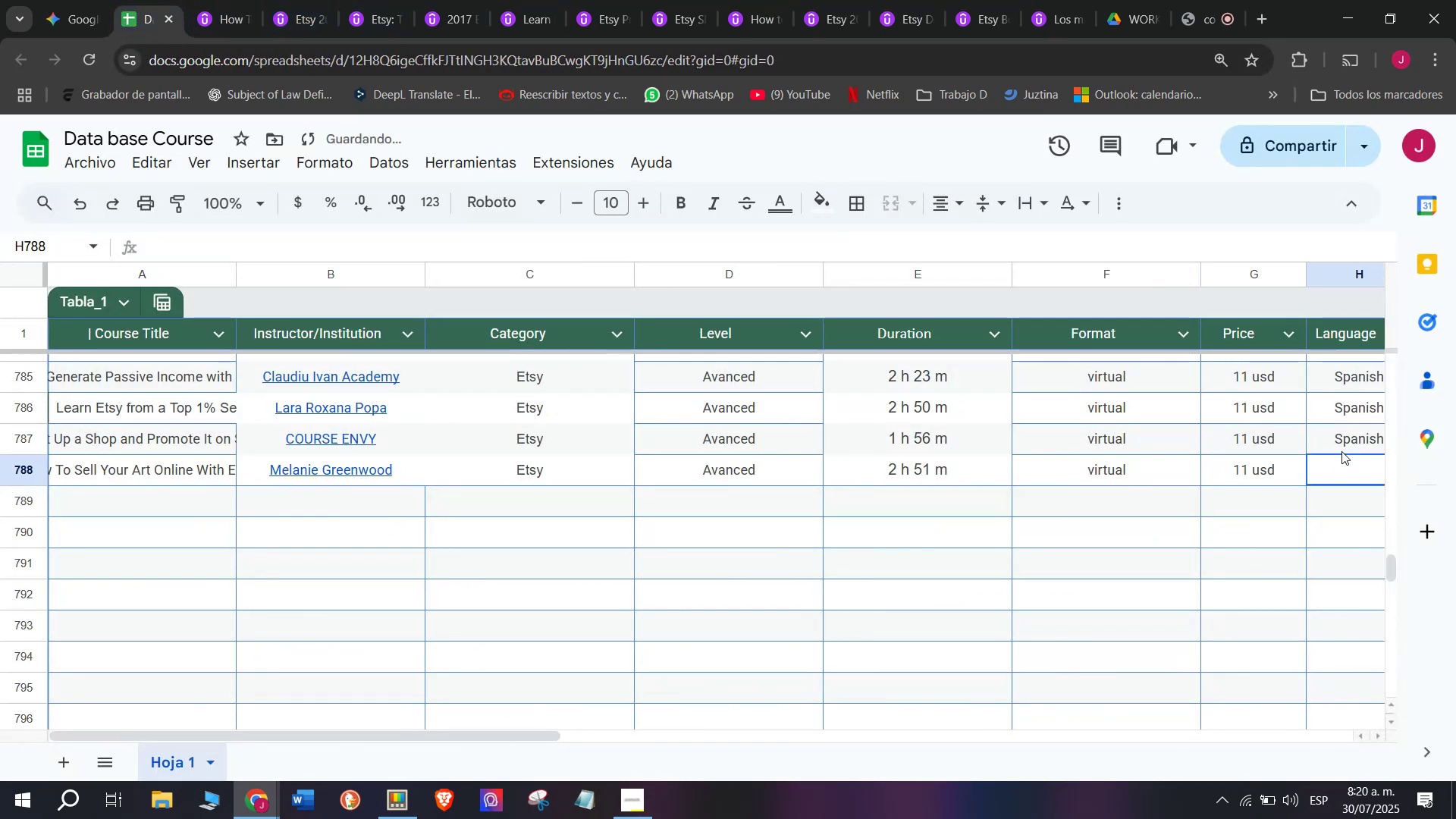 
double_click([1343, 444])
 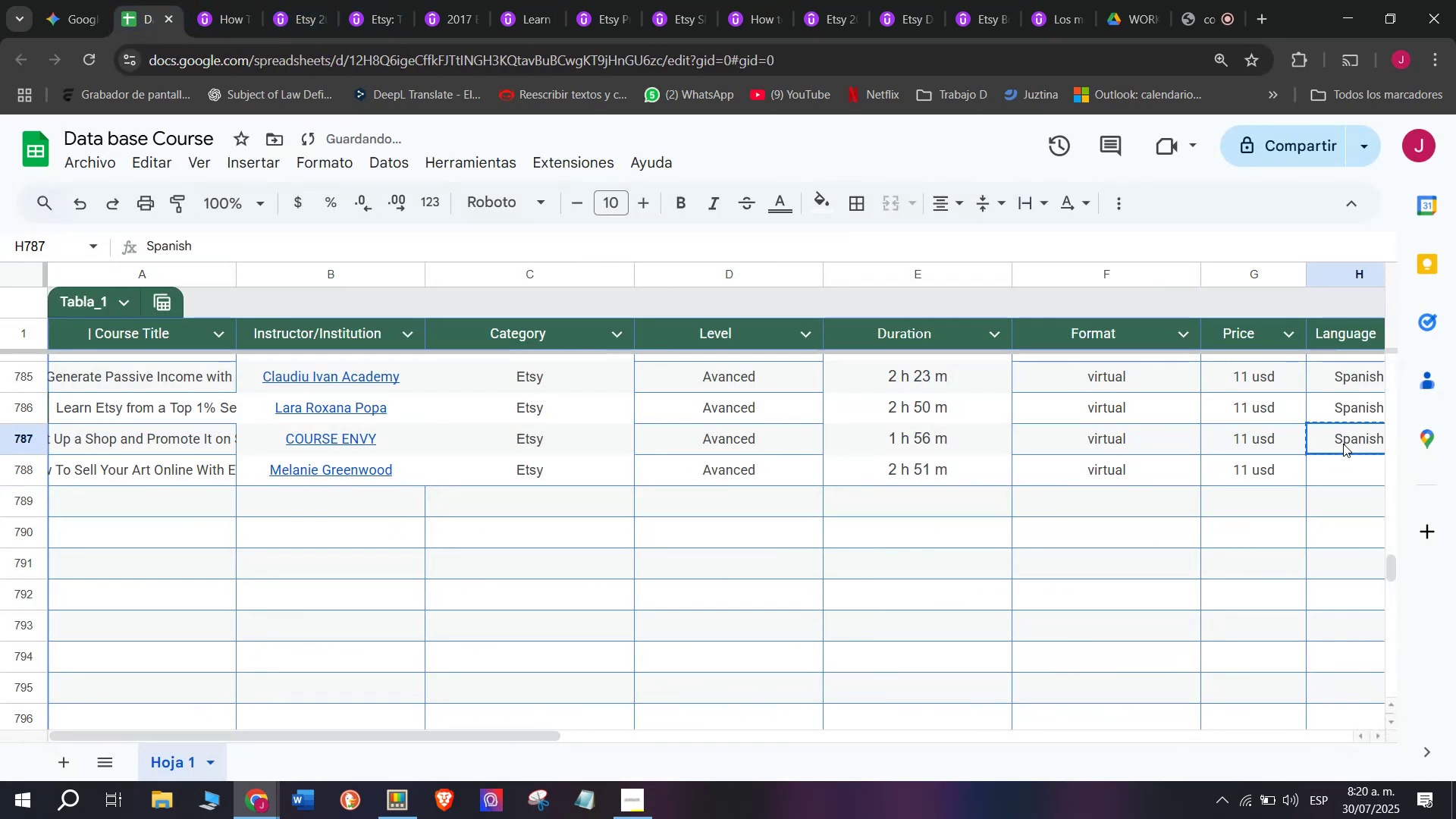 
key(Control+ControlLeft)
 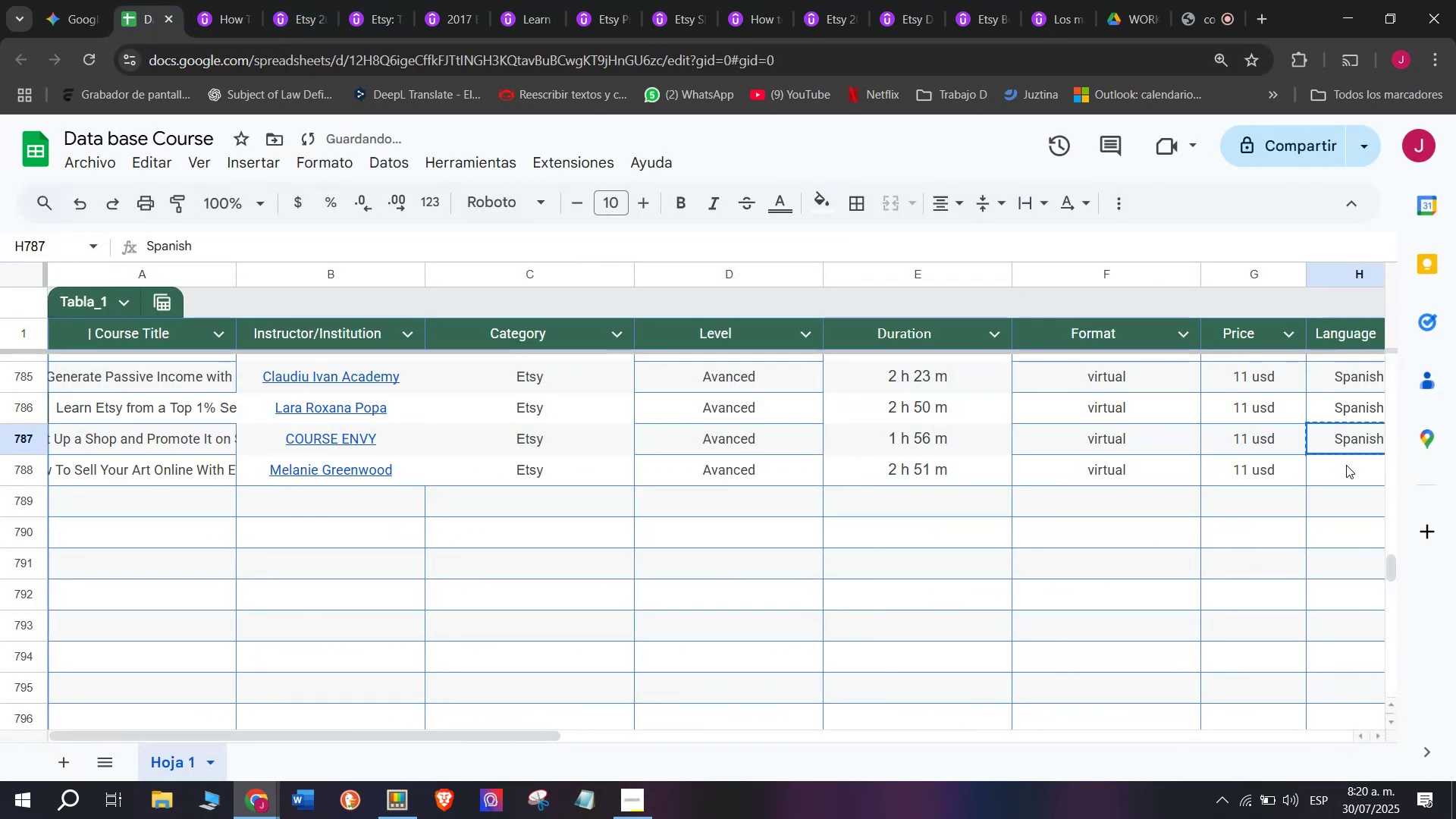 
key(Break)
 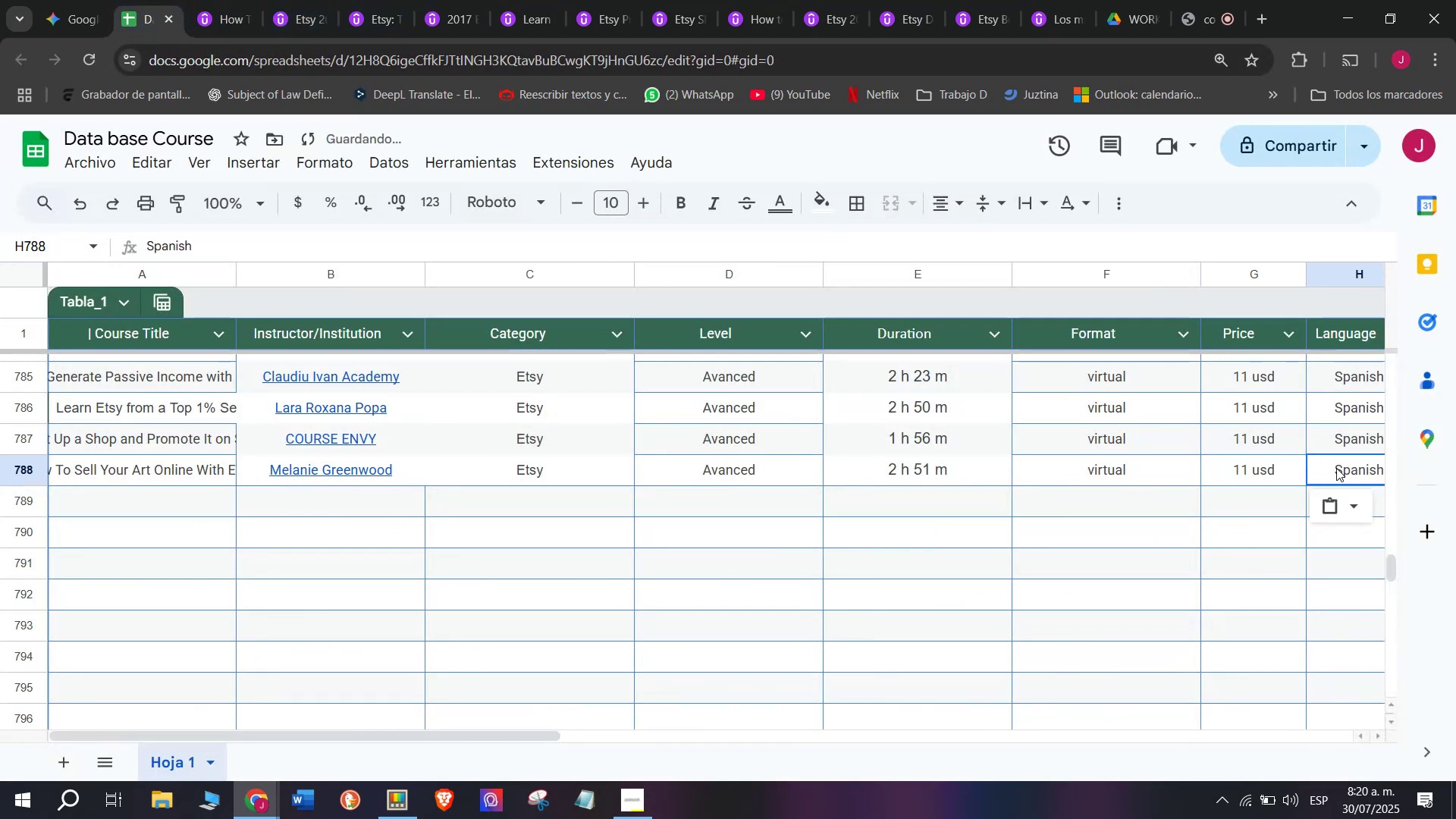 
key(Control+C)
 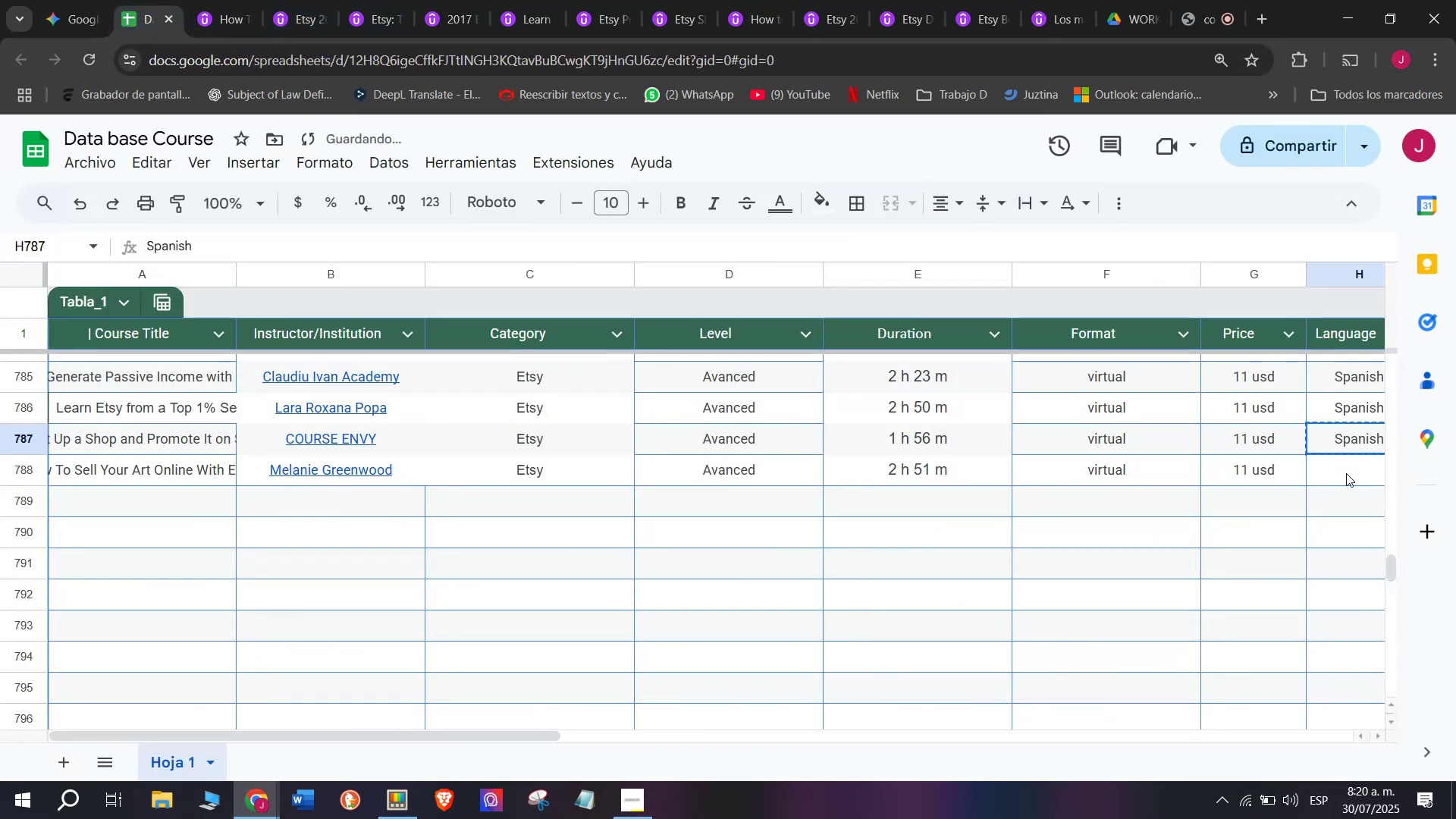 
key(Control+ControlLeft)
 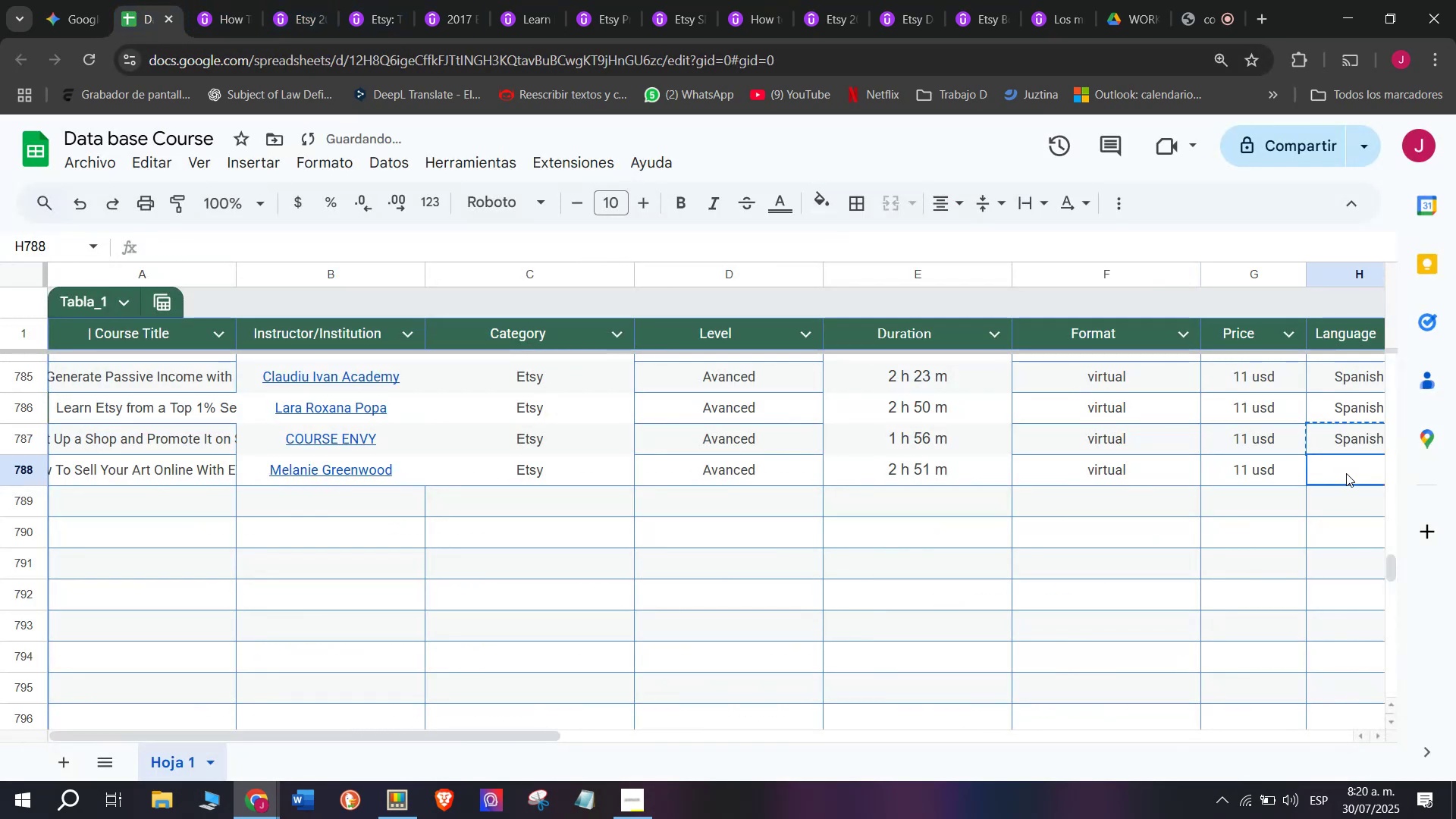 
key(Z)
 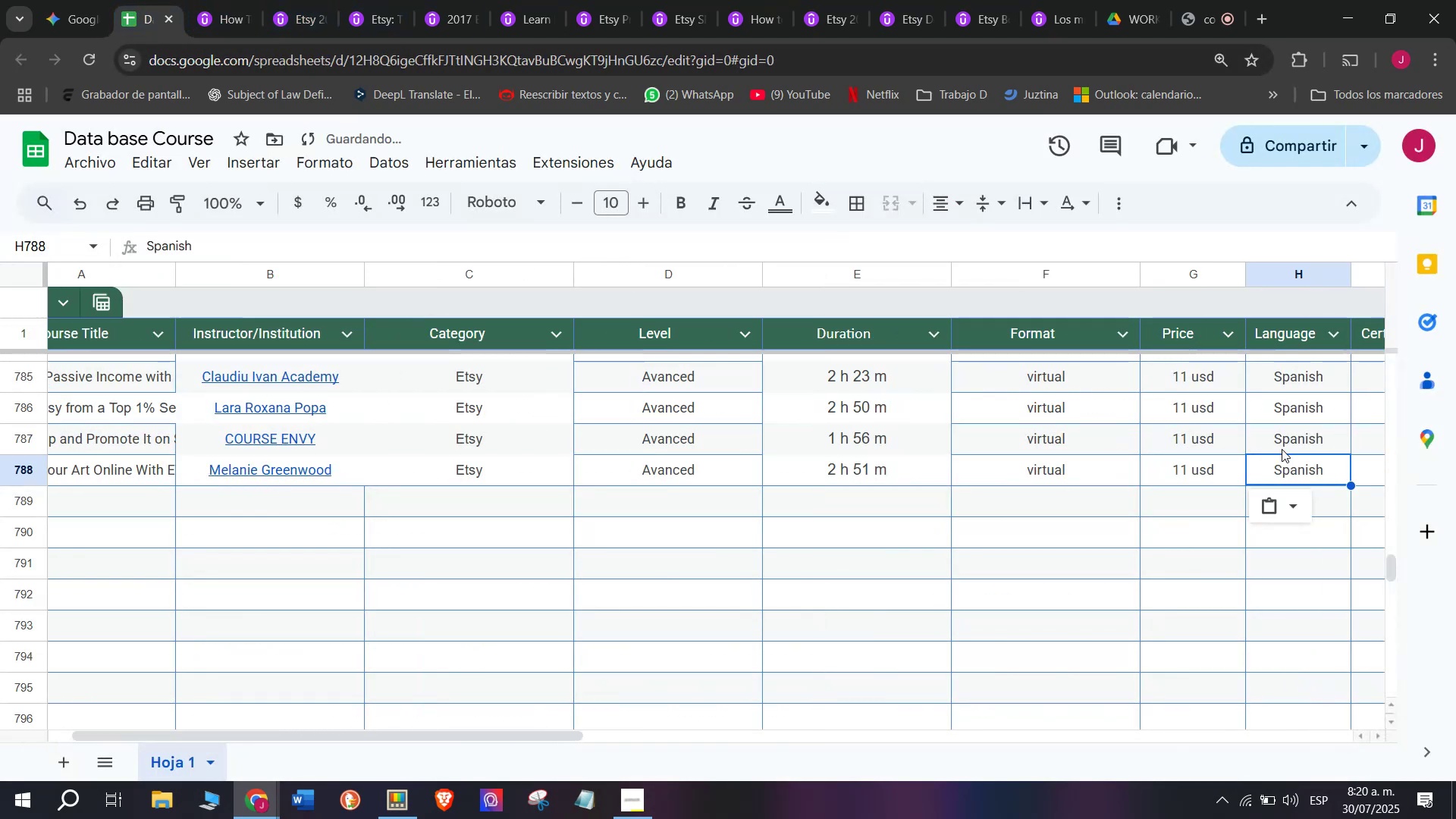 
key(Control+V)
 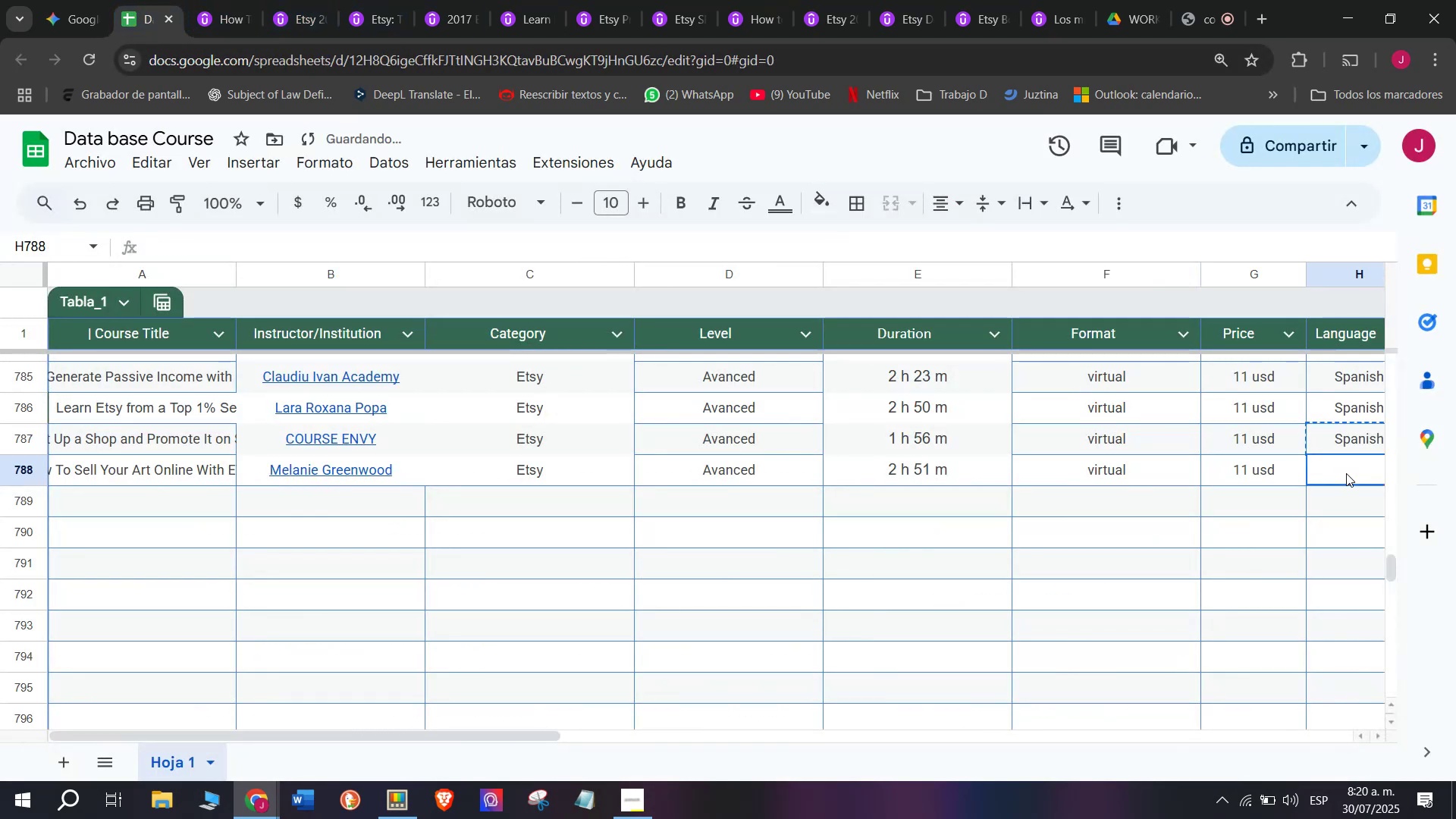 
triple_click([1346, 473])
 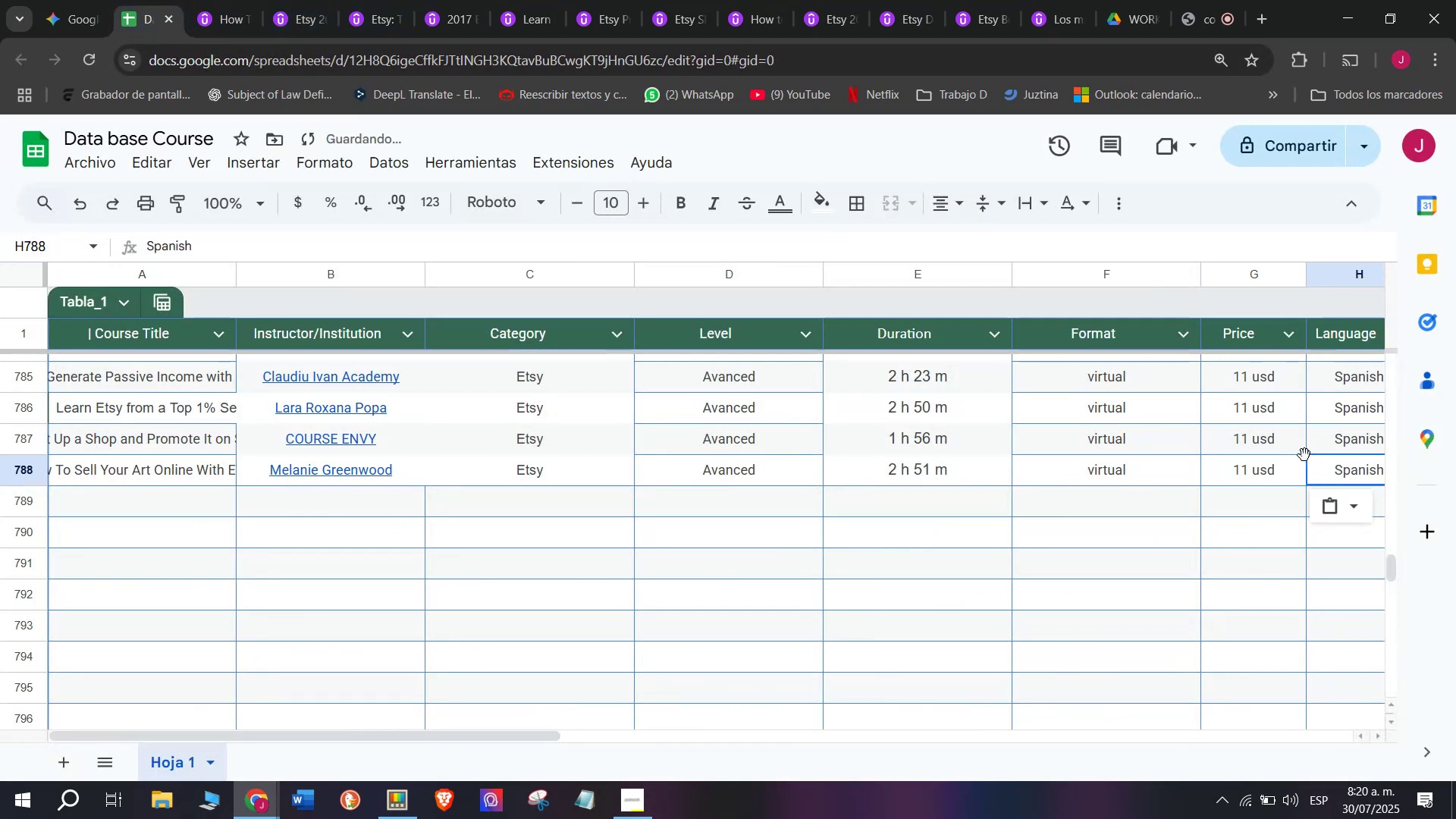 
scroll: coordinate [522, 400], scroll_direction: down, amount: 3.0
 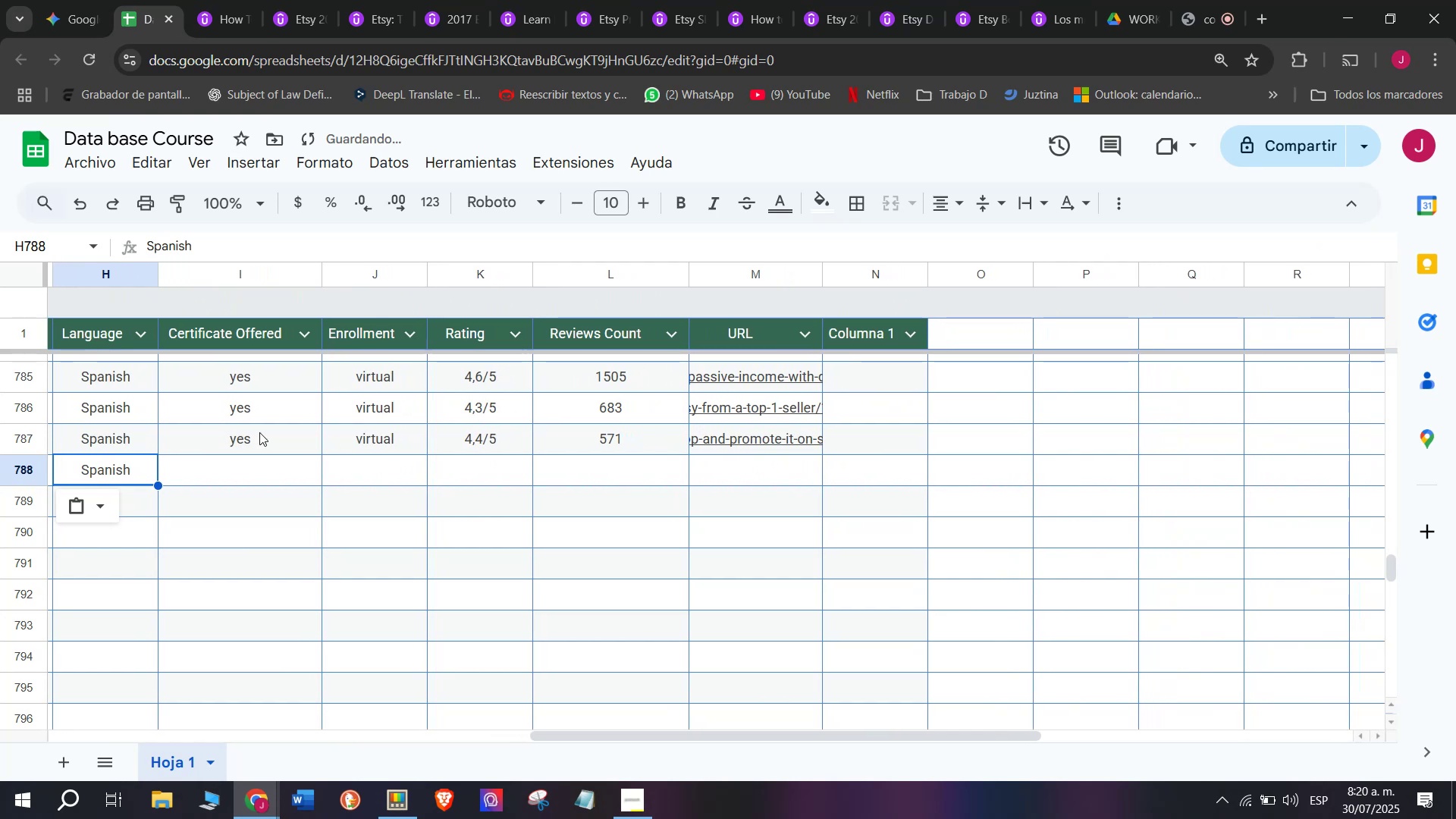 
key(Break)
 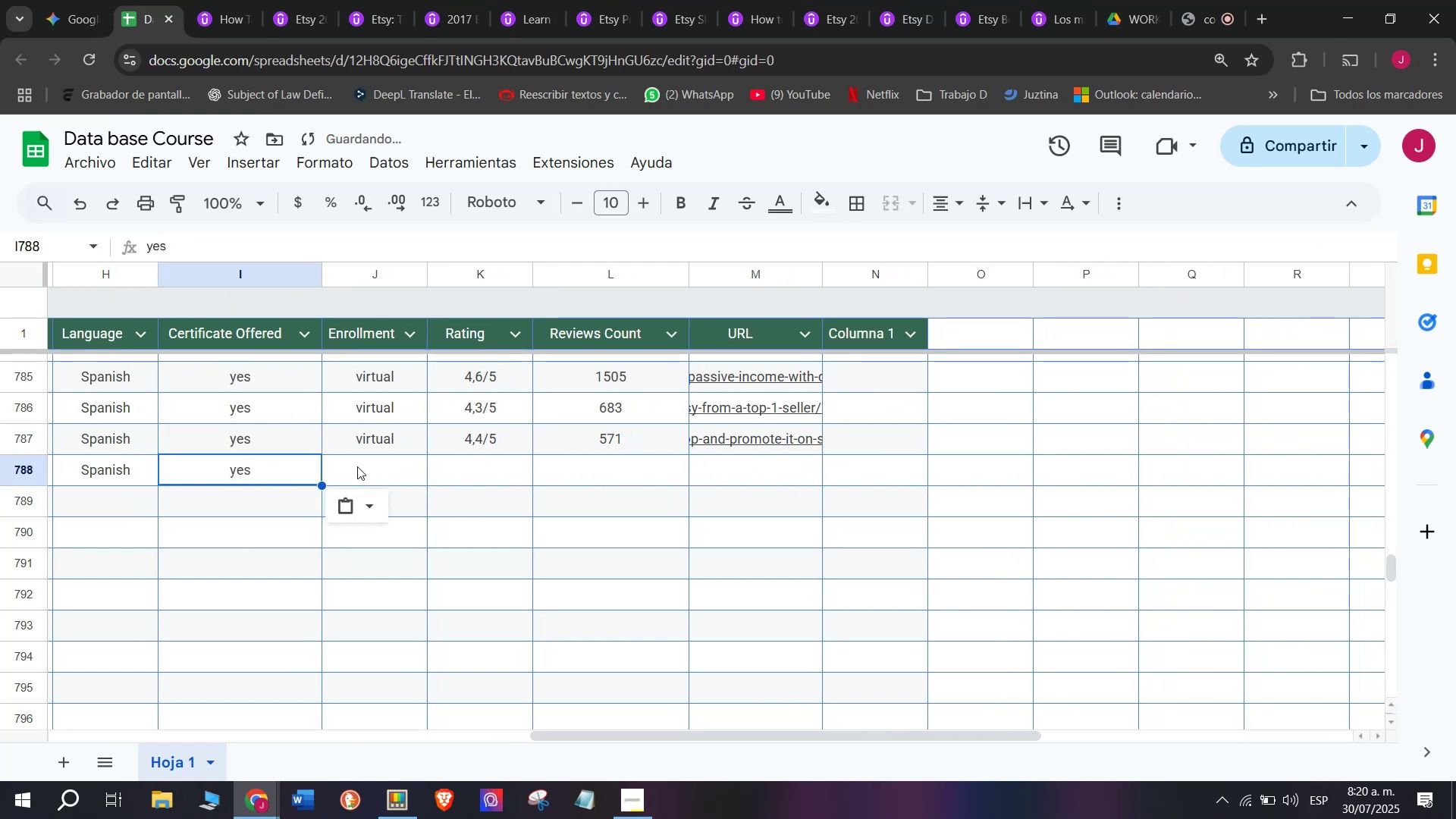 
key(Control+ControlLeft)
 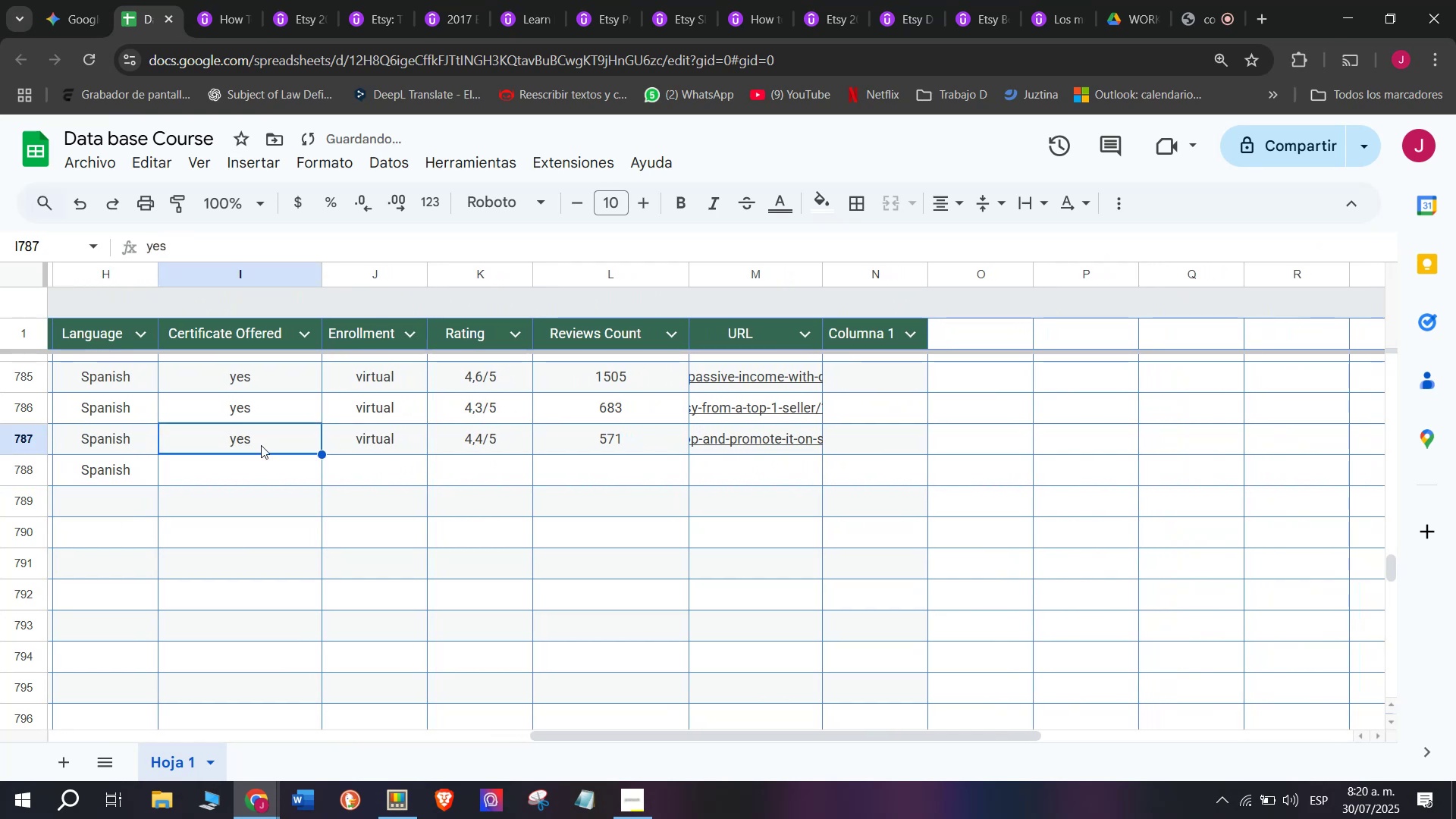 
key(Control+C)
 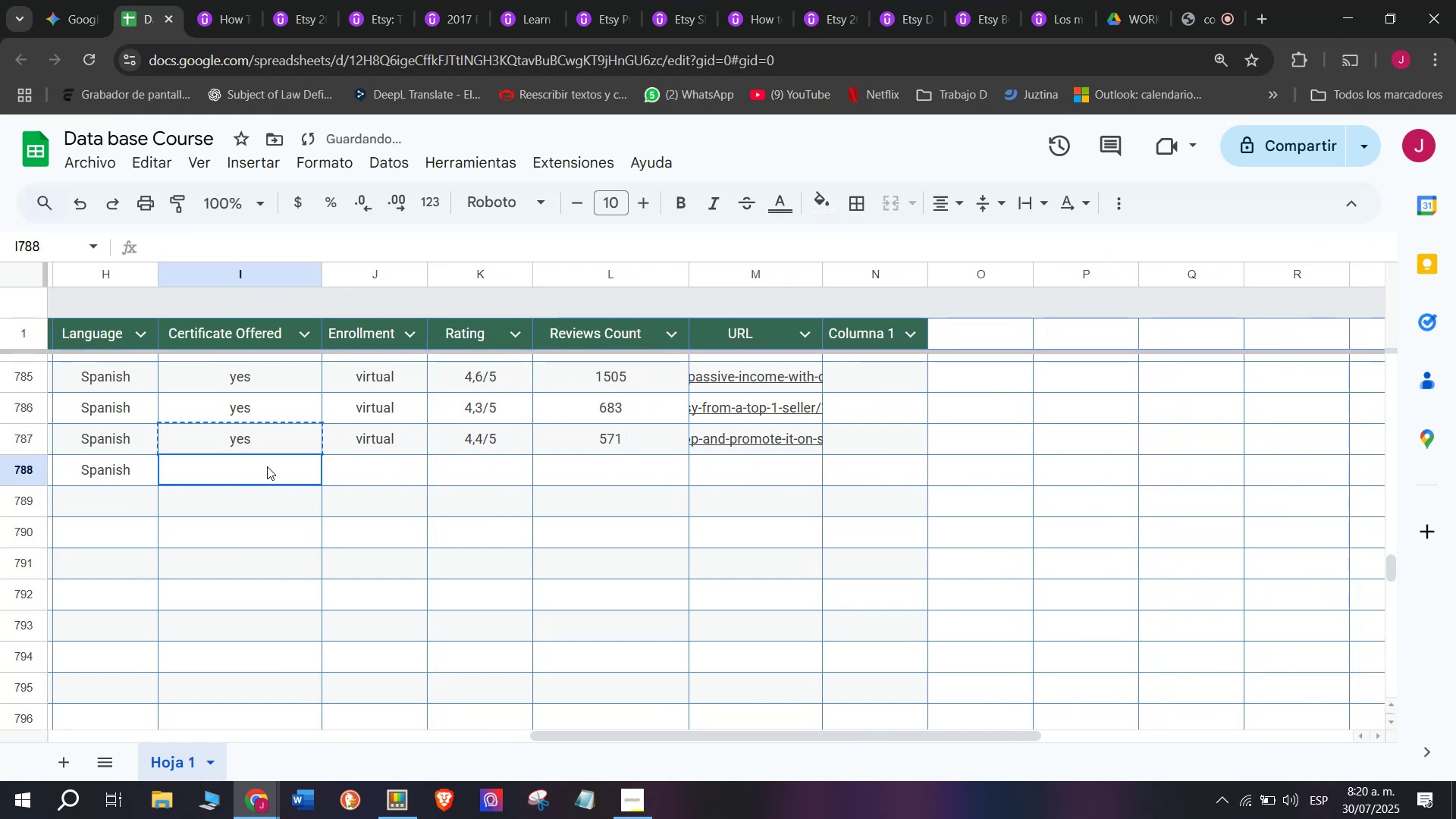 
double_click([267, 466])
 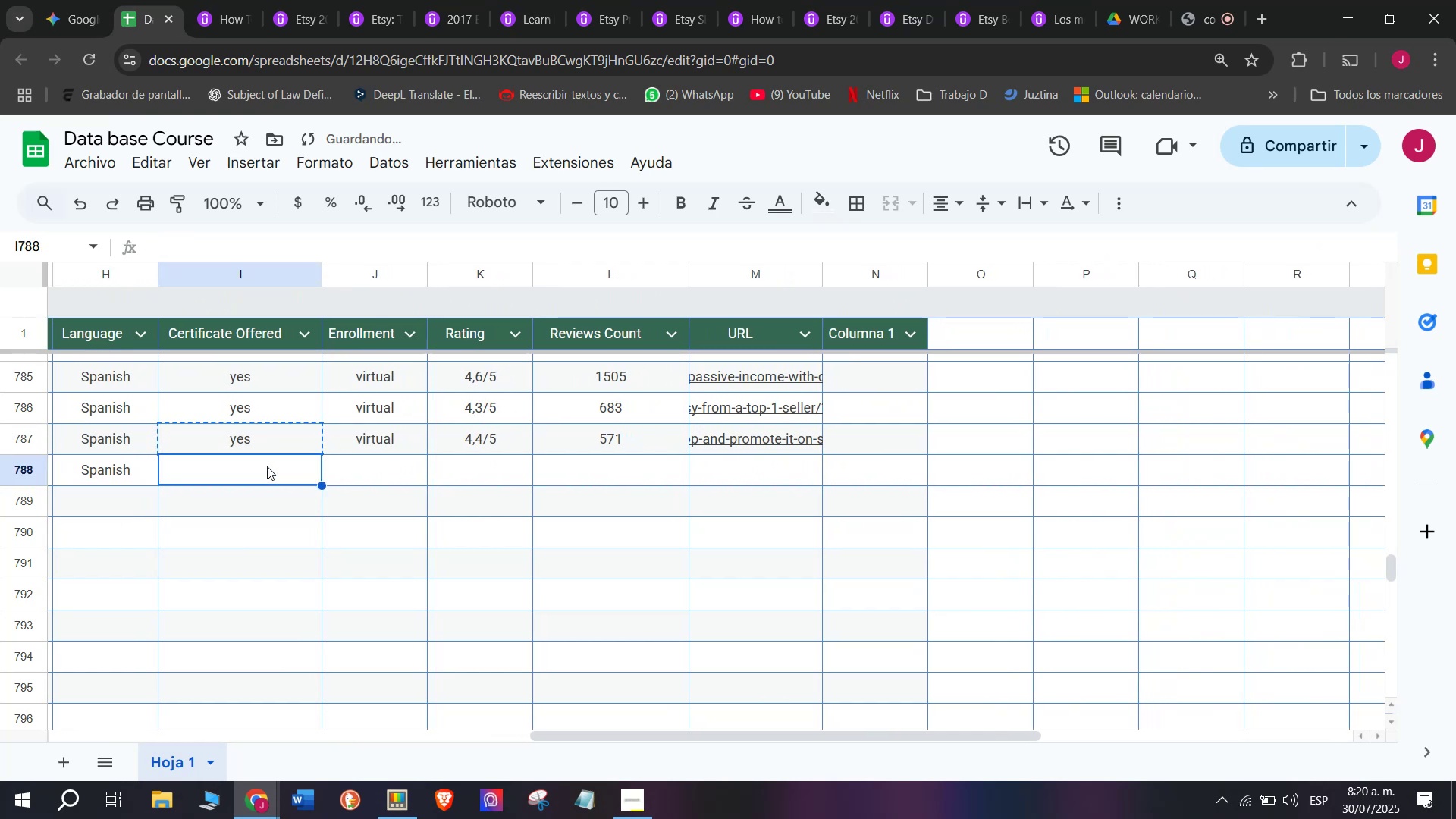 
key(Z)
 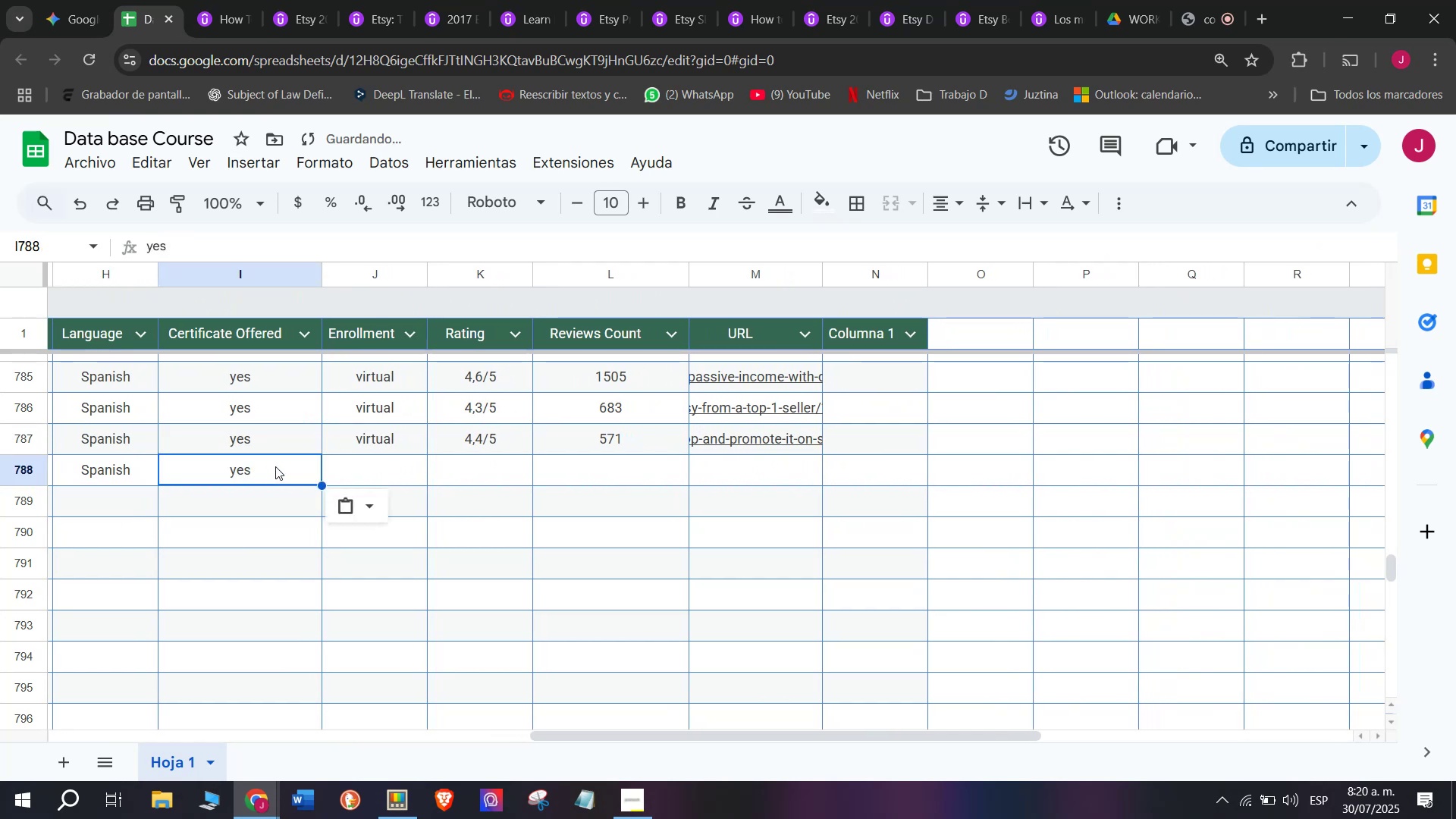 
key(Control+ControlLeft)
 